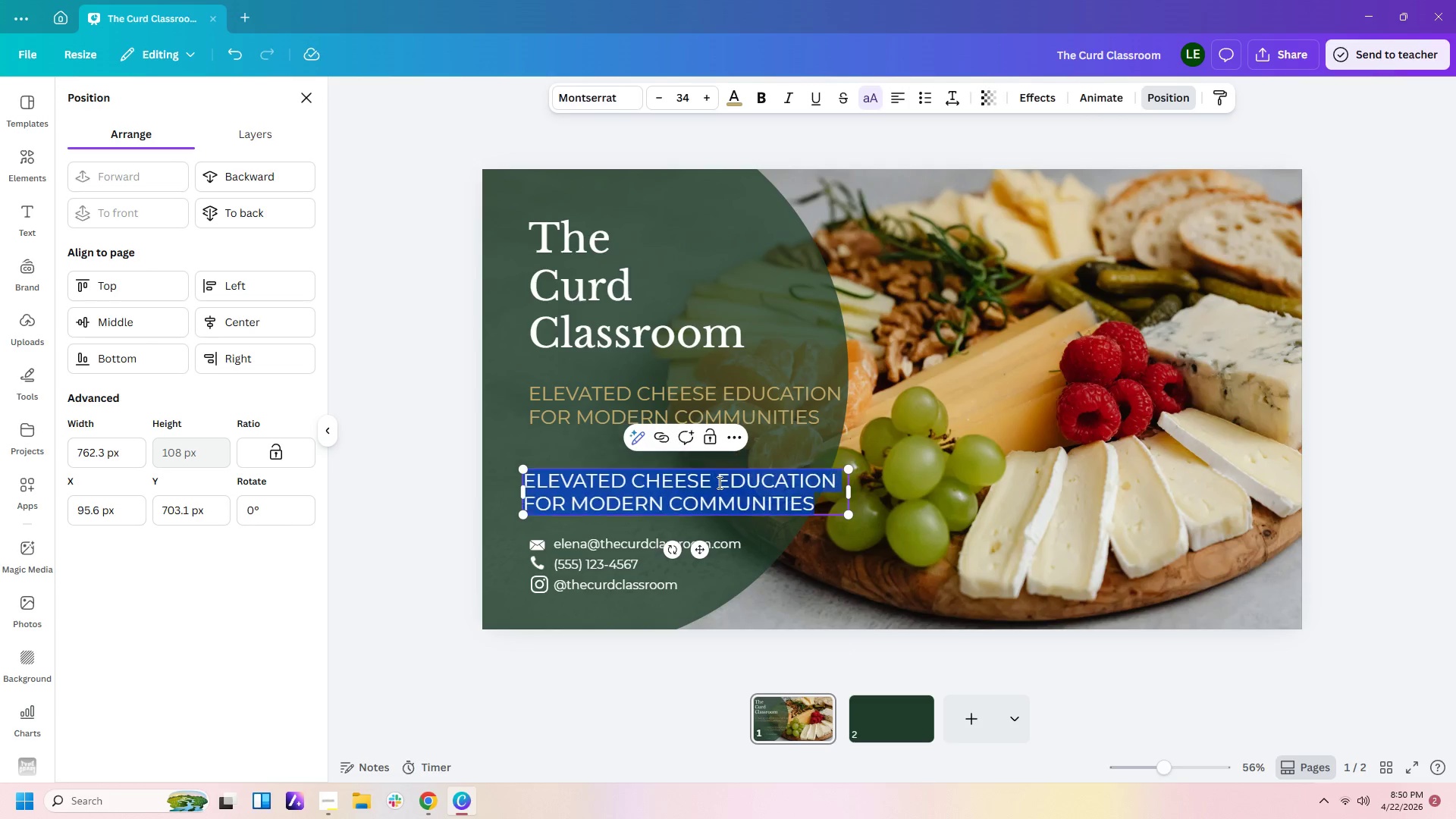 
double_click([718, 482])
 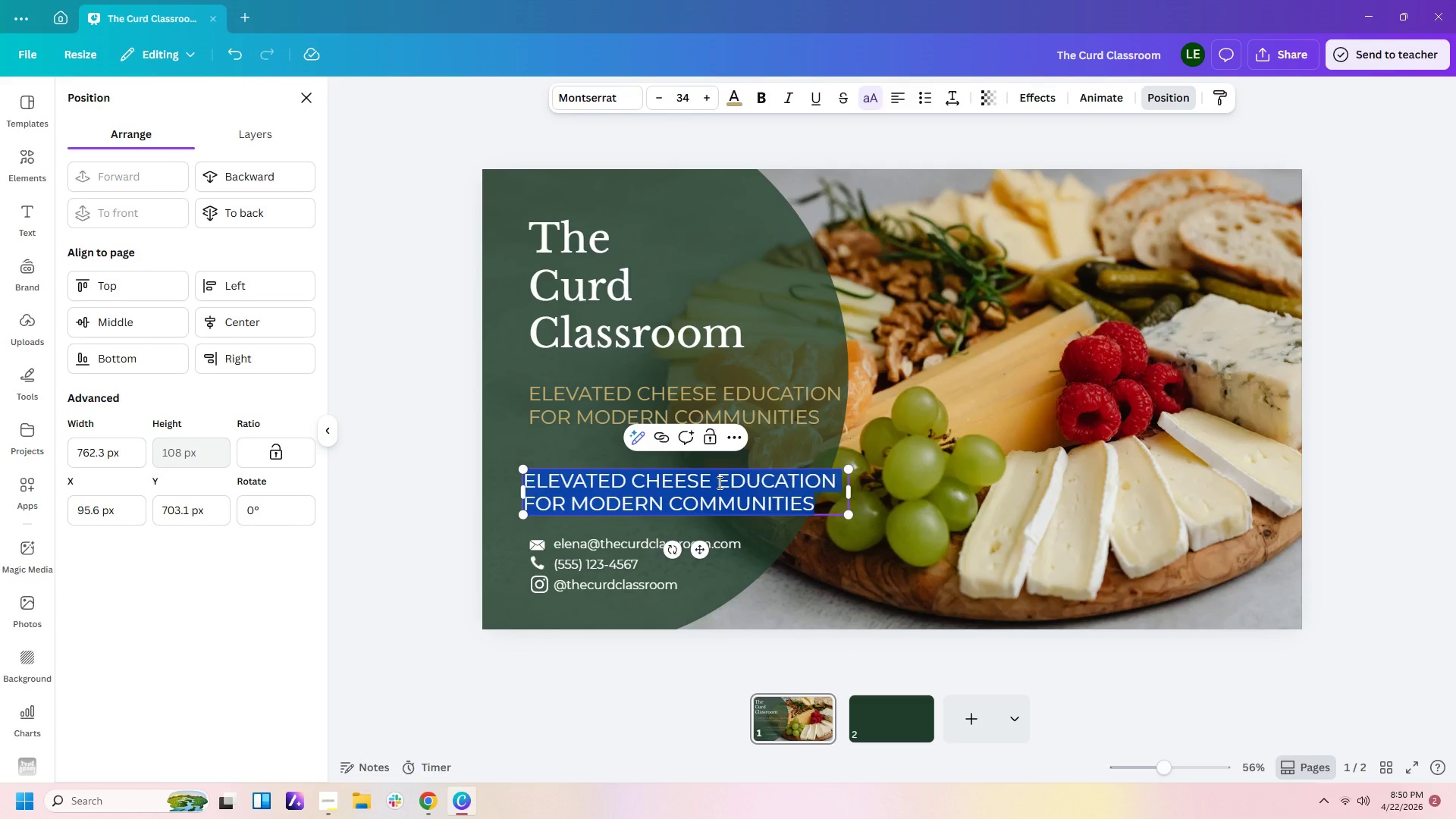 
type(Elena)
key(Backspace)
key(Backspace)
key(Backspace)
key(Backspace)
type(LENA)
key(Backspace)
key(Backspace)
key(Backspace)
key(Backspace)
 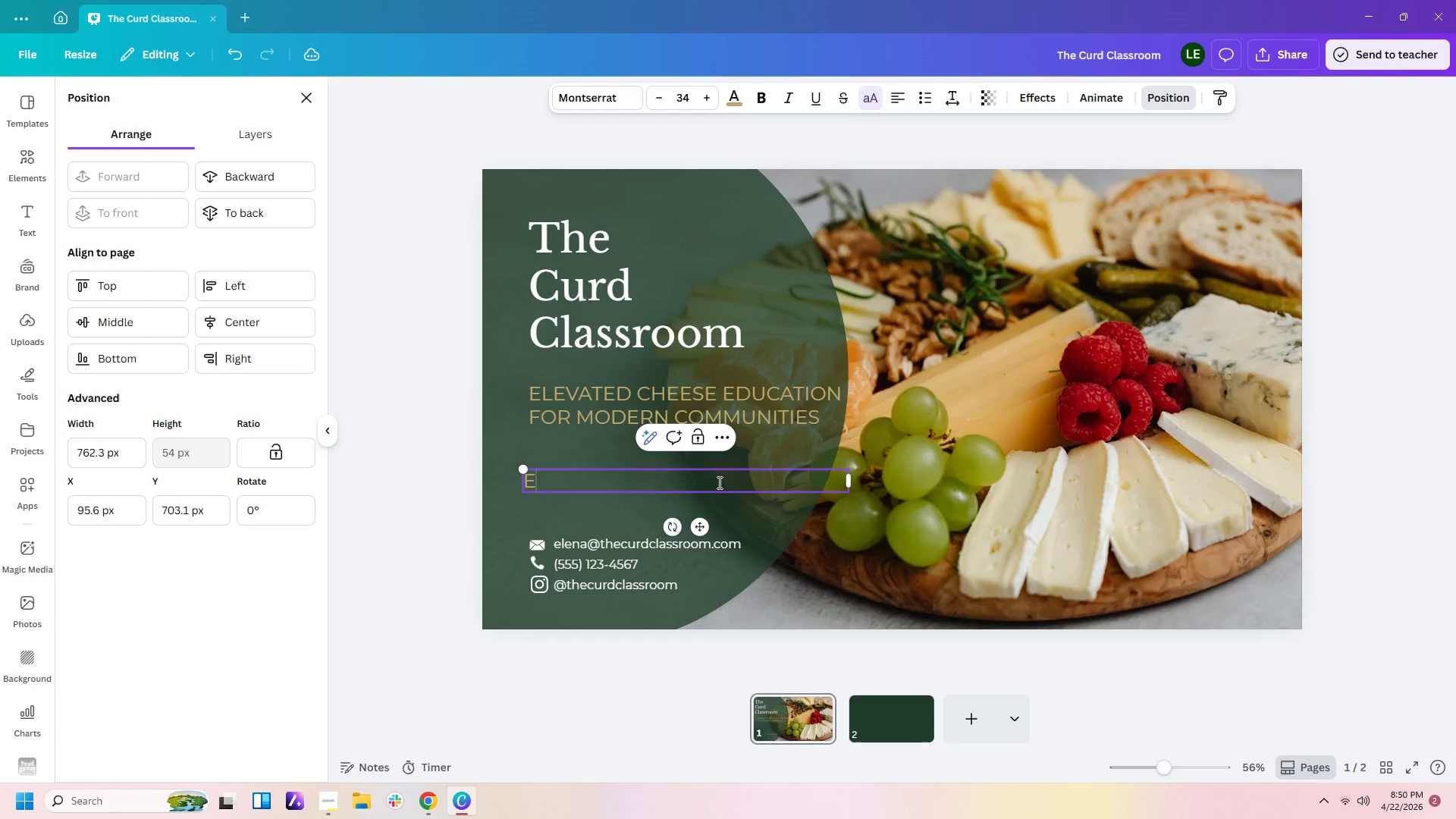 
scroll: coordinate [718, 482], scroll_direction: up, amount: 1.0
 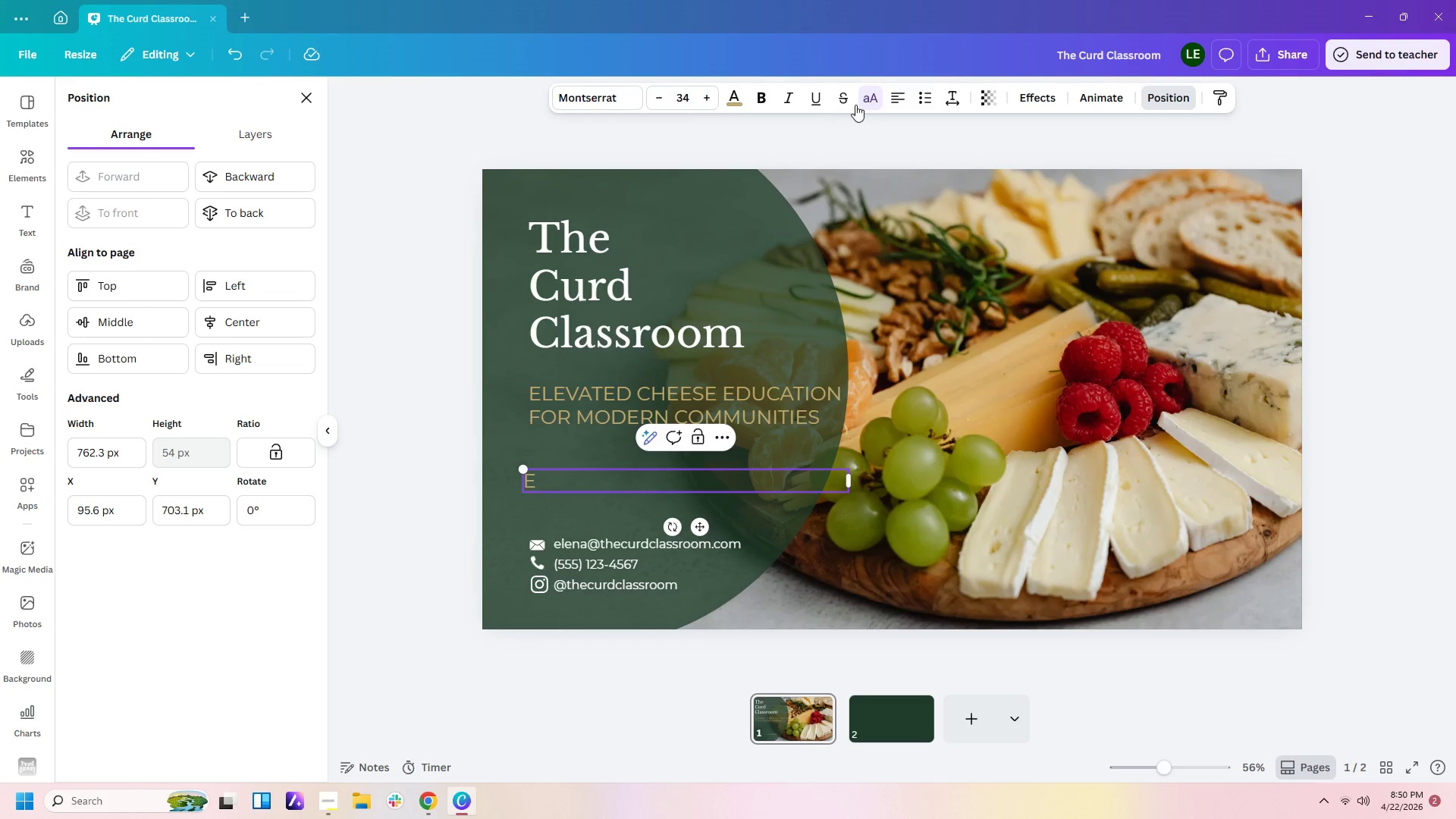 
left_click([863, 101])
 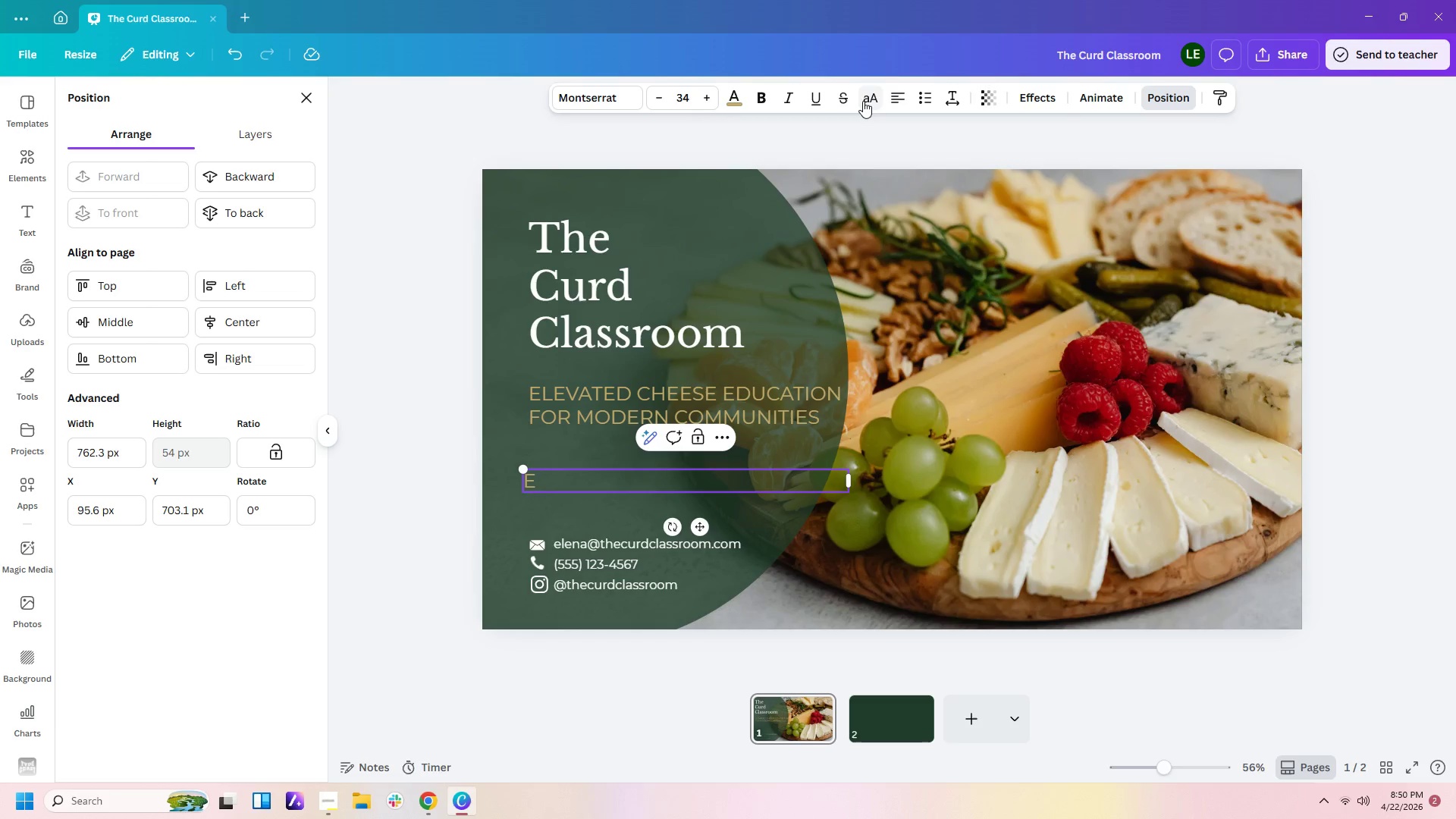 
type(LENA)
key(Backspace)
key(Backspace)
key(Backspace)
key(Backspace)
type(lena Rossi)
 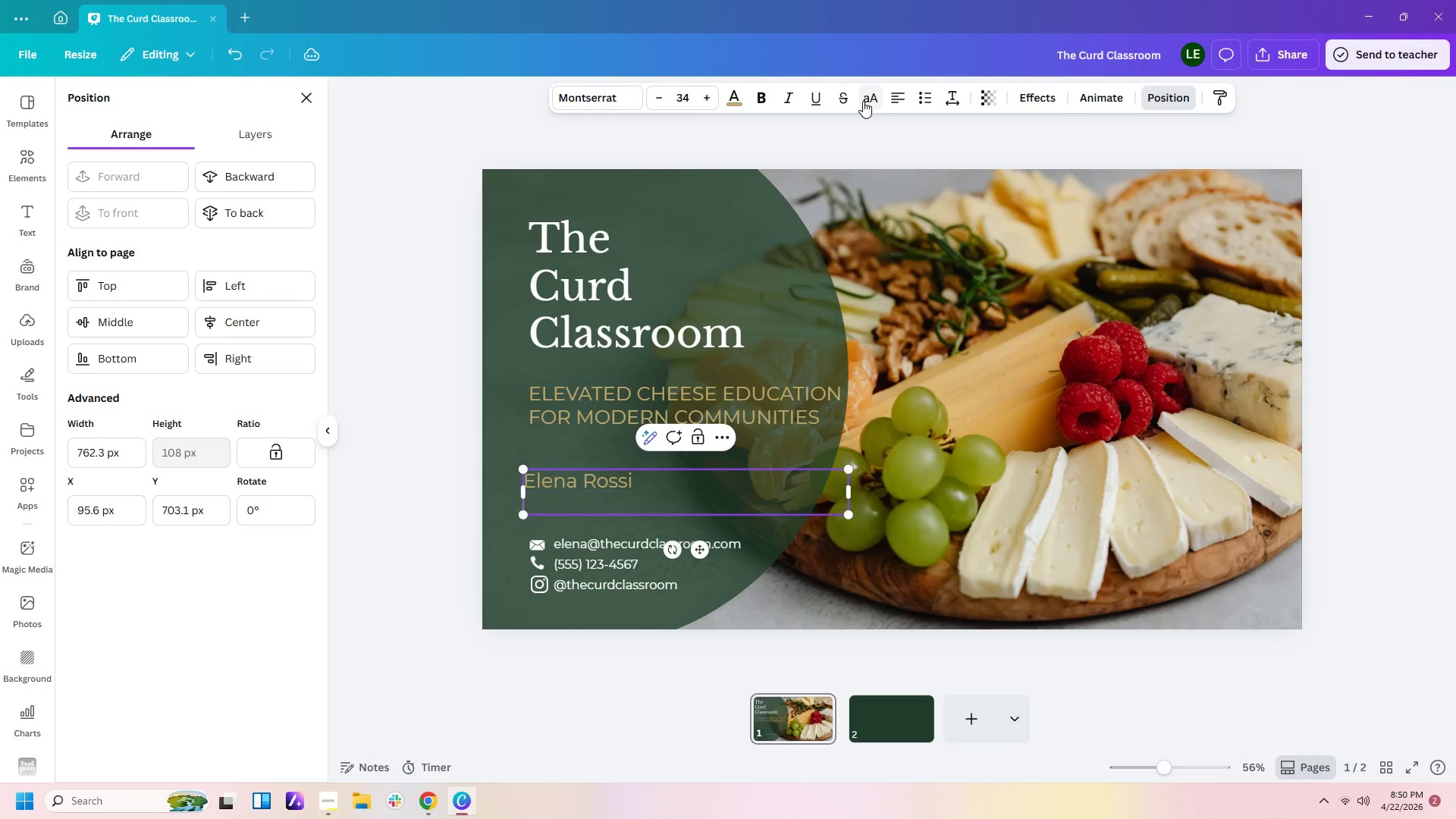 
 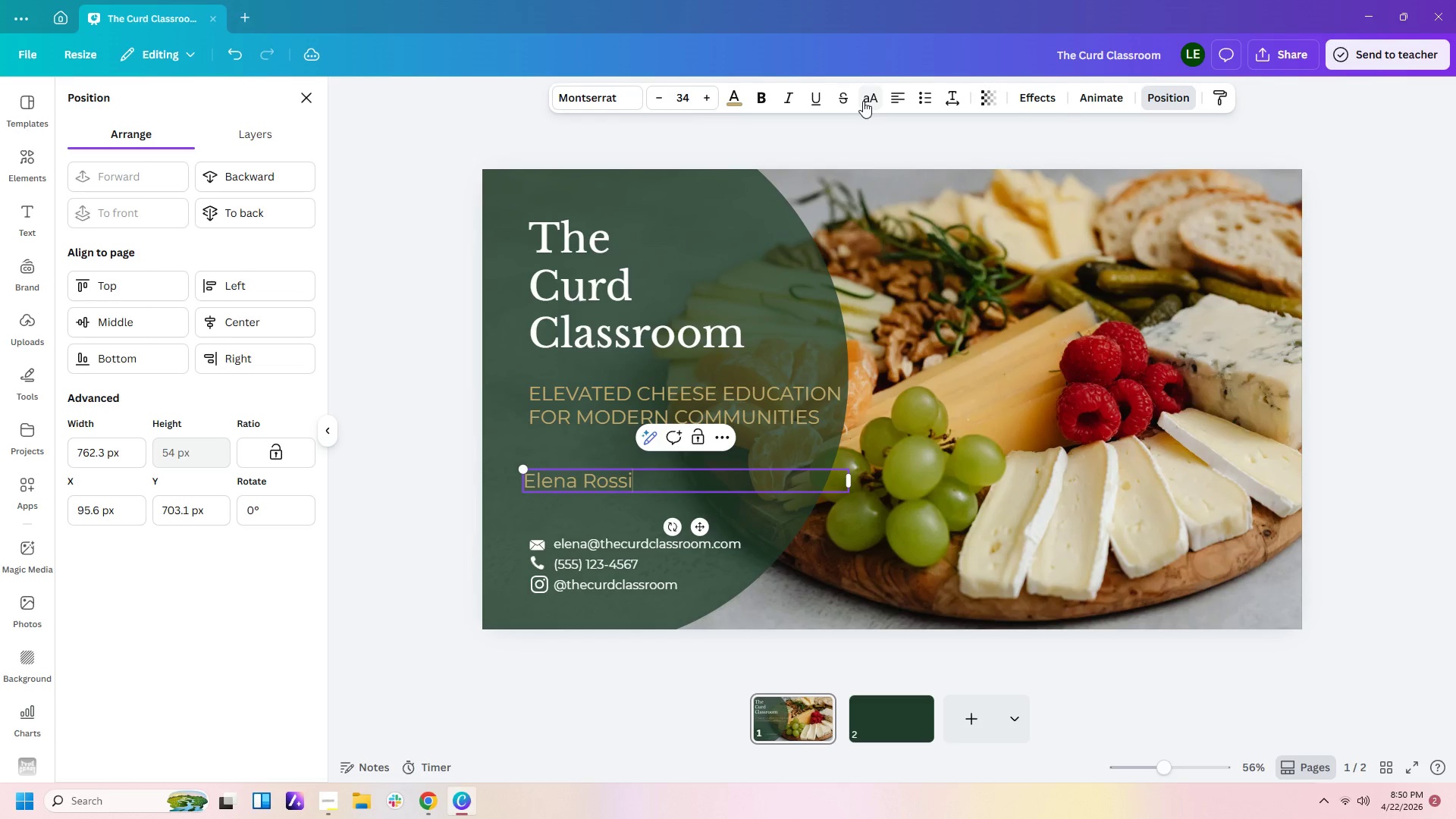 
key(Enter)
 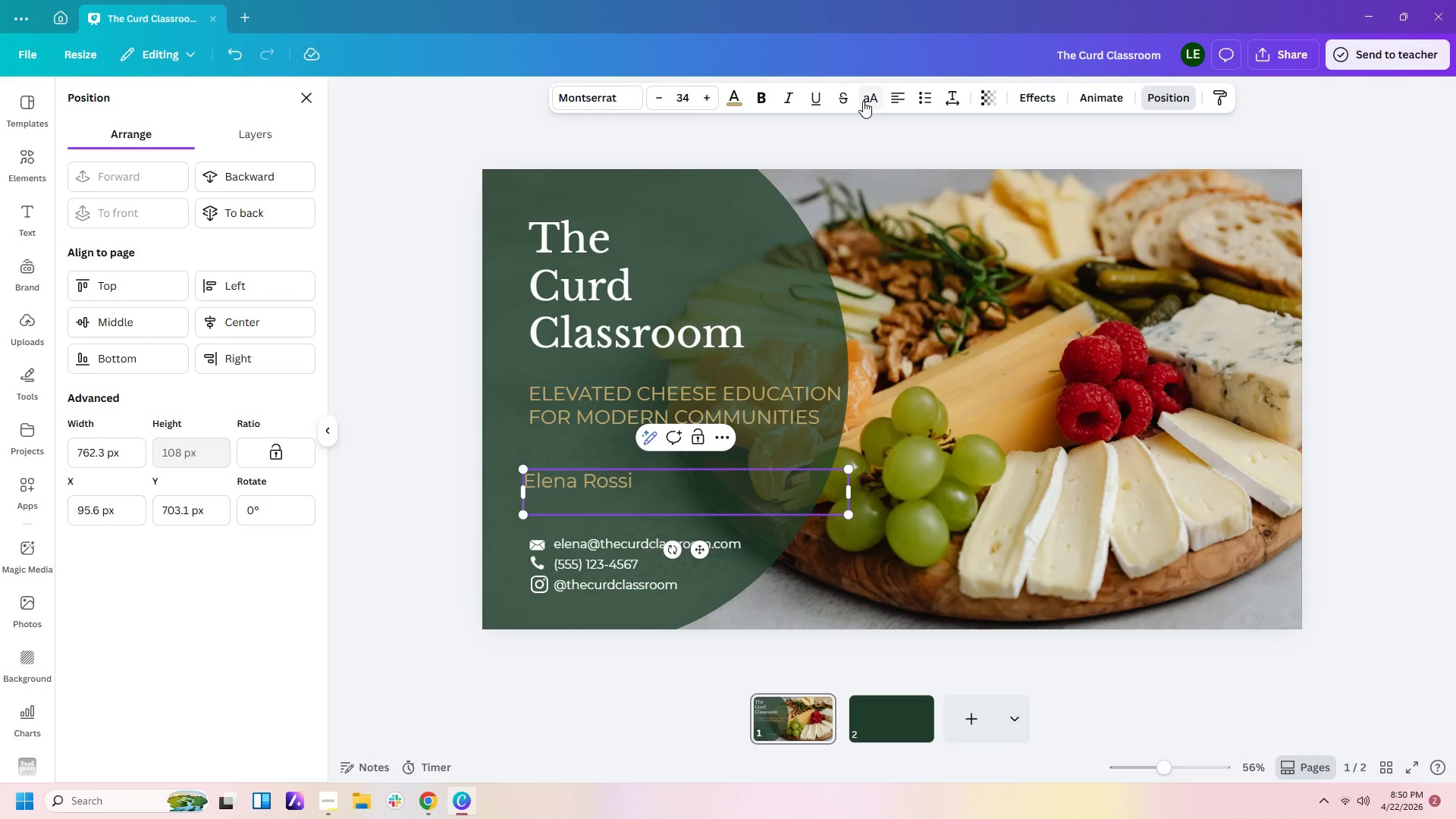 
type(Certified )
 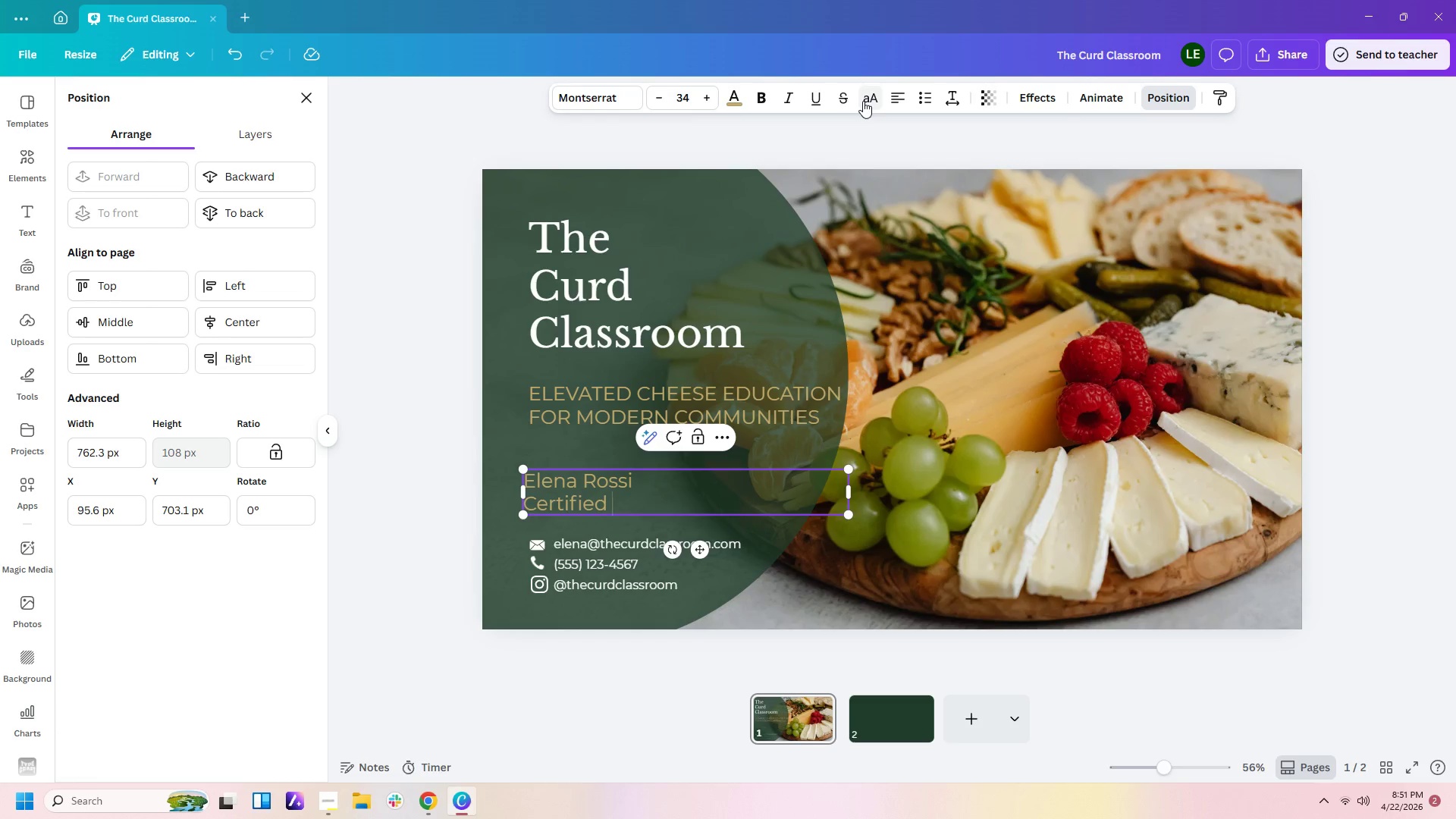 
type(Master Cheee)
key(Backspace)
type(semonger)
 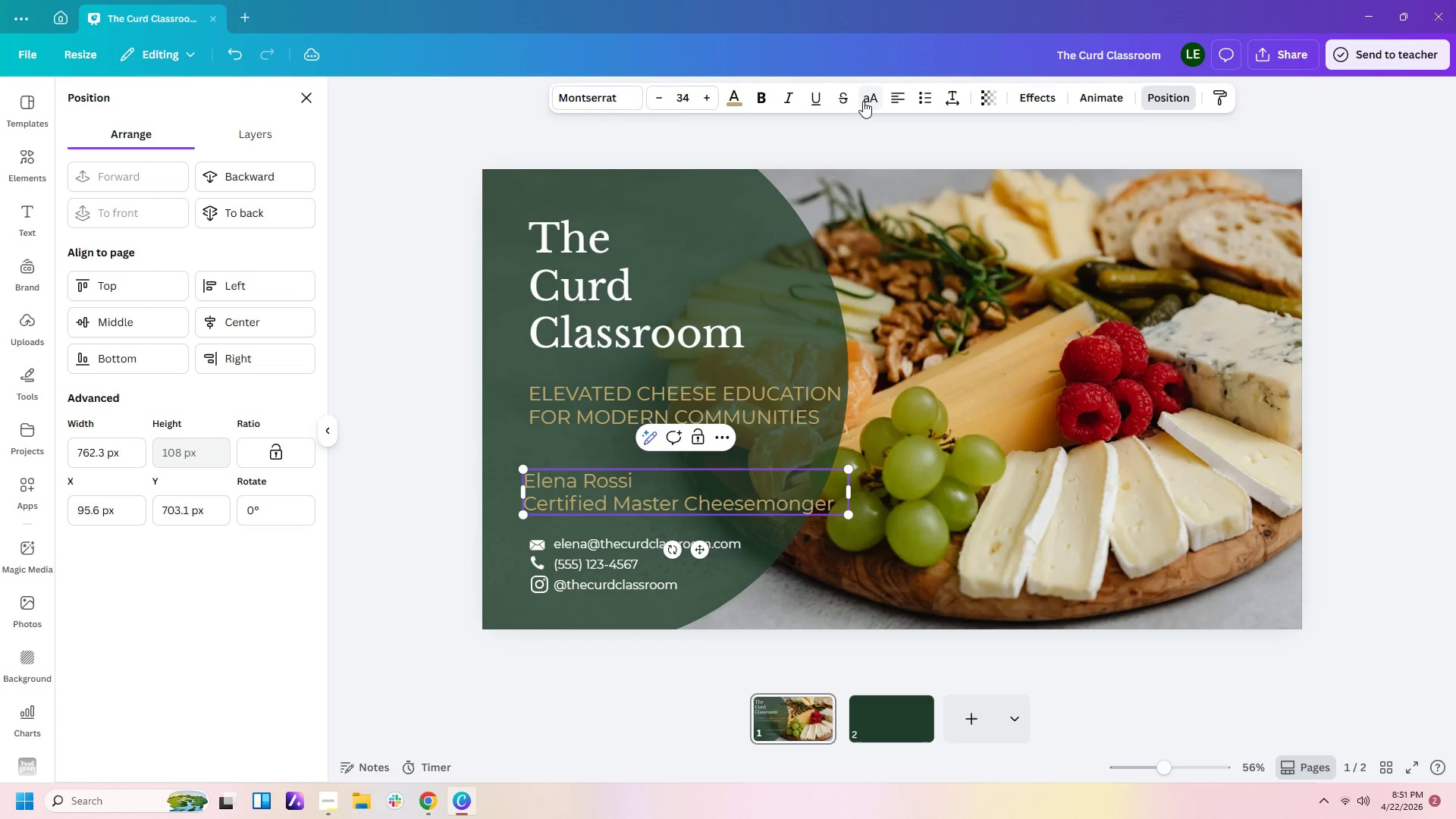 
key(Shift+ArrowLeft)
 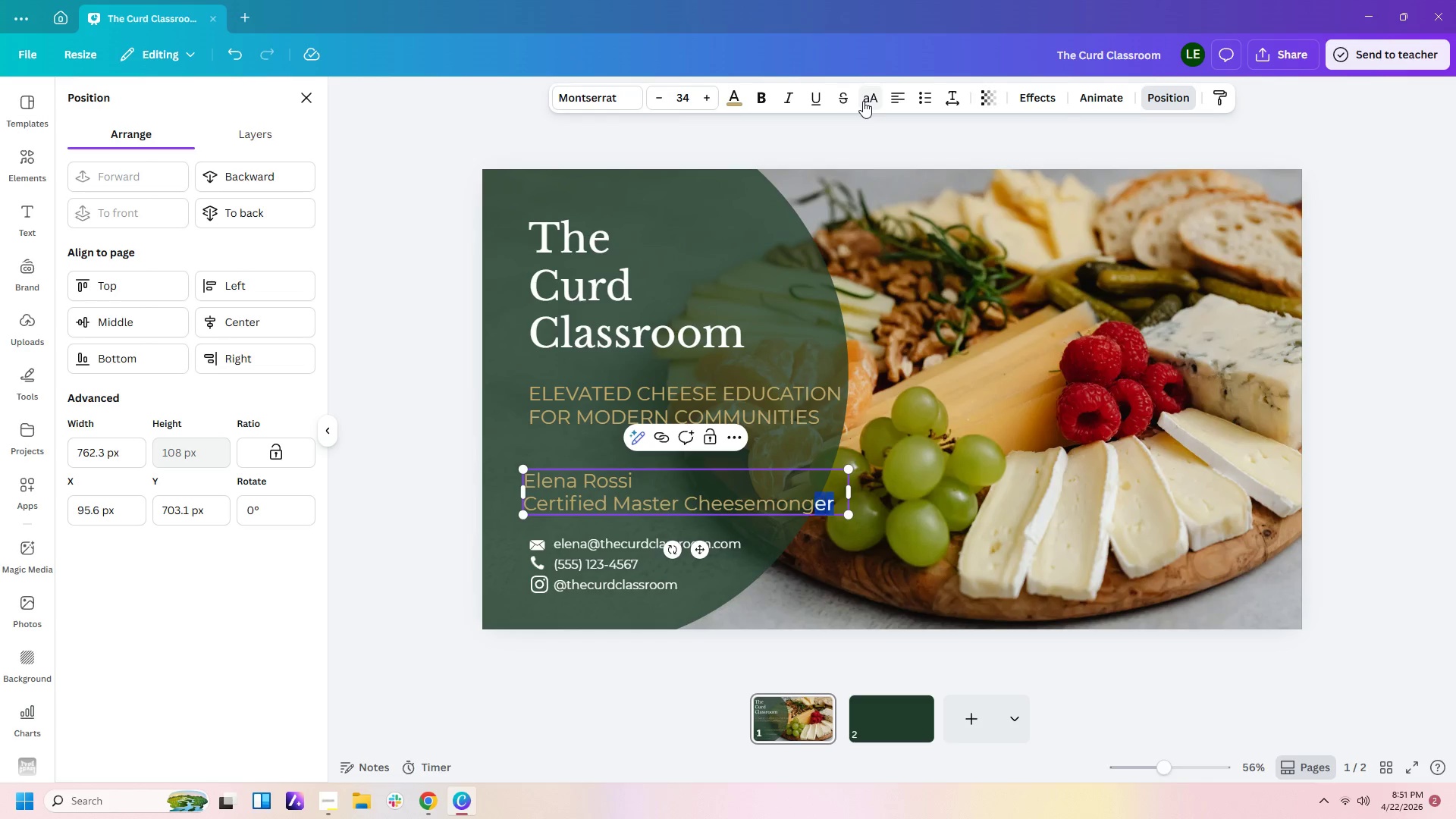 
key(Shift+ArrowLeft)
 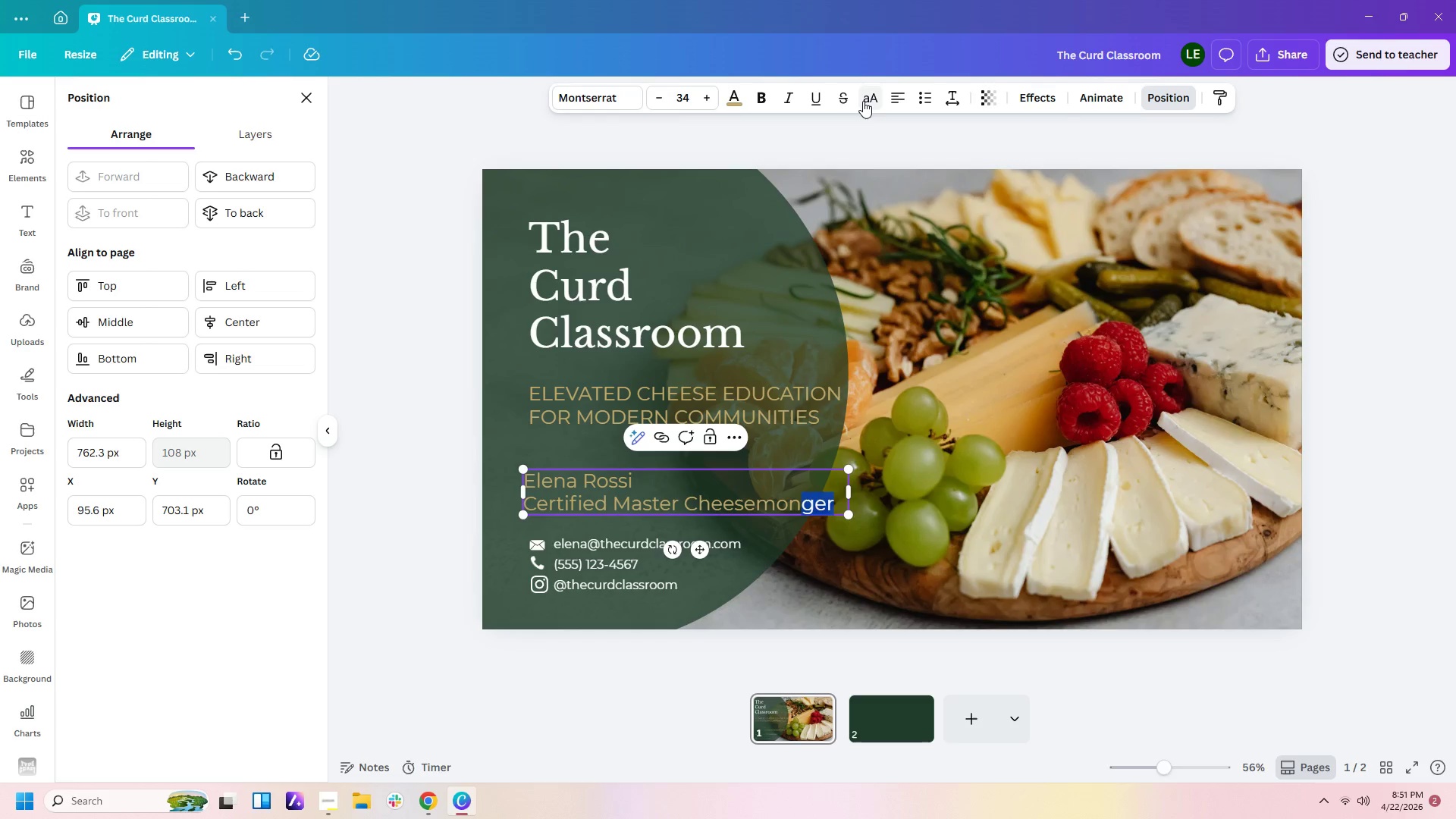 
key(Shift+ArrowLeft)
 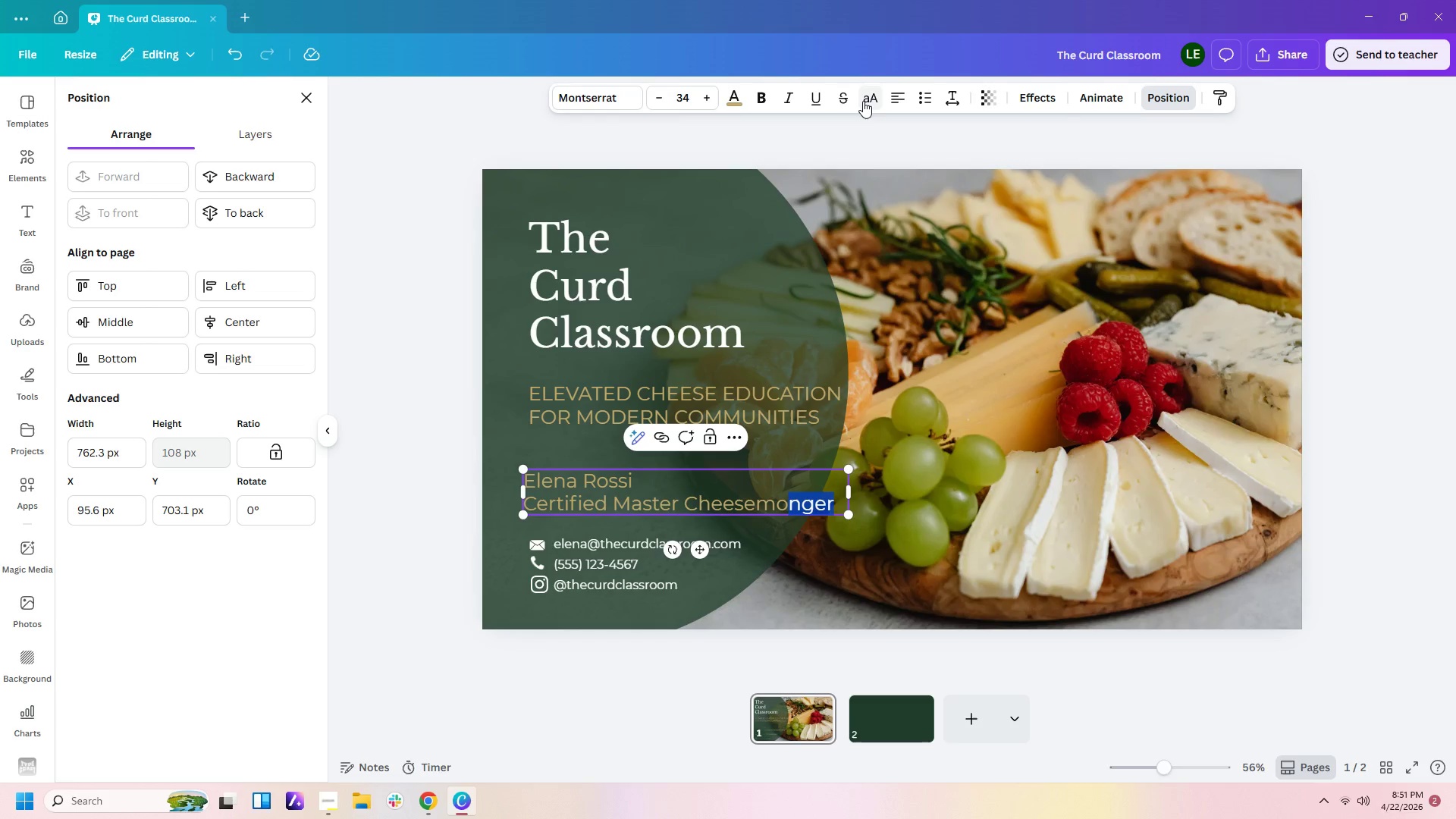 
hold_key(key=ArrowLeft, duration=1.0)
 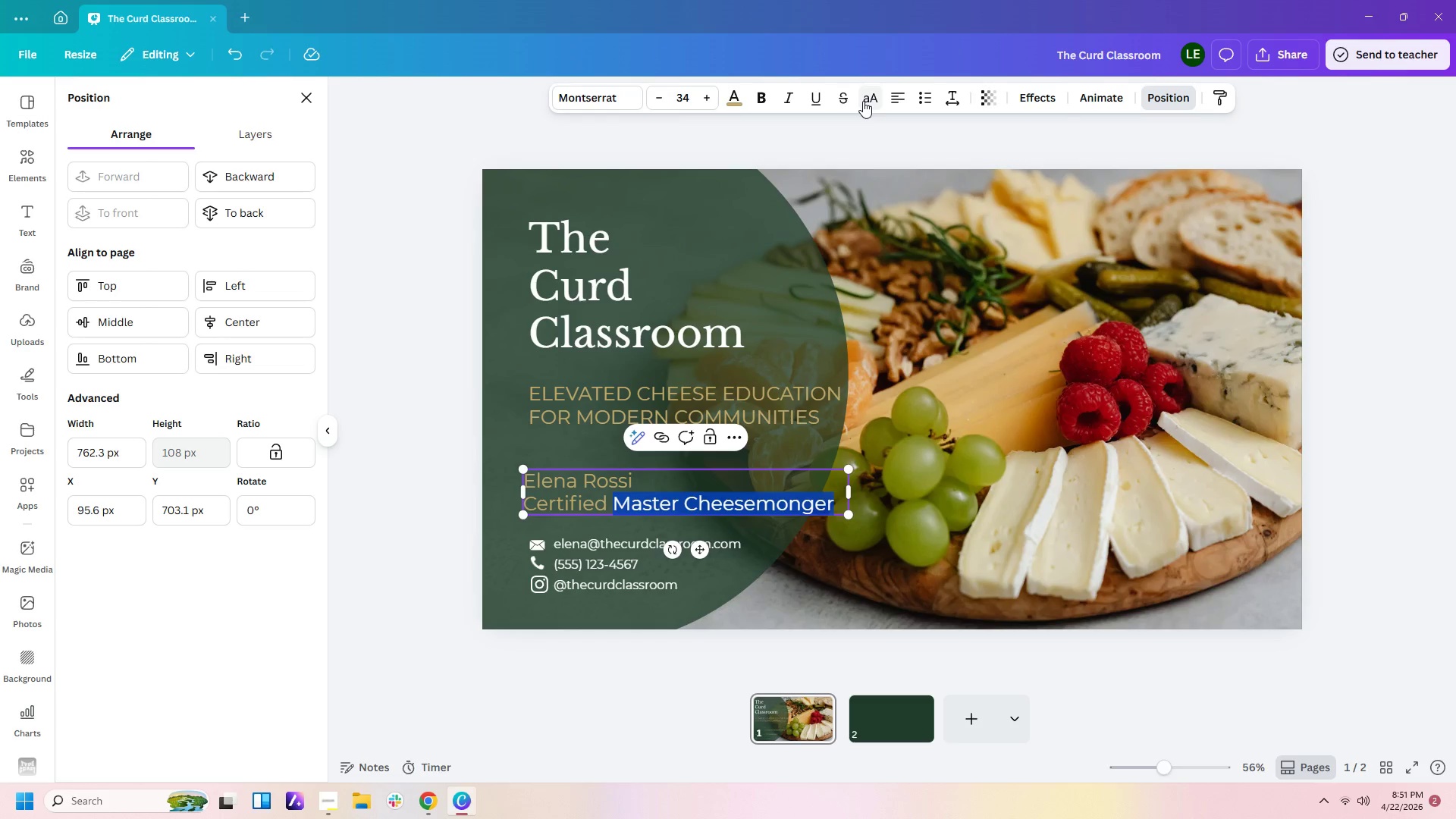 
key(Shift+ArrowLeft)
 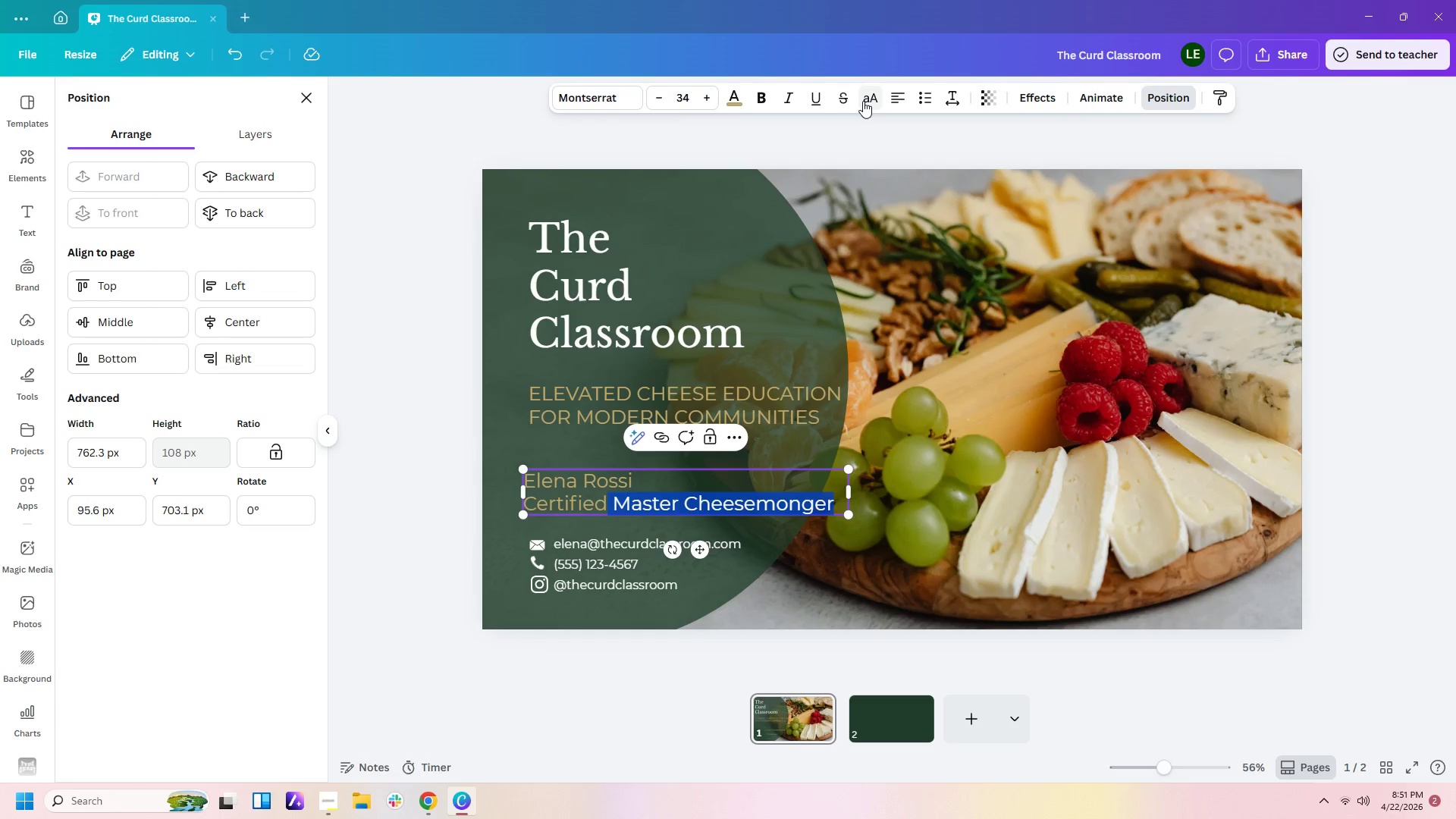 
key(Shift+ArrowLeft)
 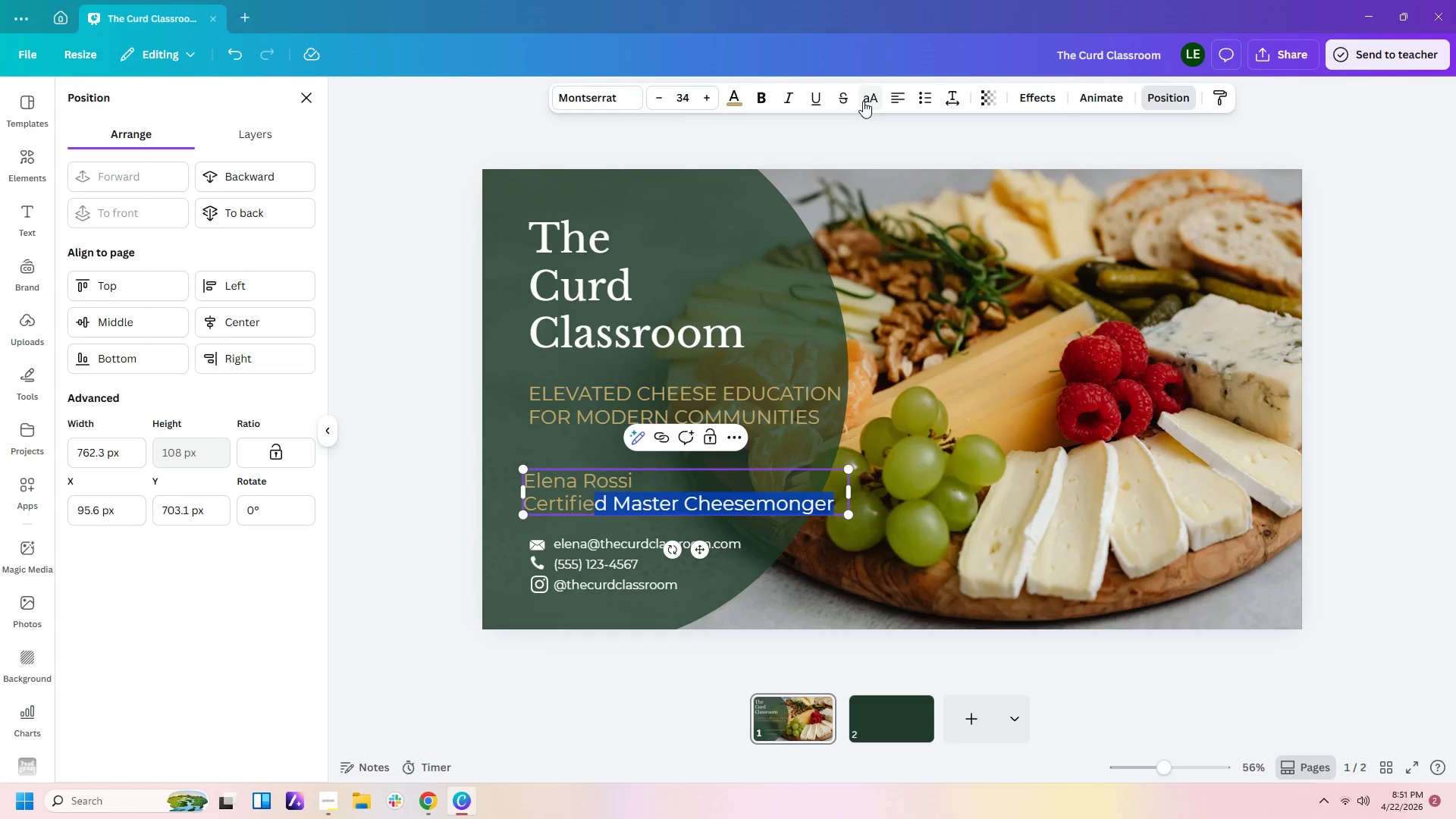 
key(Shift+ArrowLeft)
 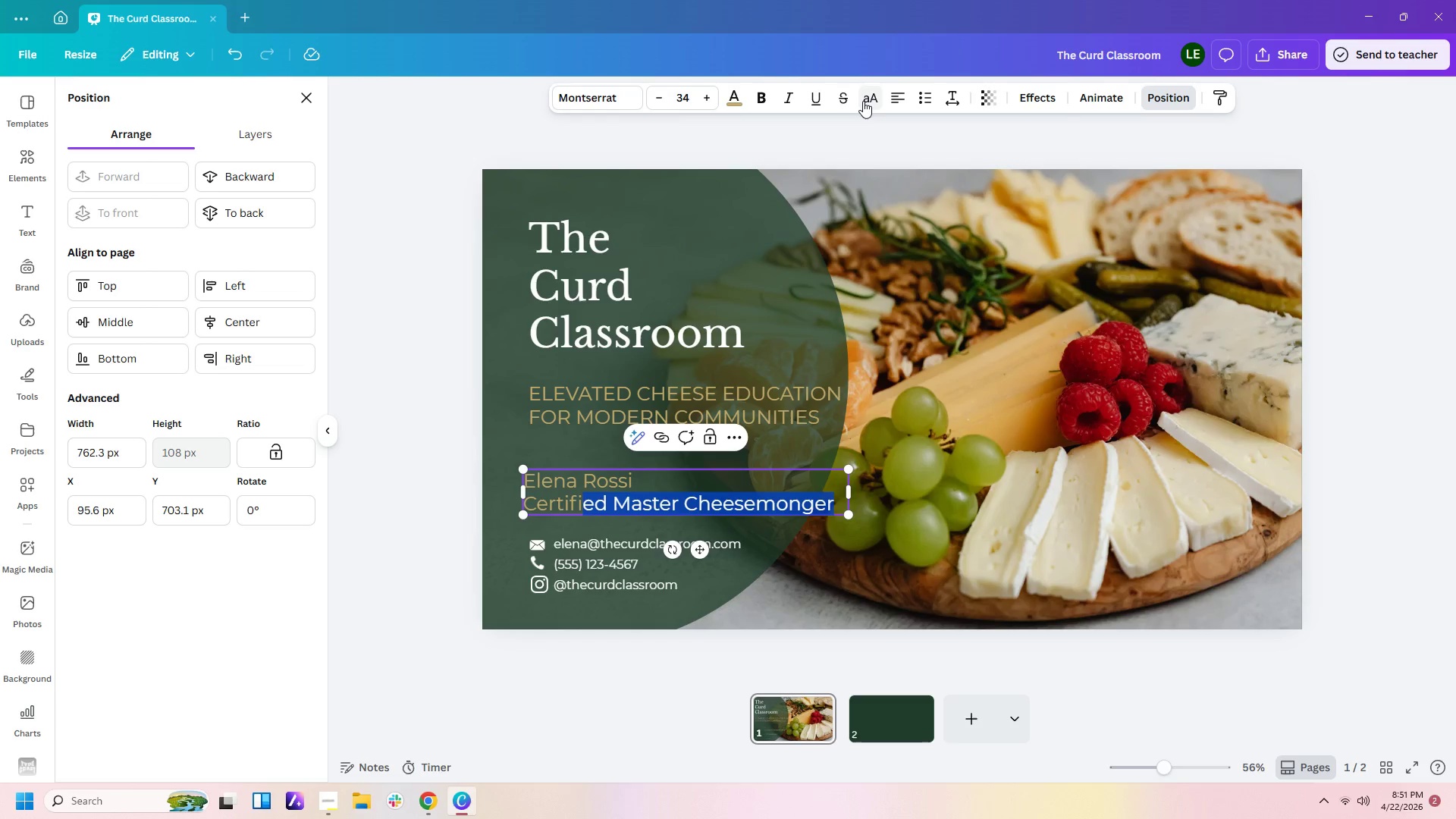 
key(Shift+ArrowLeft)
 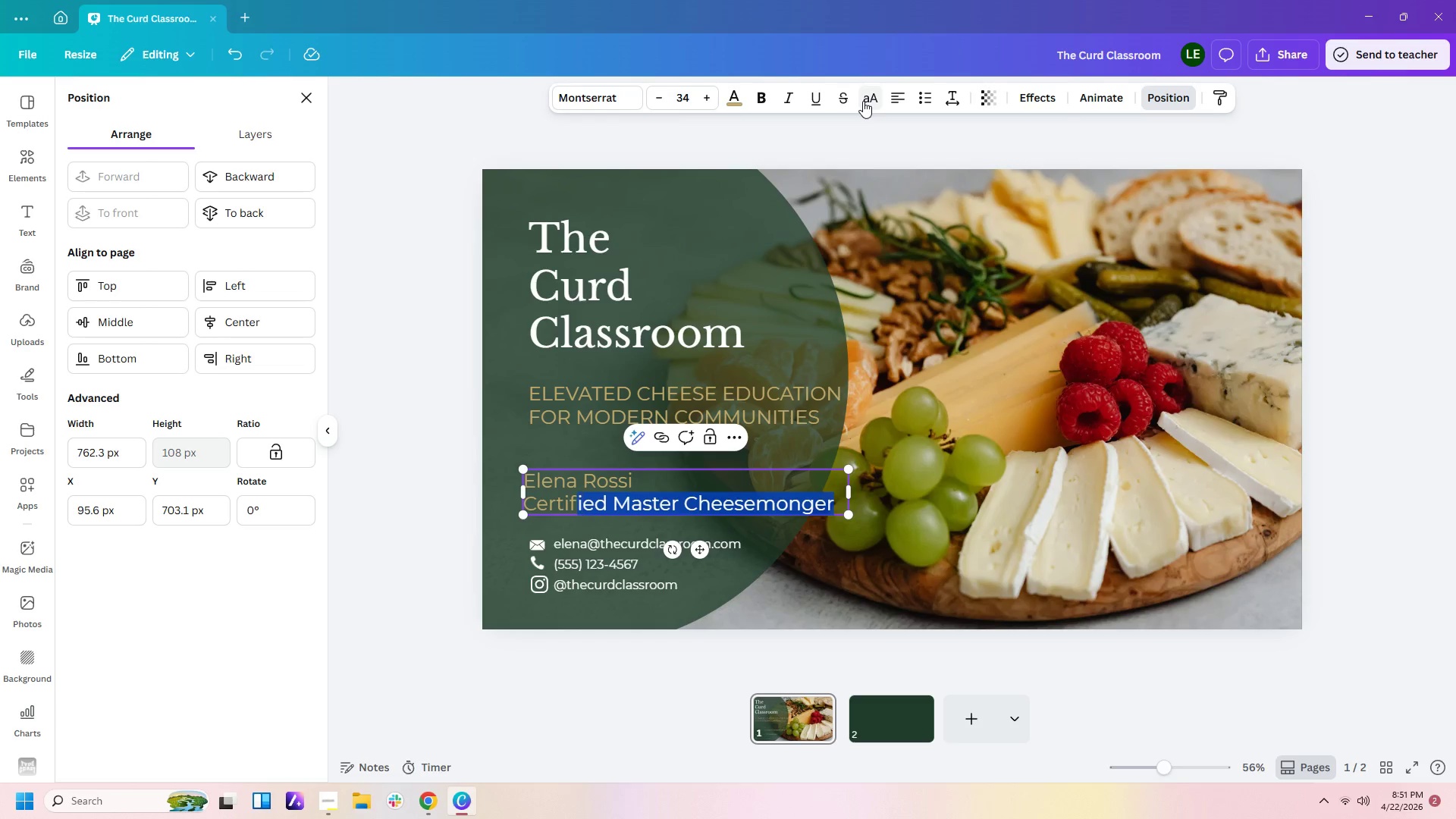 
key(Shift+ArrowLeft)
 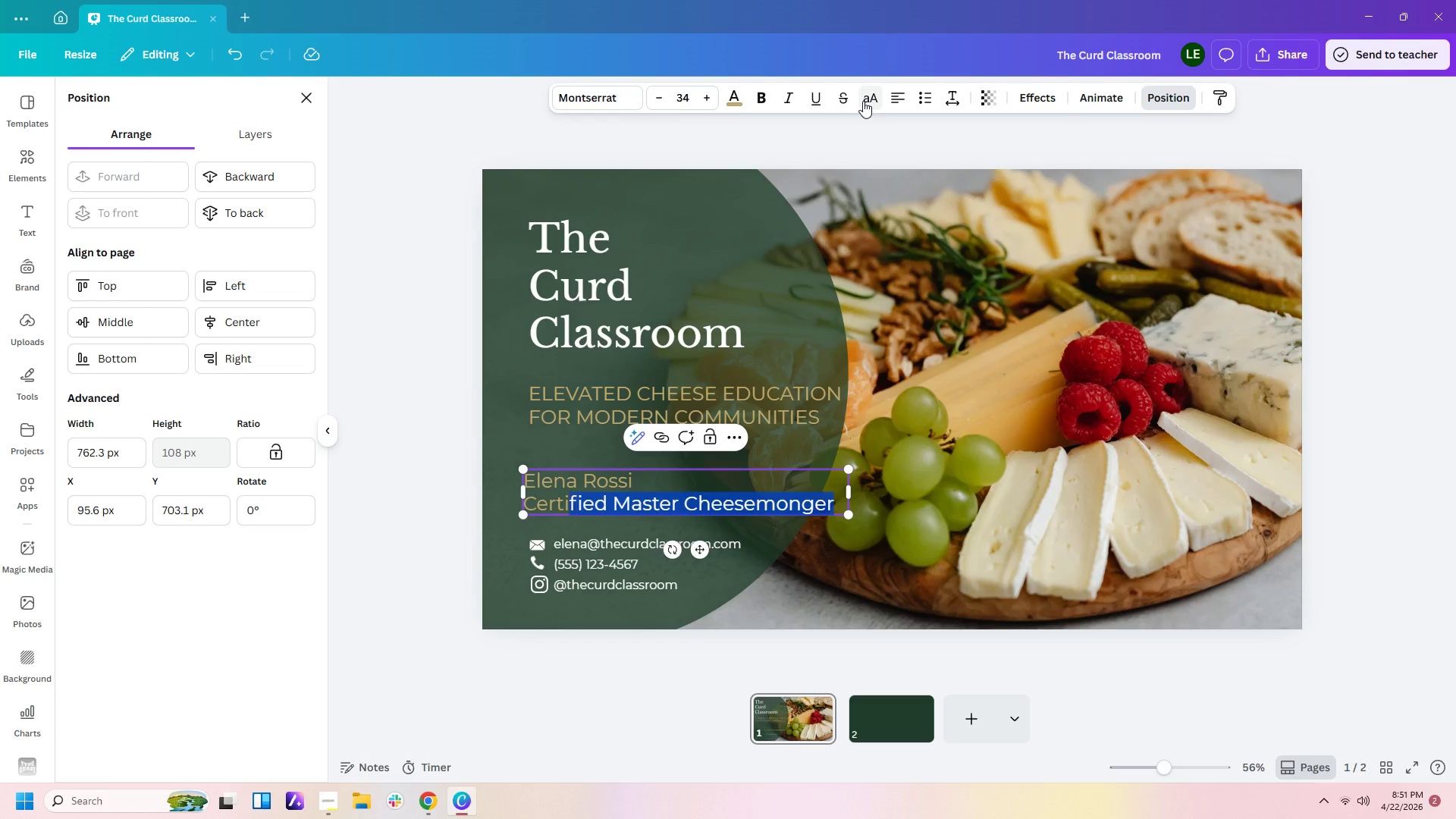 
key(Shift+ArrowLeft)
 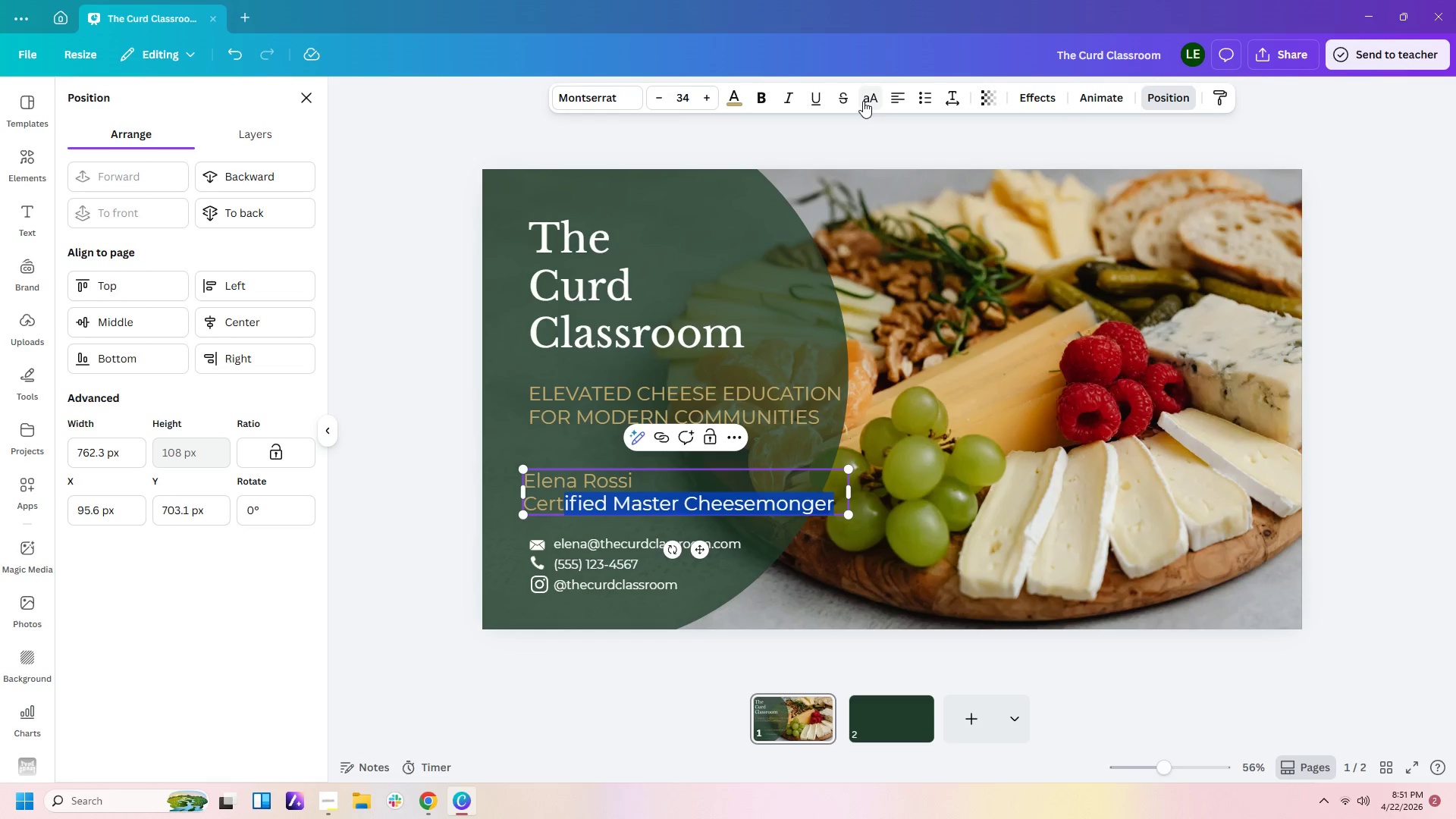 
key(Shift+ArrowLeft)
 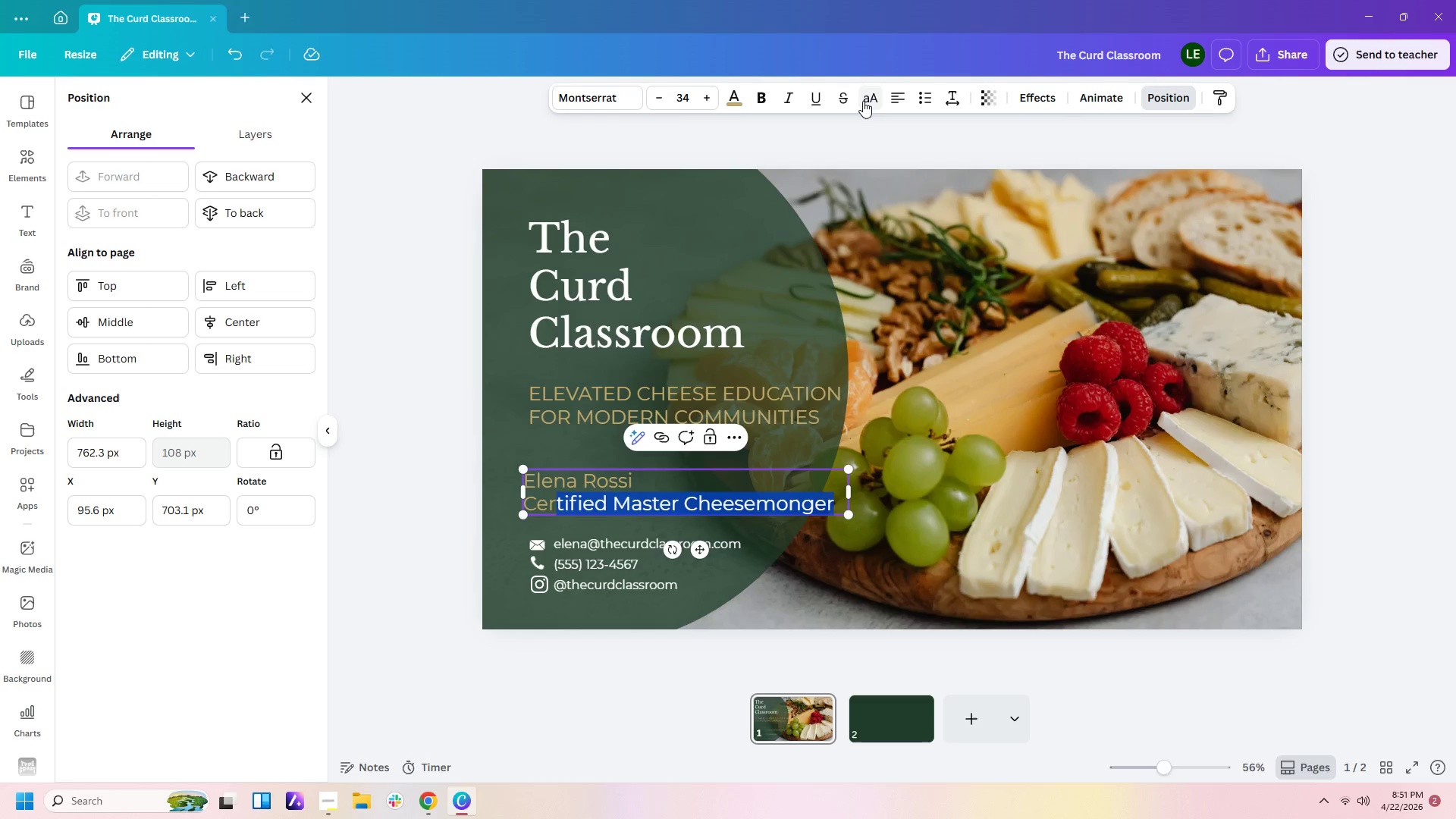 
key(Shift+ArrowLeft)
 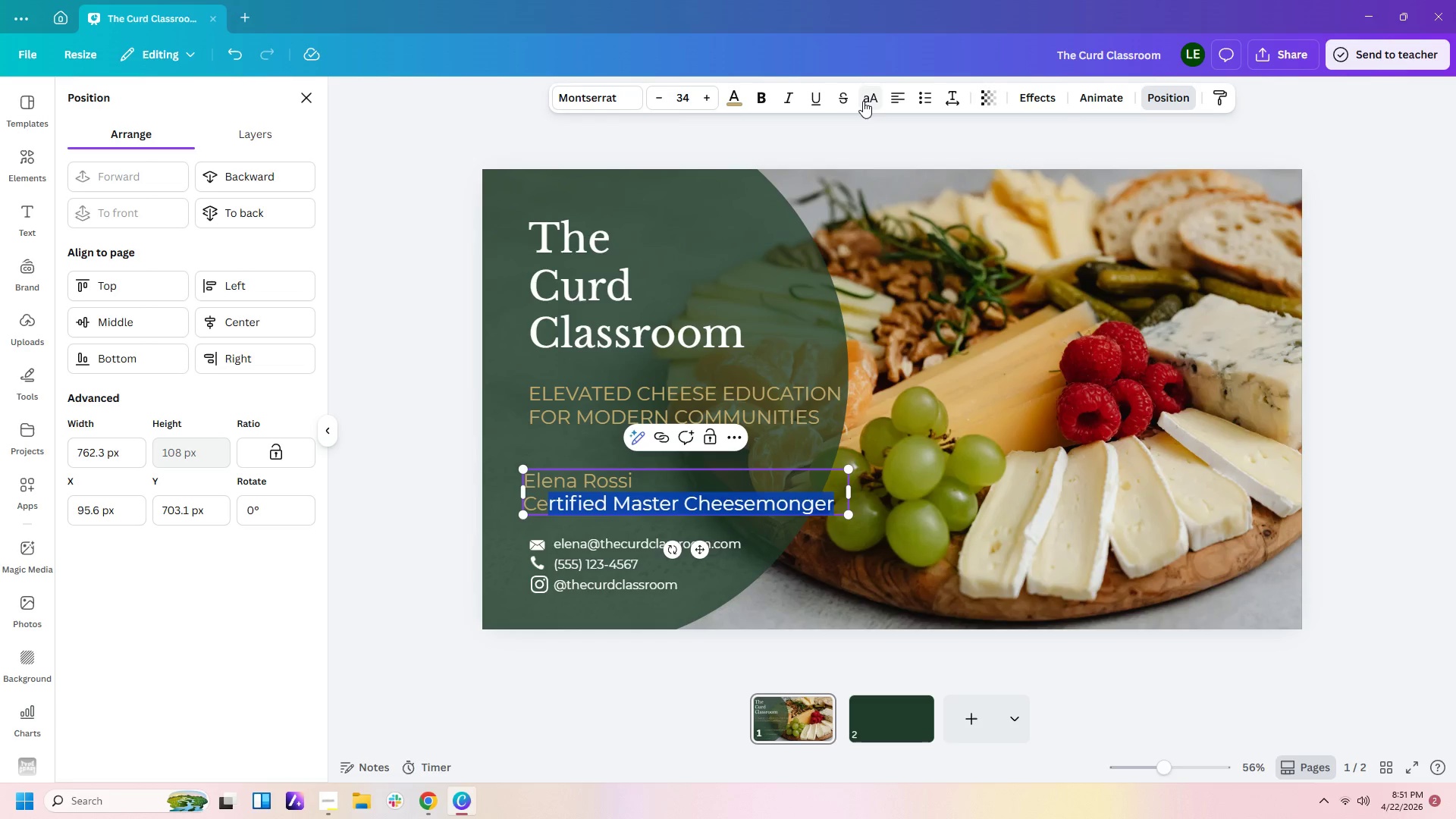 
key(Shift+ArrowLeft)
 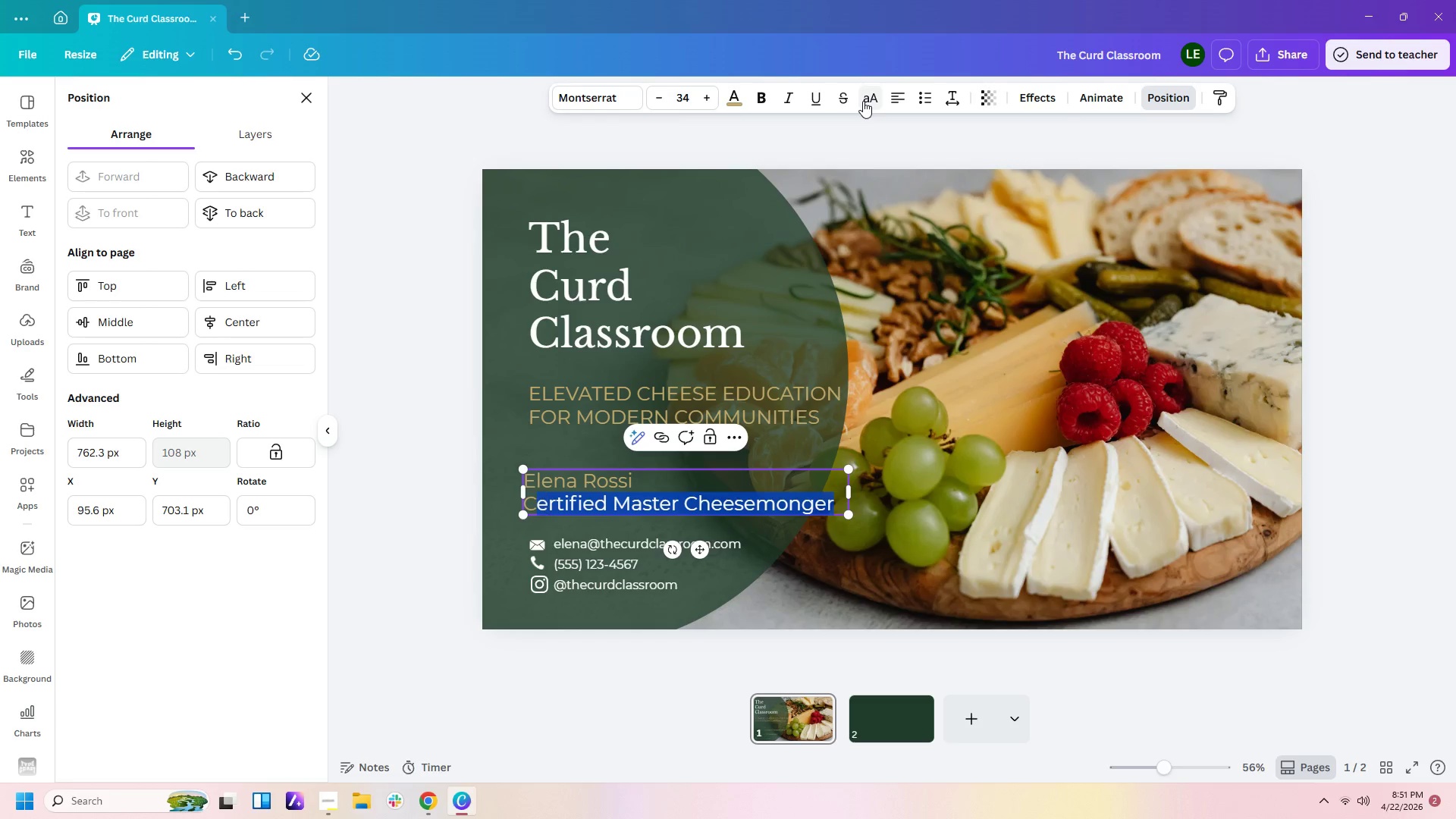 
key(Shift+ArrowLeft)
 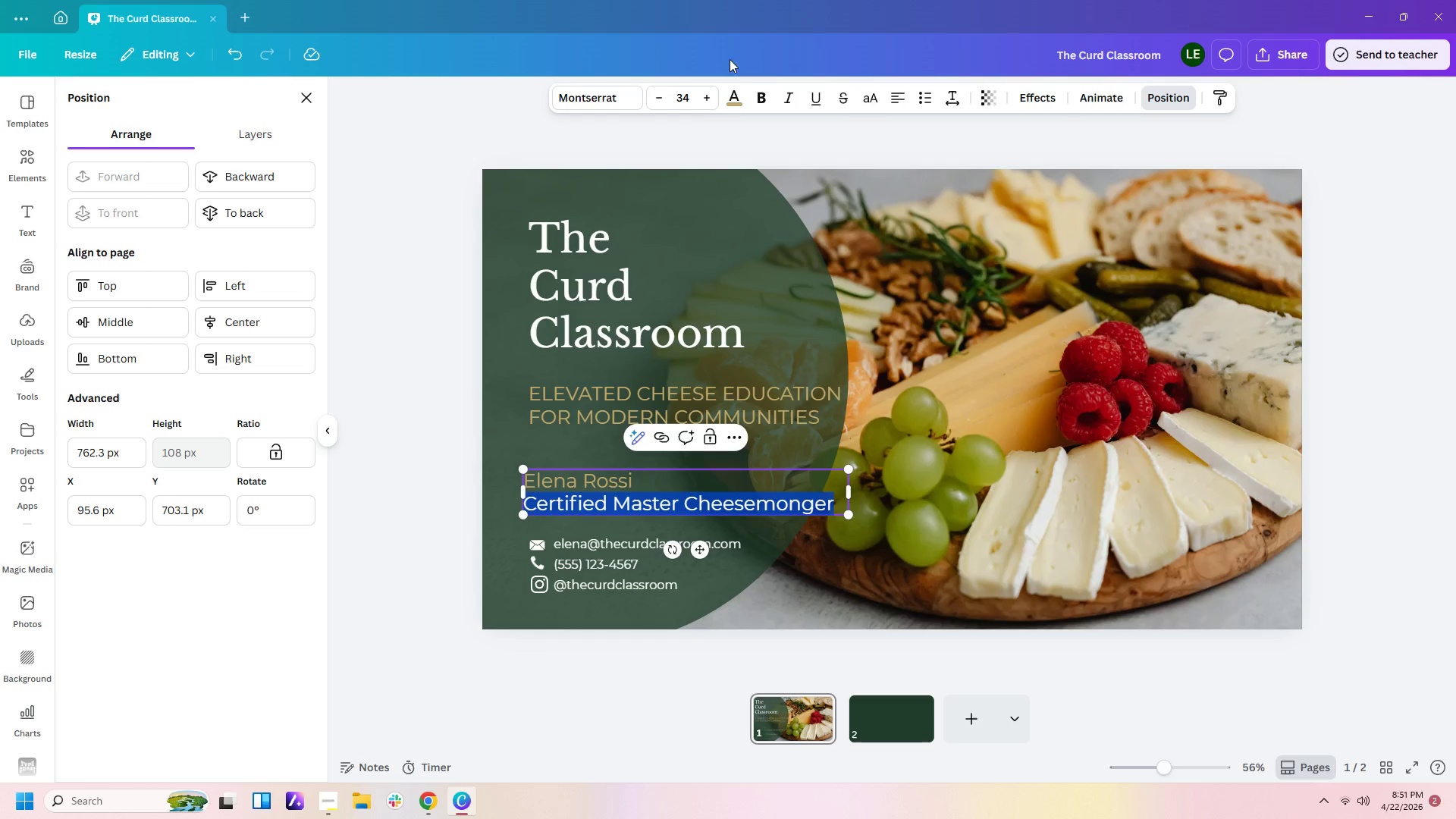 
left_click([792, 96])
 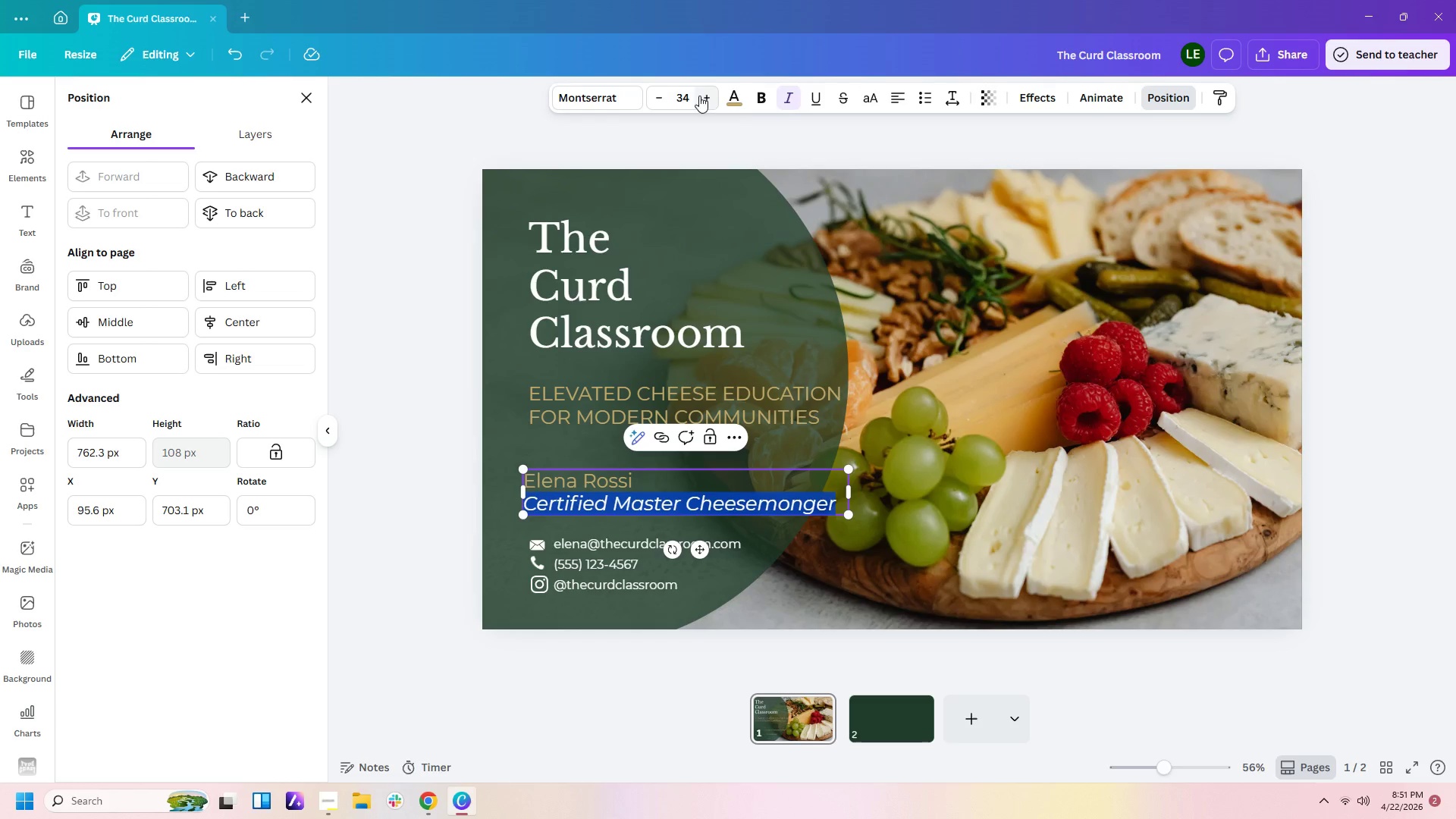 
left_click([684, 95])
 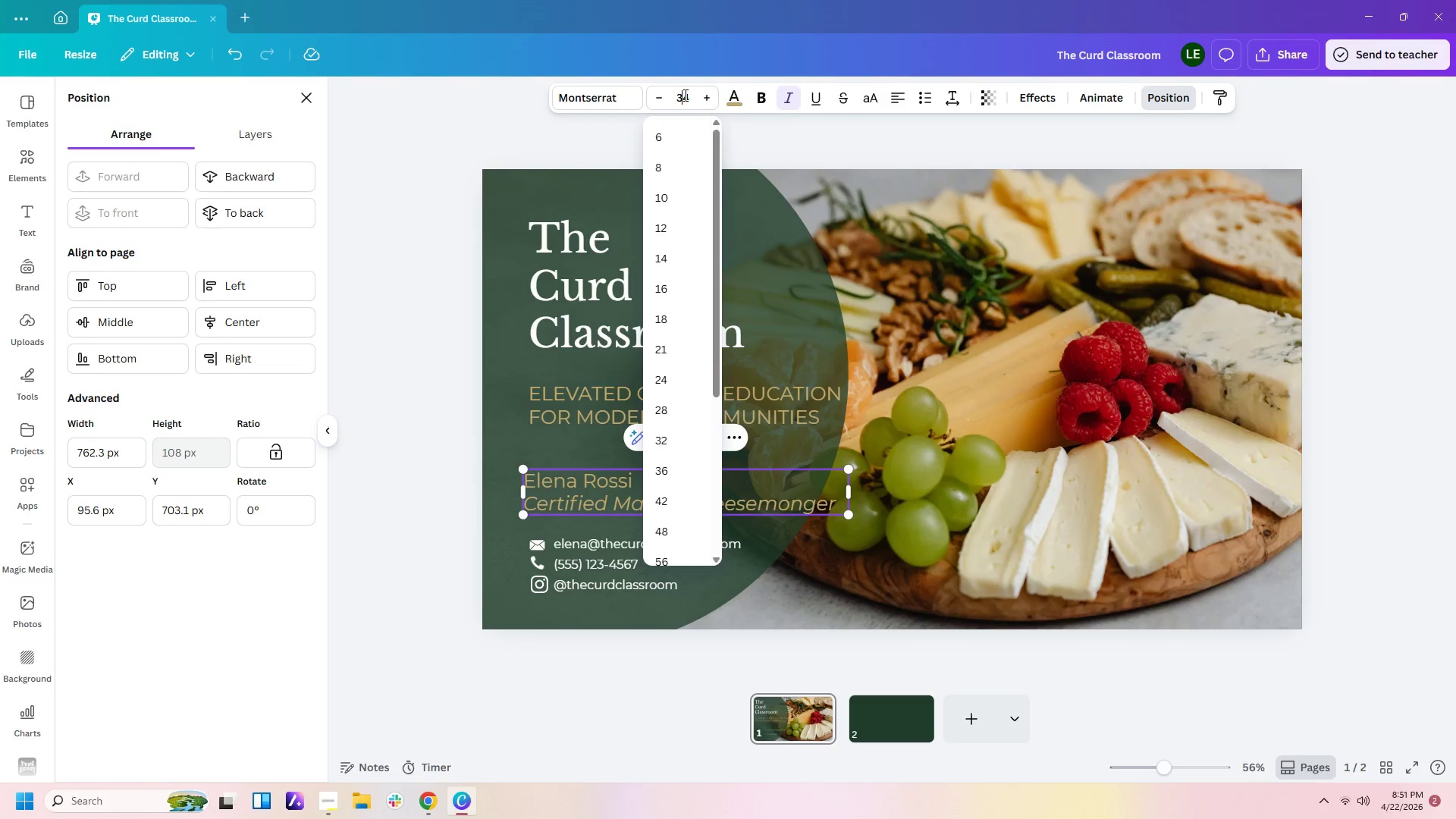 
key(Backspace)
 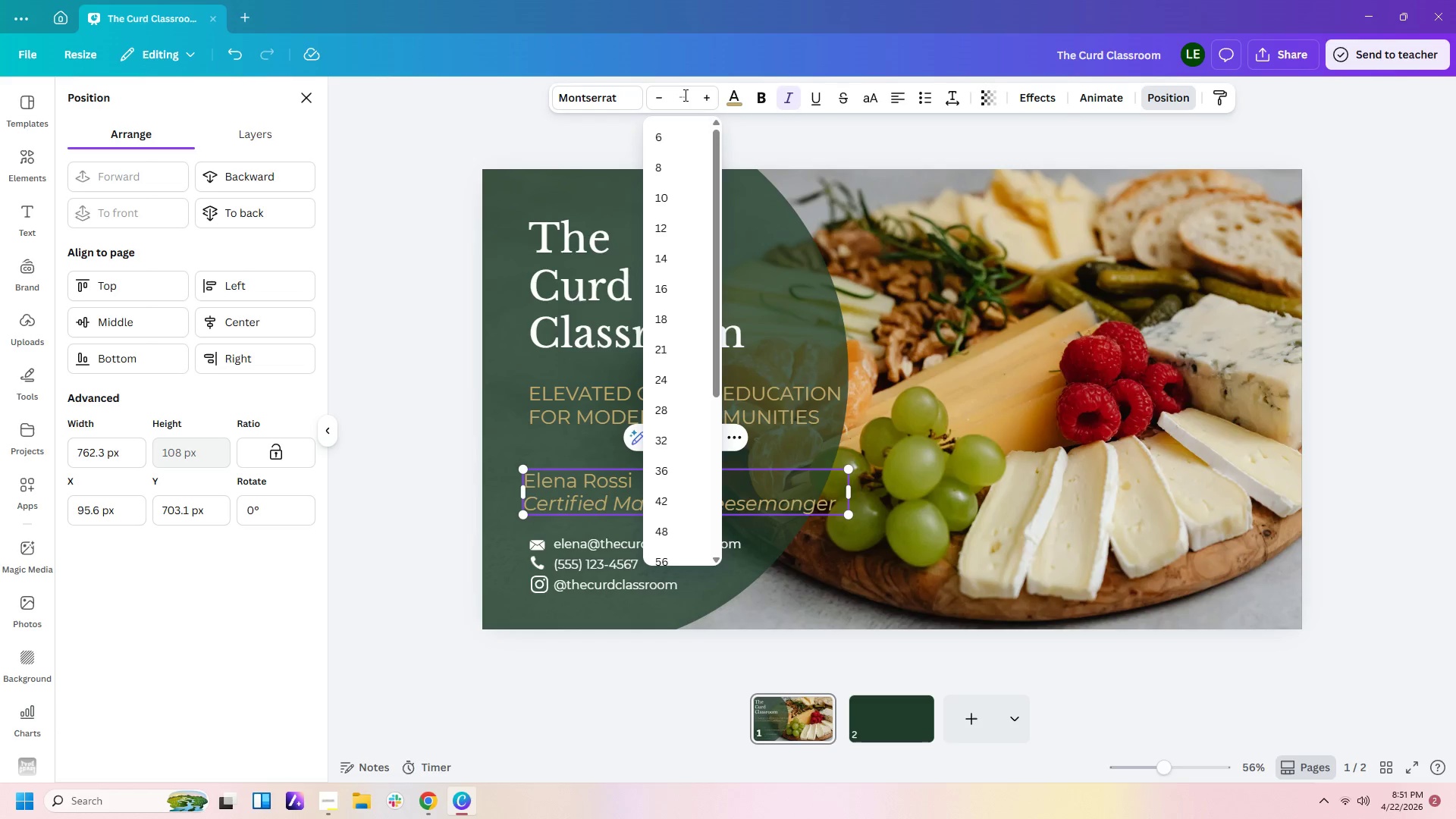 
key(Delete)
 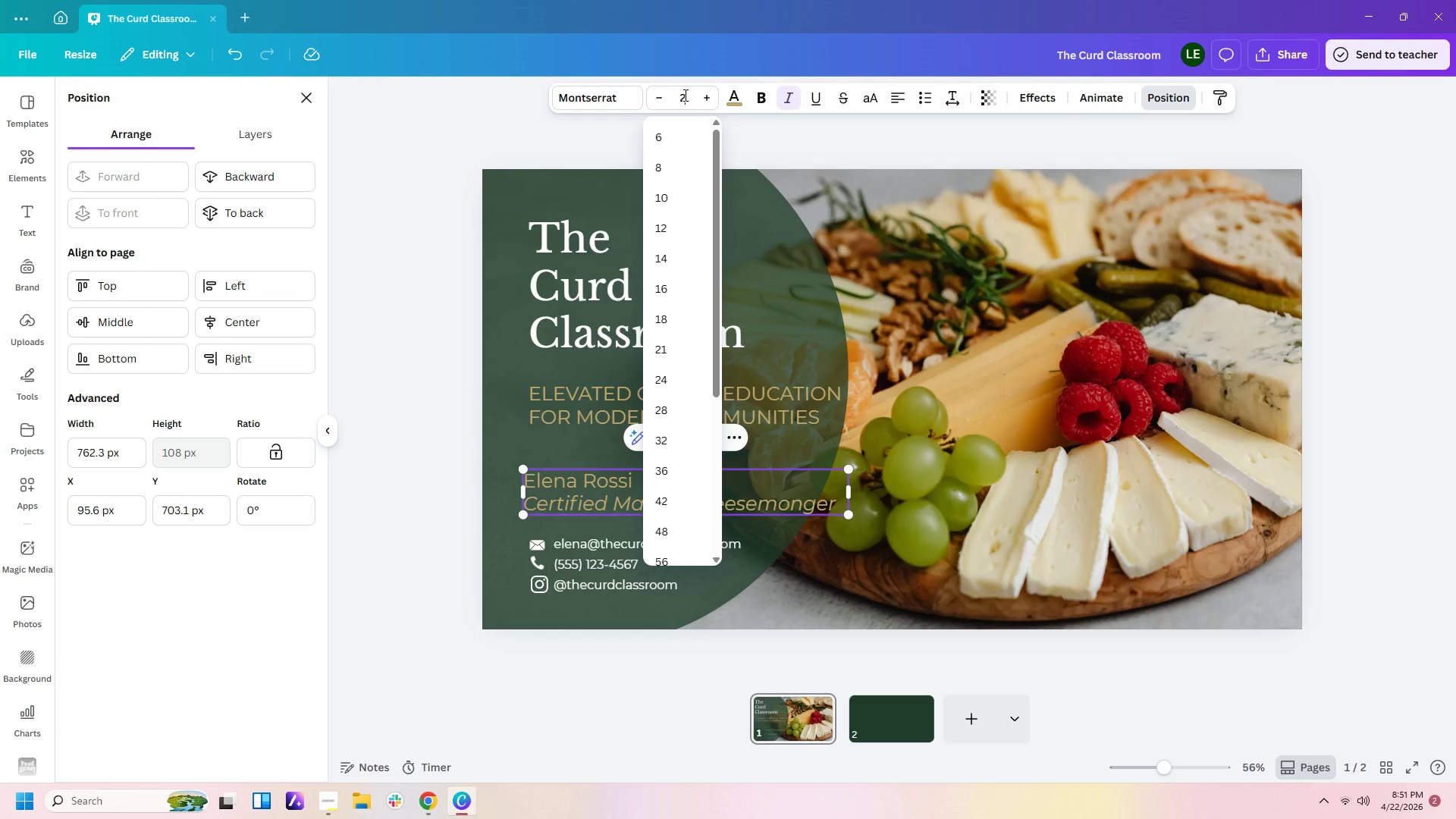 
key(Numpad2)
 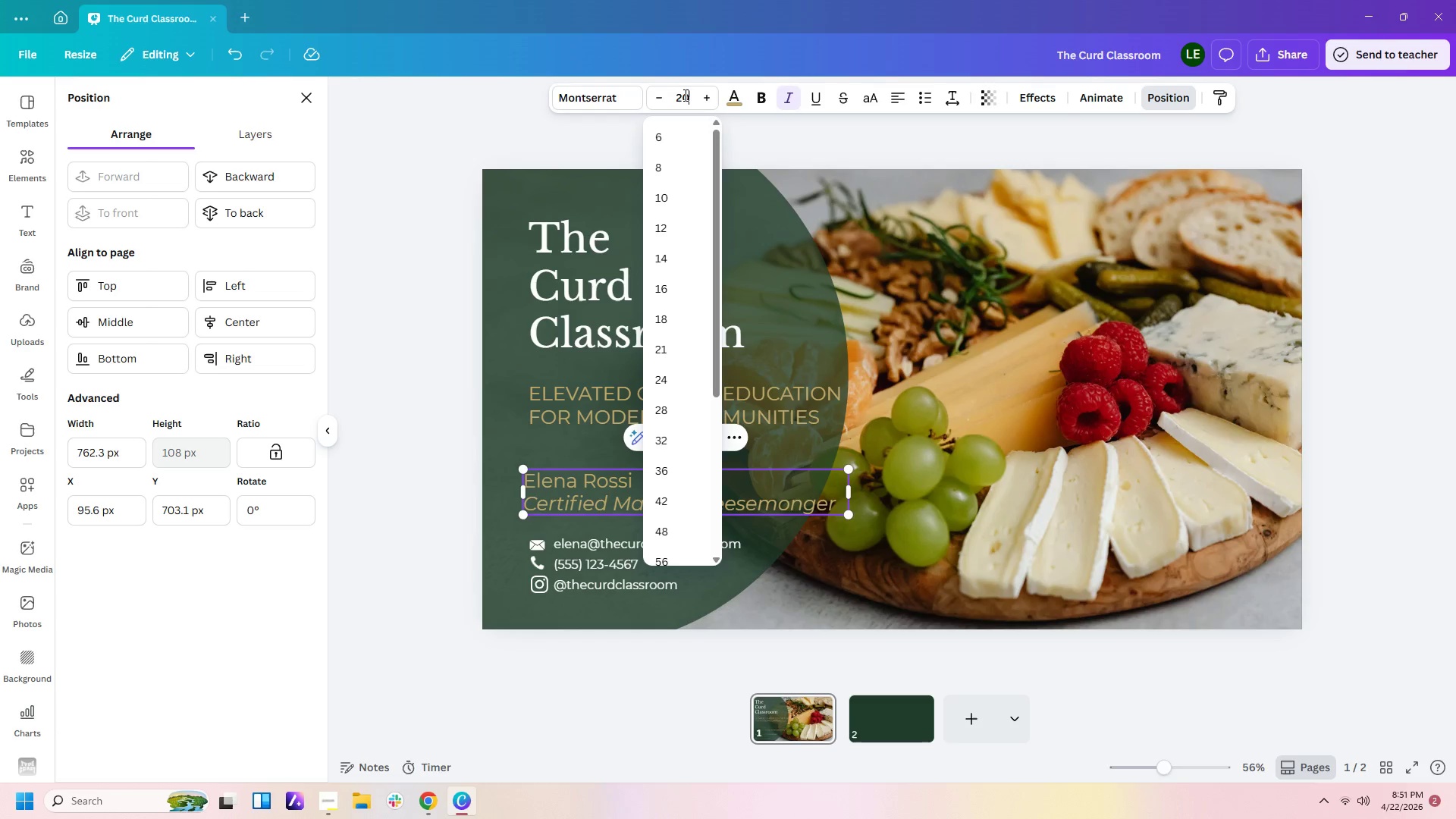 
key(Numpad0)
 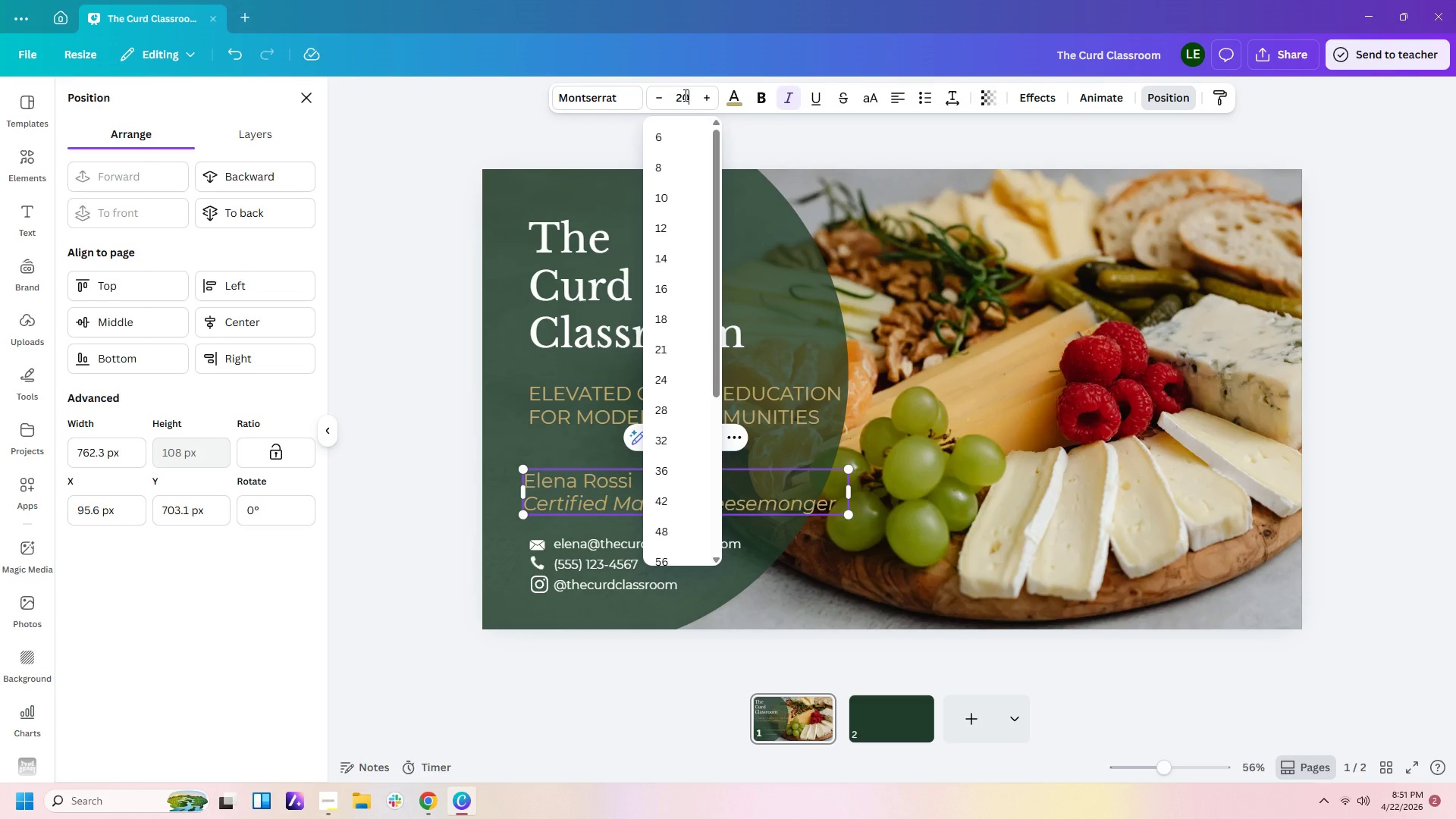 
key(Enter)
 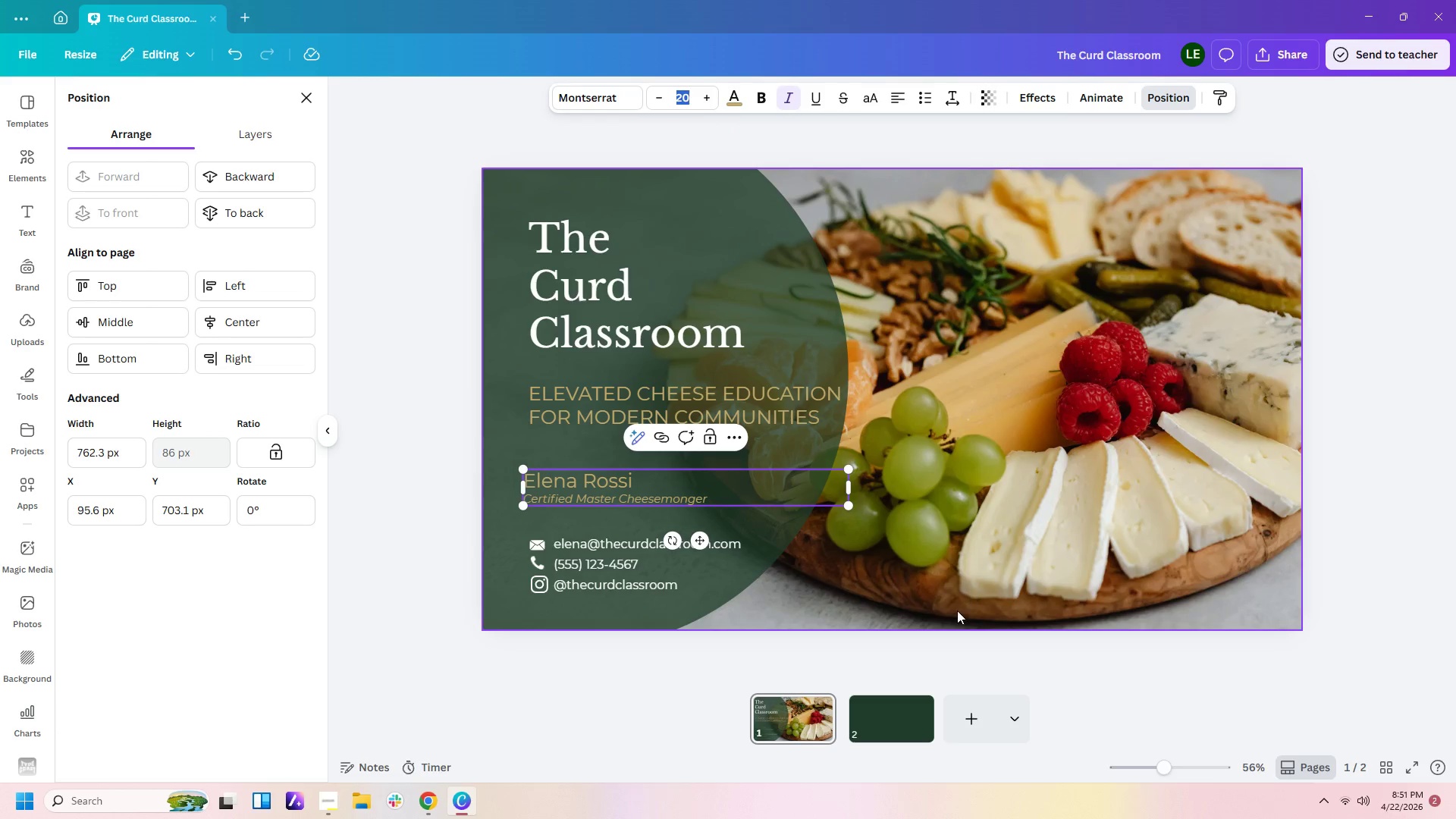 
left_click([902, 585])
 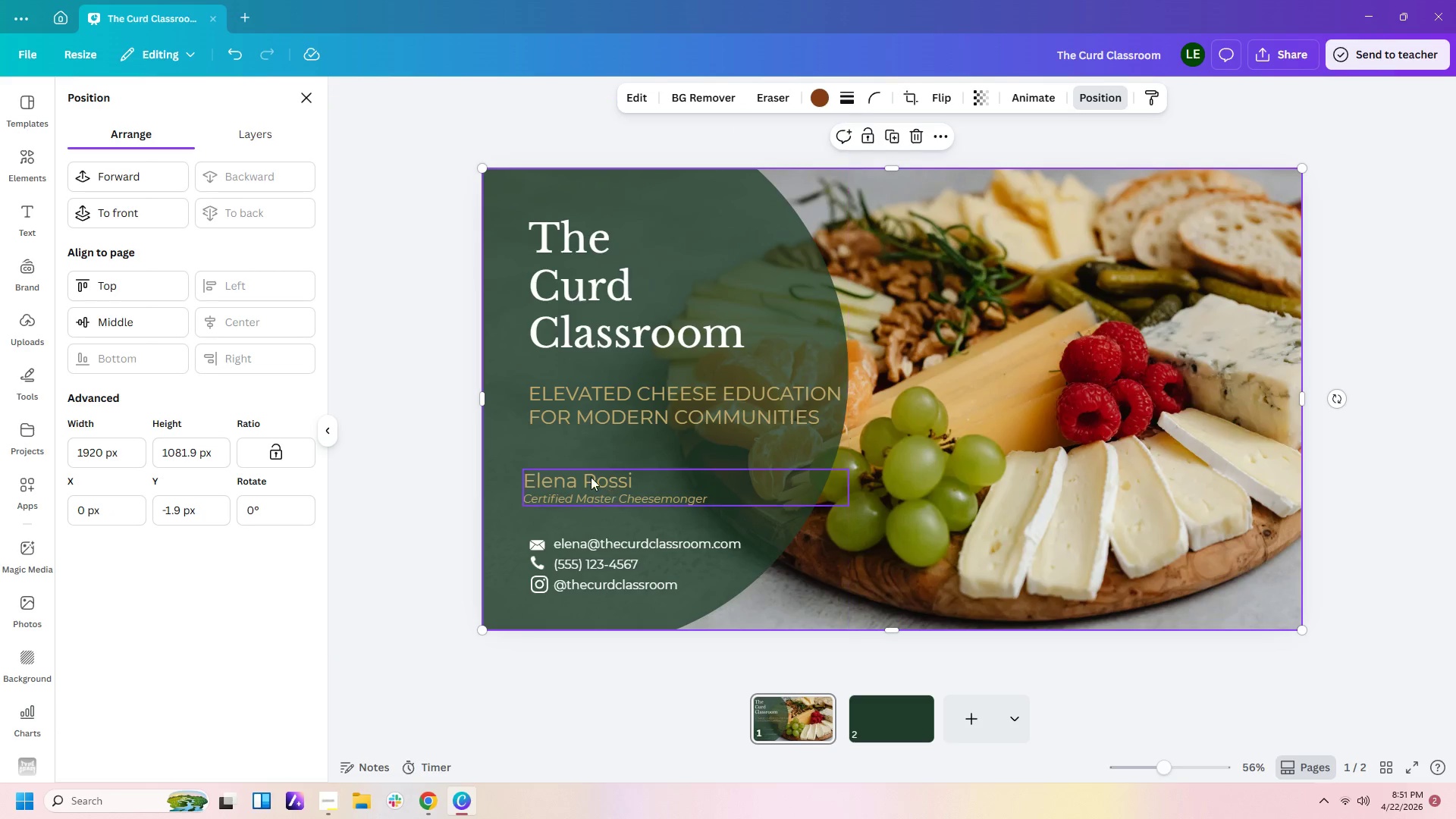 
left_click([590, 476])
 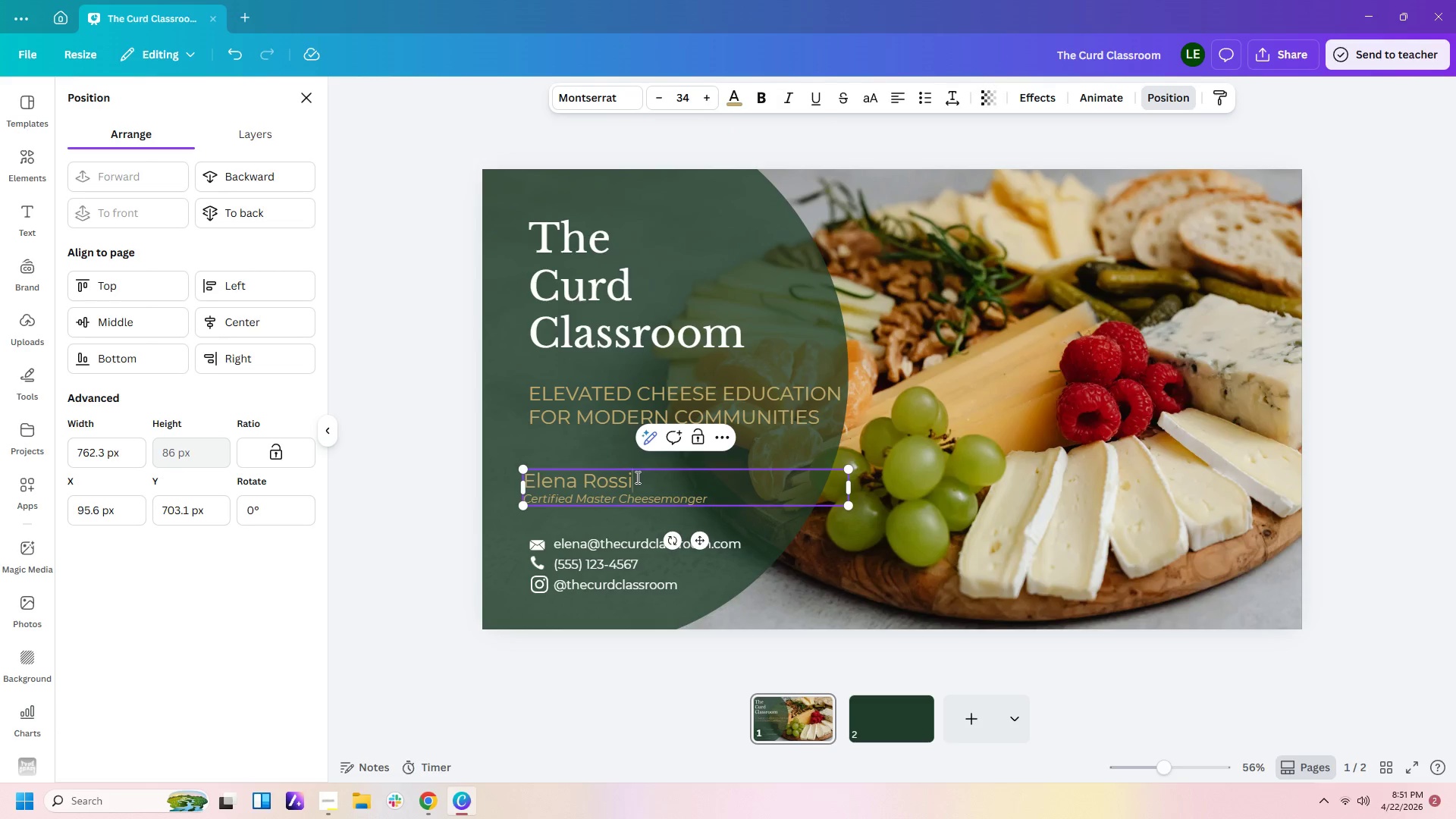 
left_click_drag(start_coordinate=[635, 477], to_coordinate=[526, 484])
 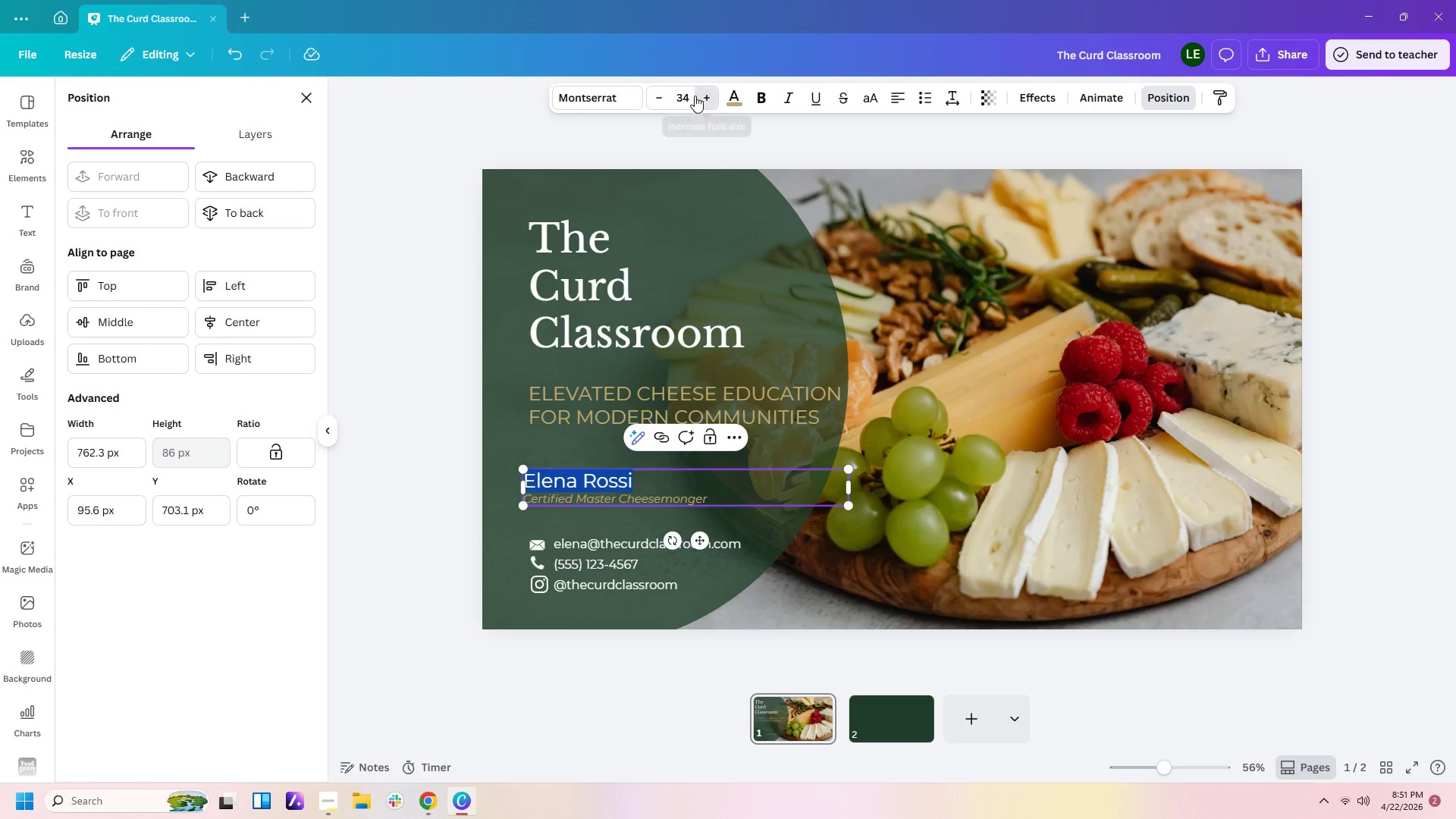 
double_click([689, 96])
 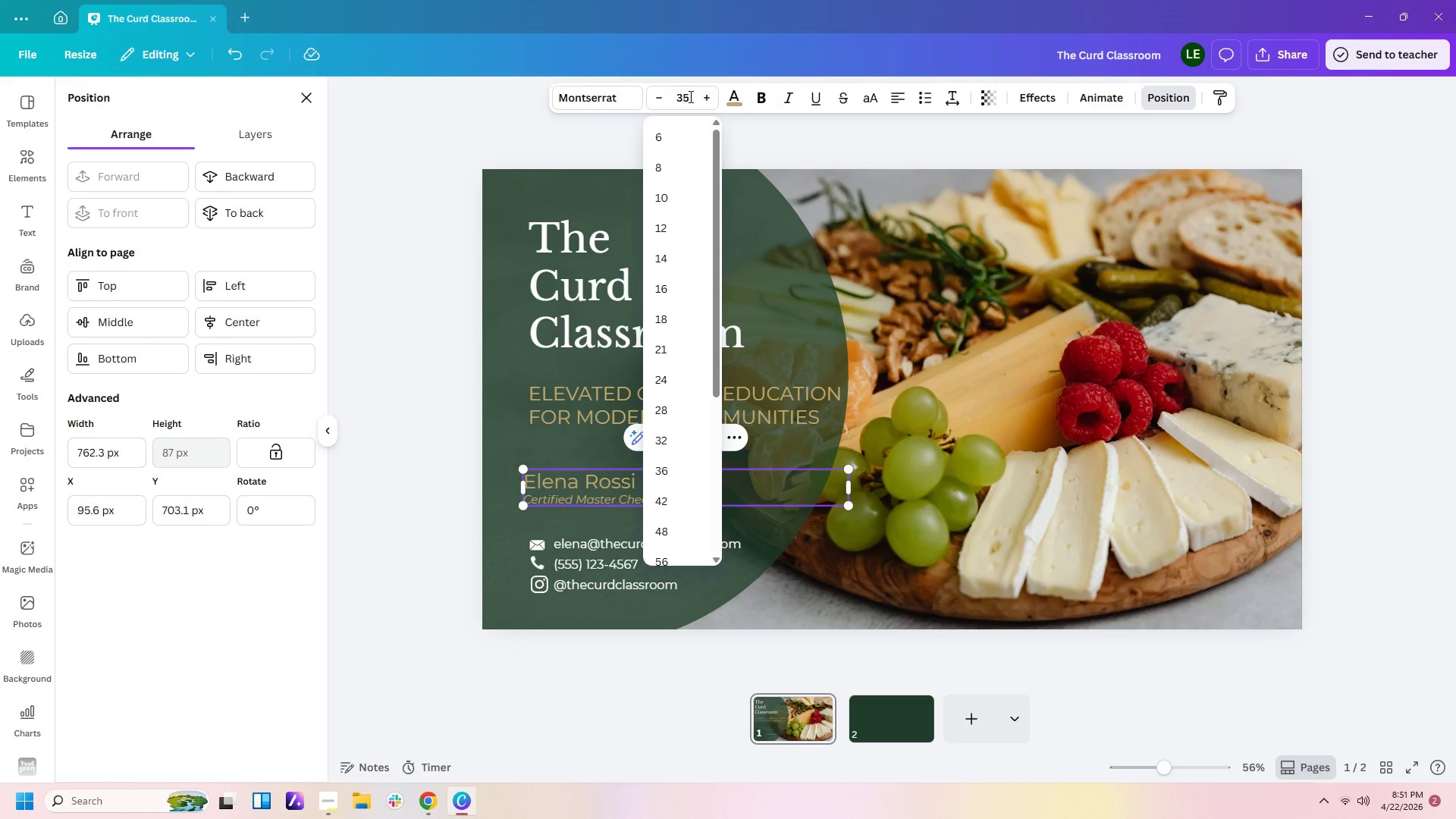 
key(Backspace)
 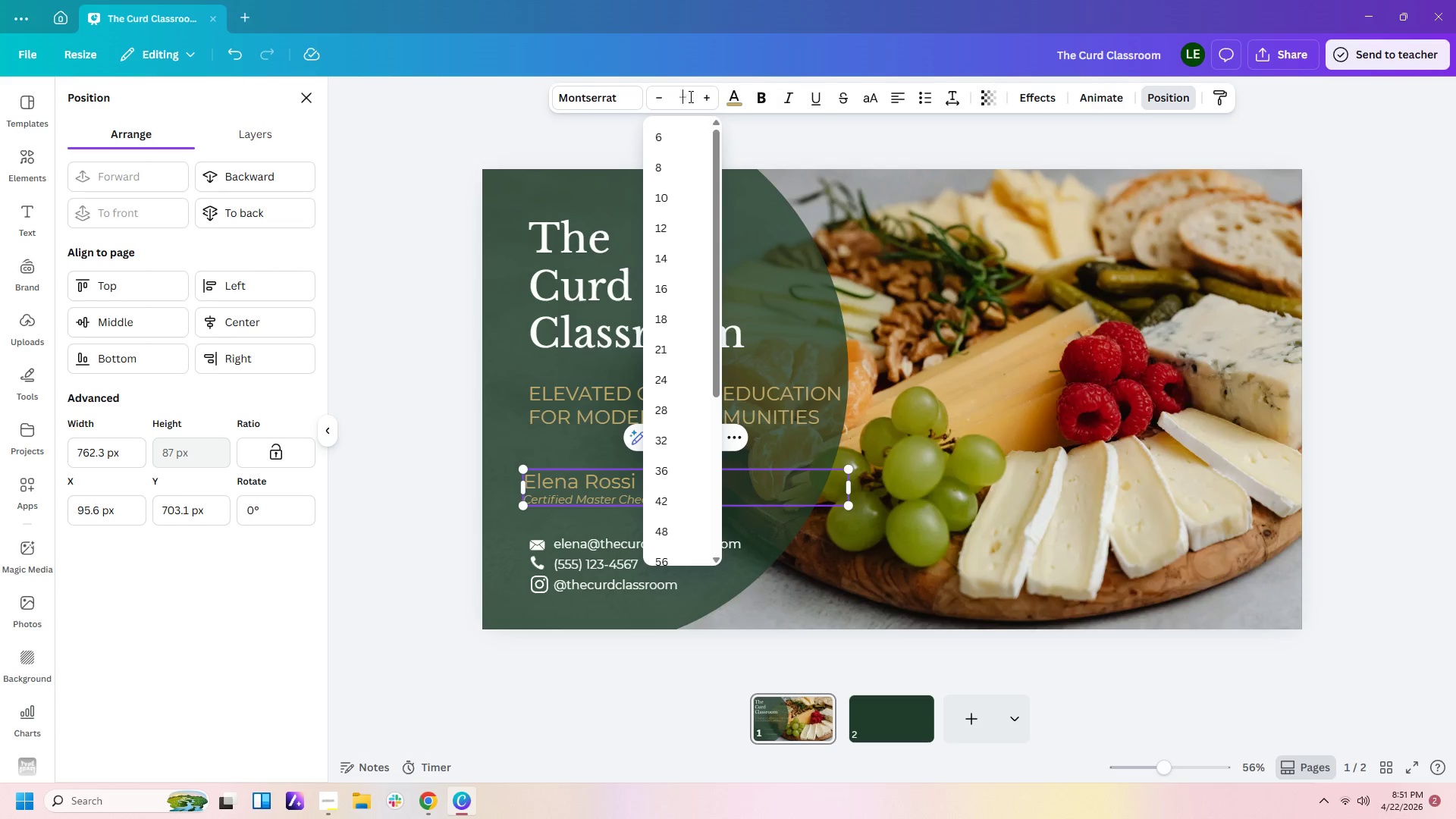 
key(Backspace)
 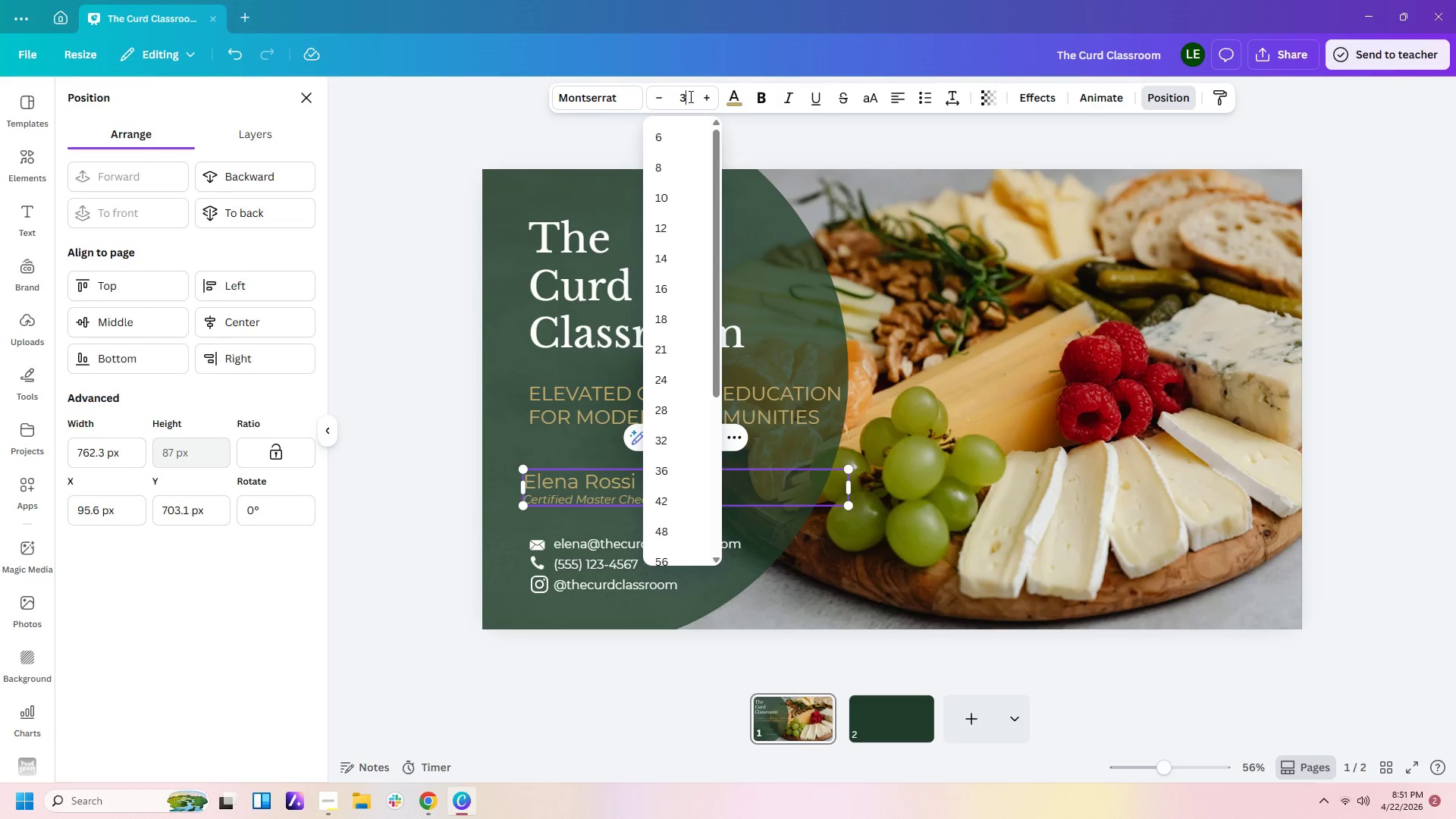 
key(Numpad3)
 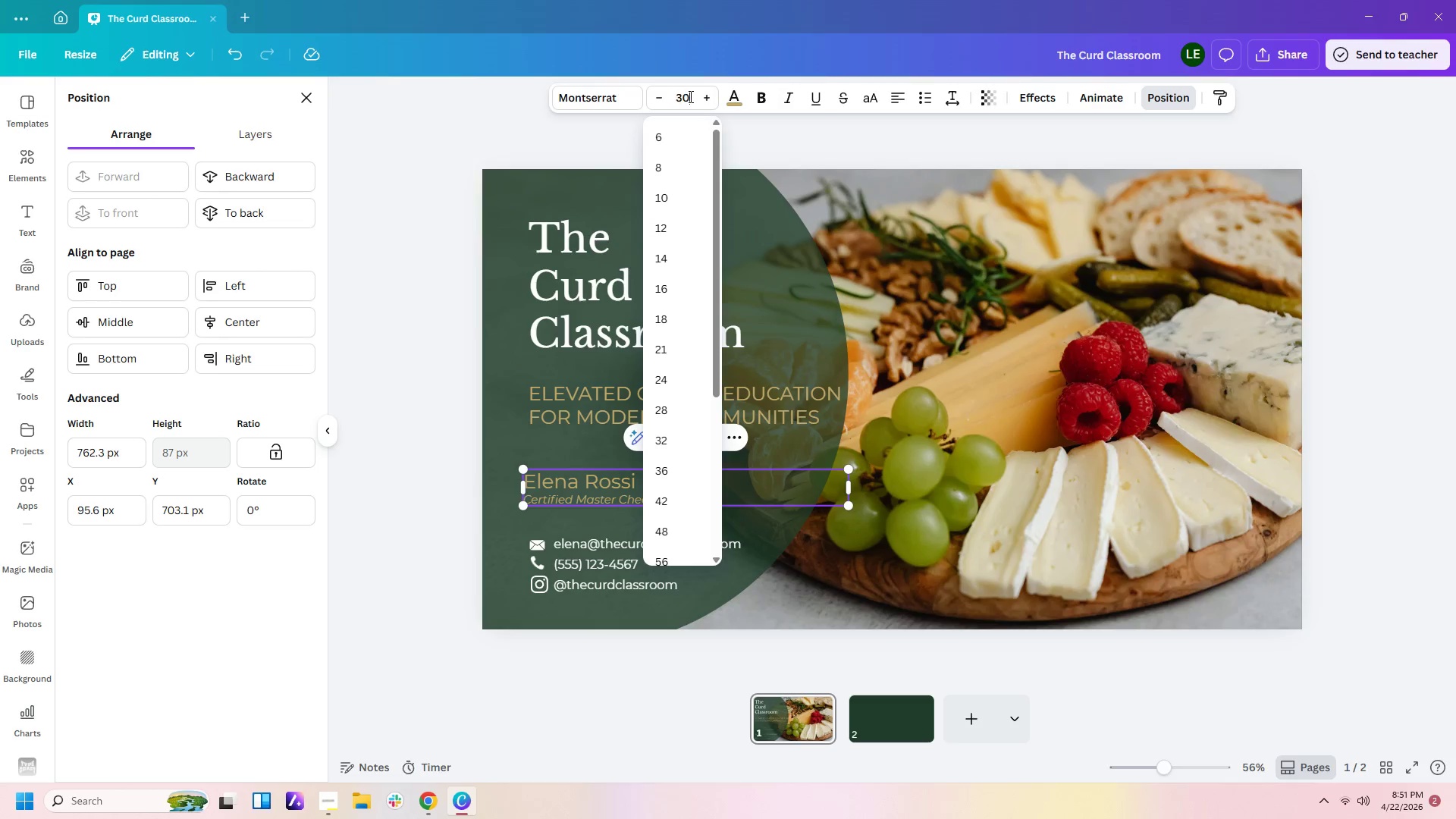 
key(Numpad0)
 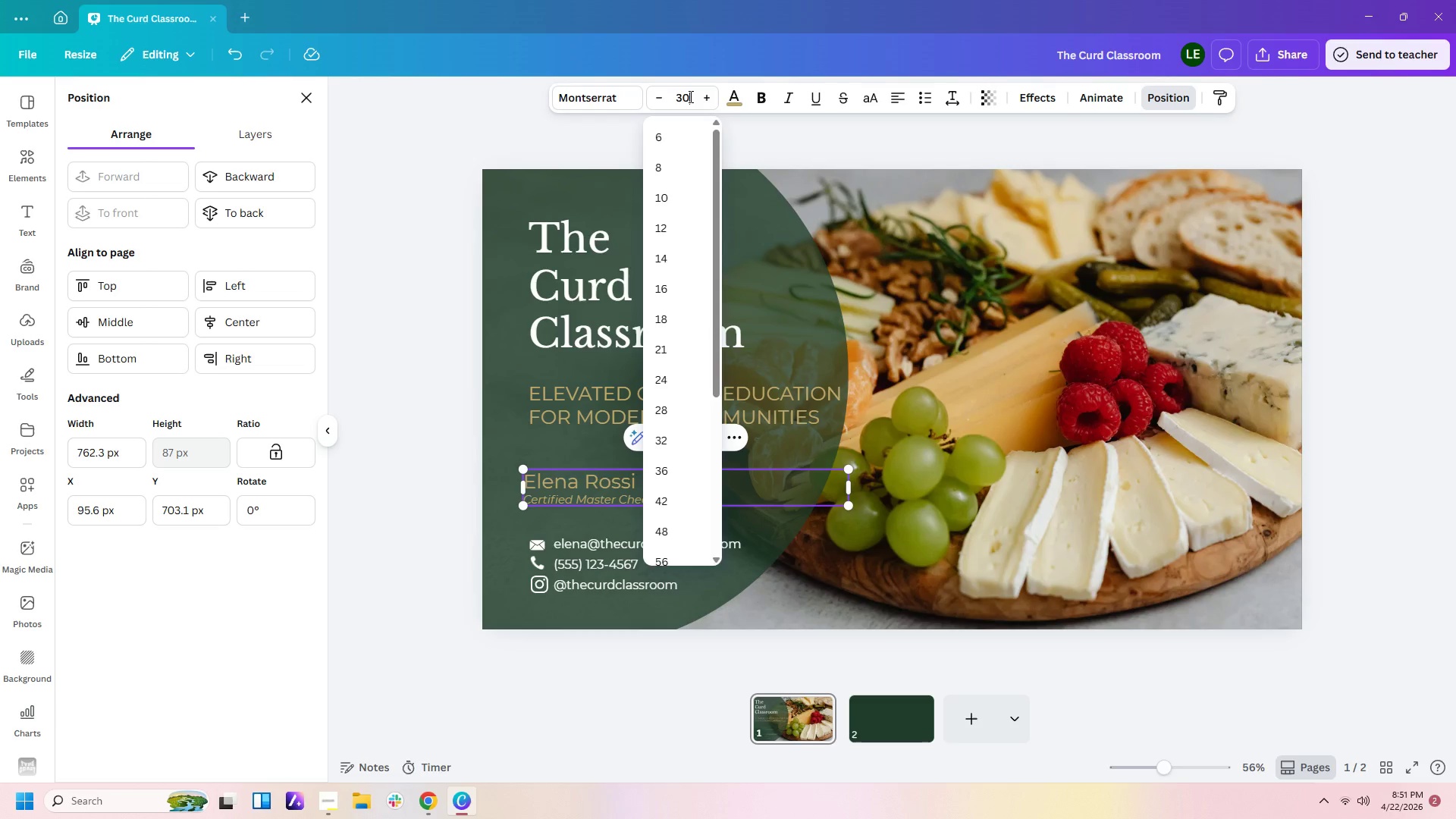 
key(Enter)
 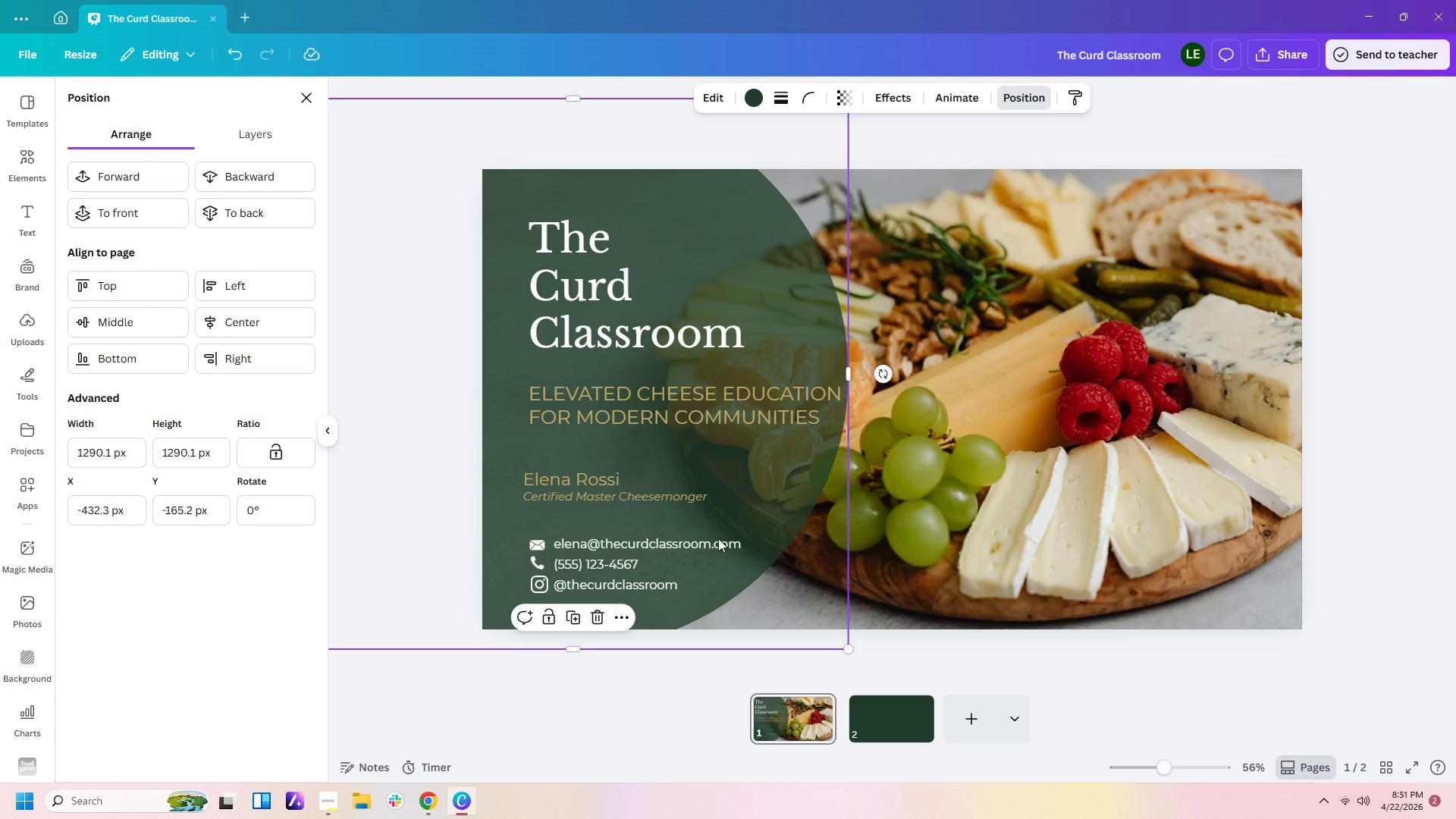 
left_click_drag(start_coordinate=[652, 488], to_coordinate=[650, 507])
 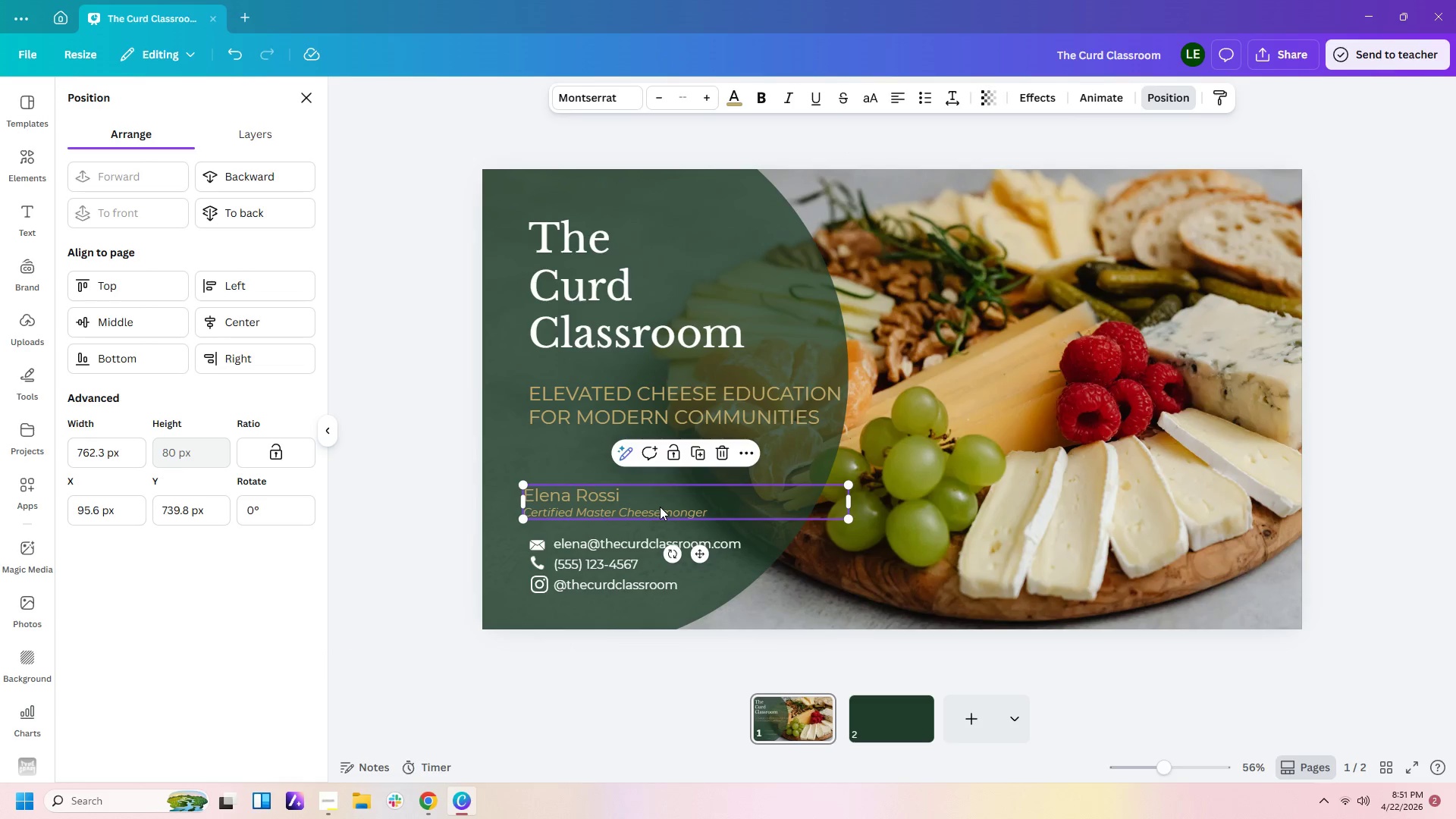 
left_click([660, 507])
 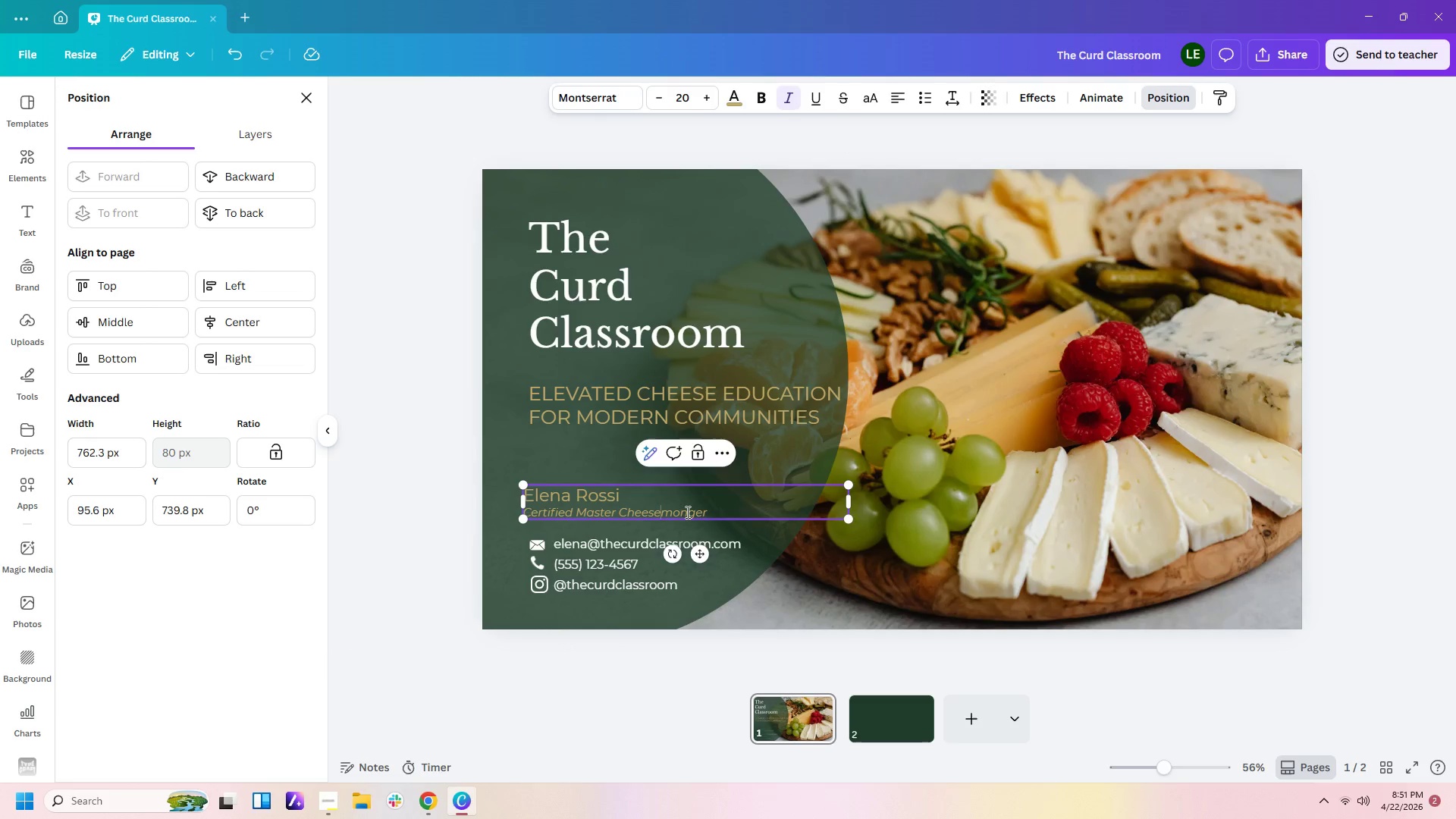 
double_click([686, 512])
 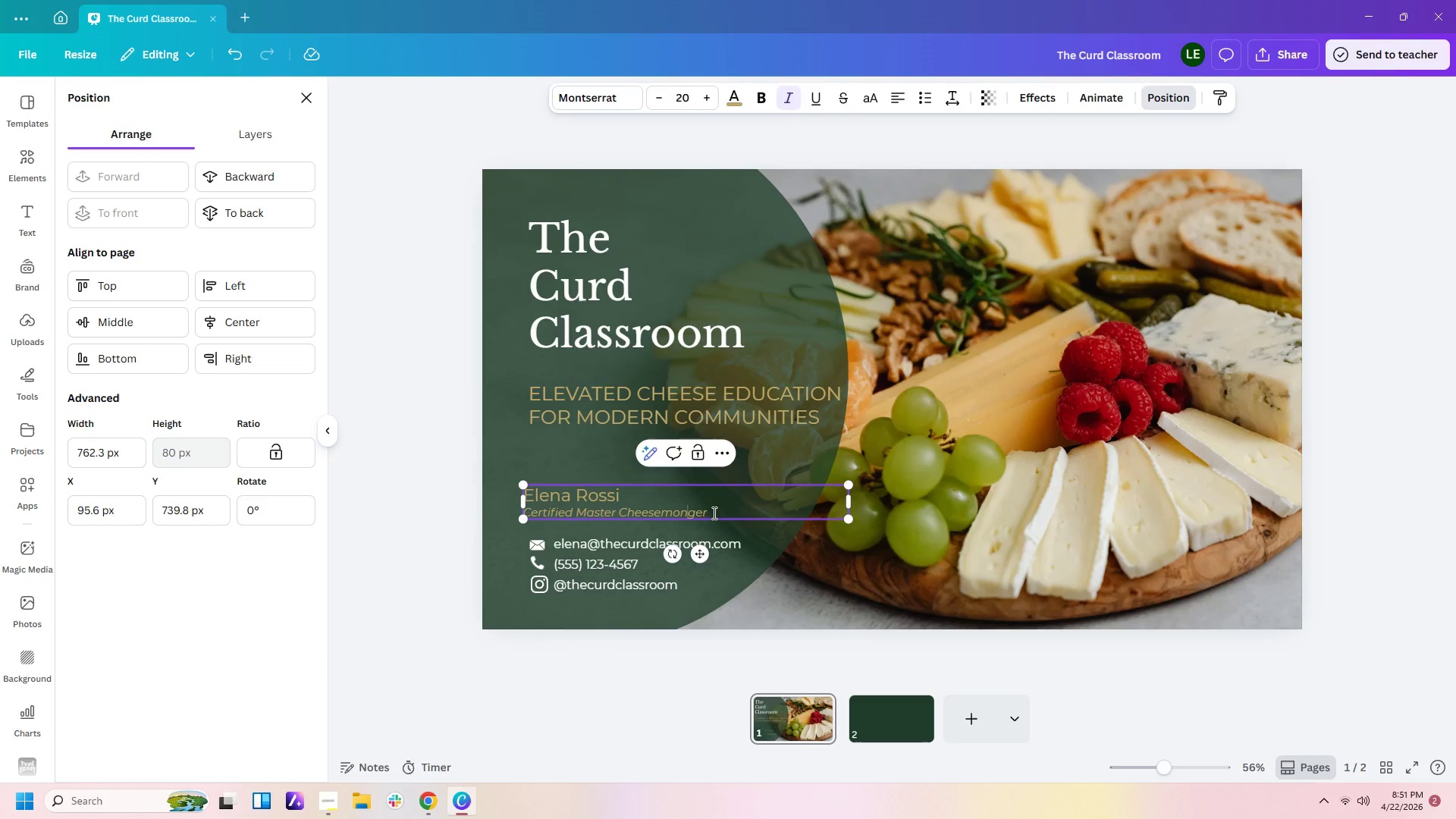 
left_click_drag(start_coordinate=[713, 513], to_coordinate=[522, 516])
 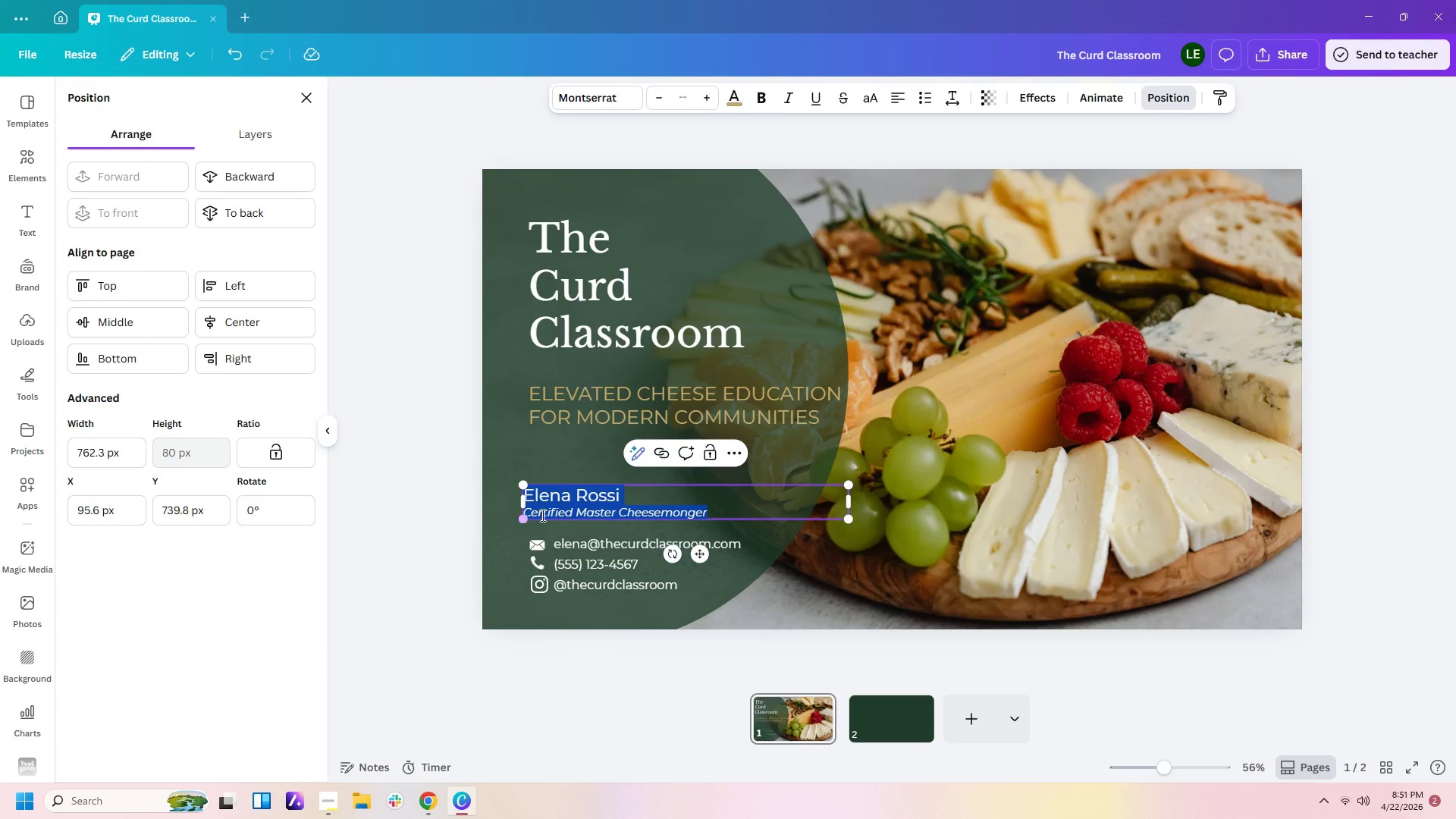 
left_click([541, 515])
 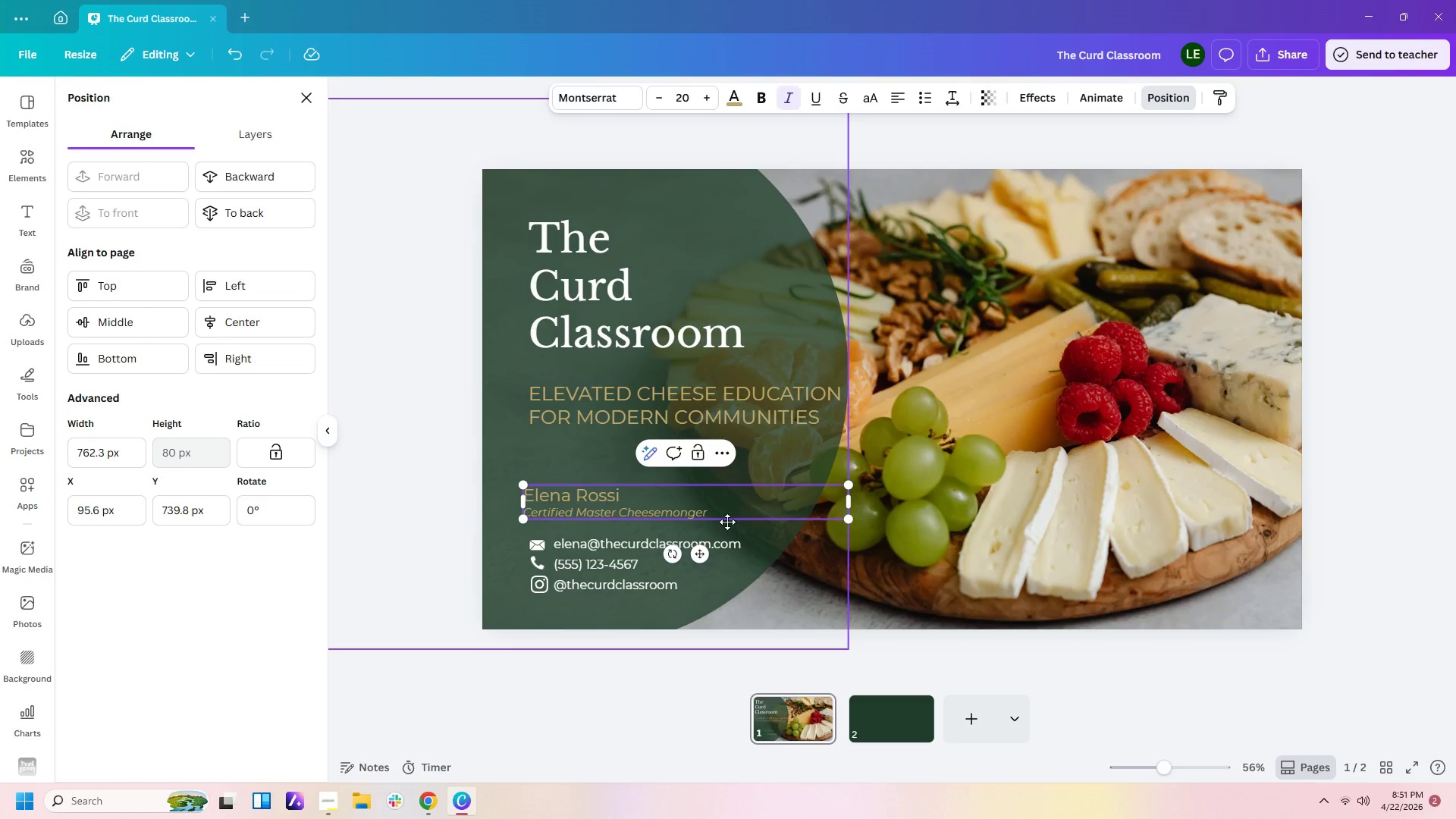 
left_click([720, 507])
 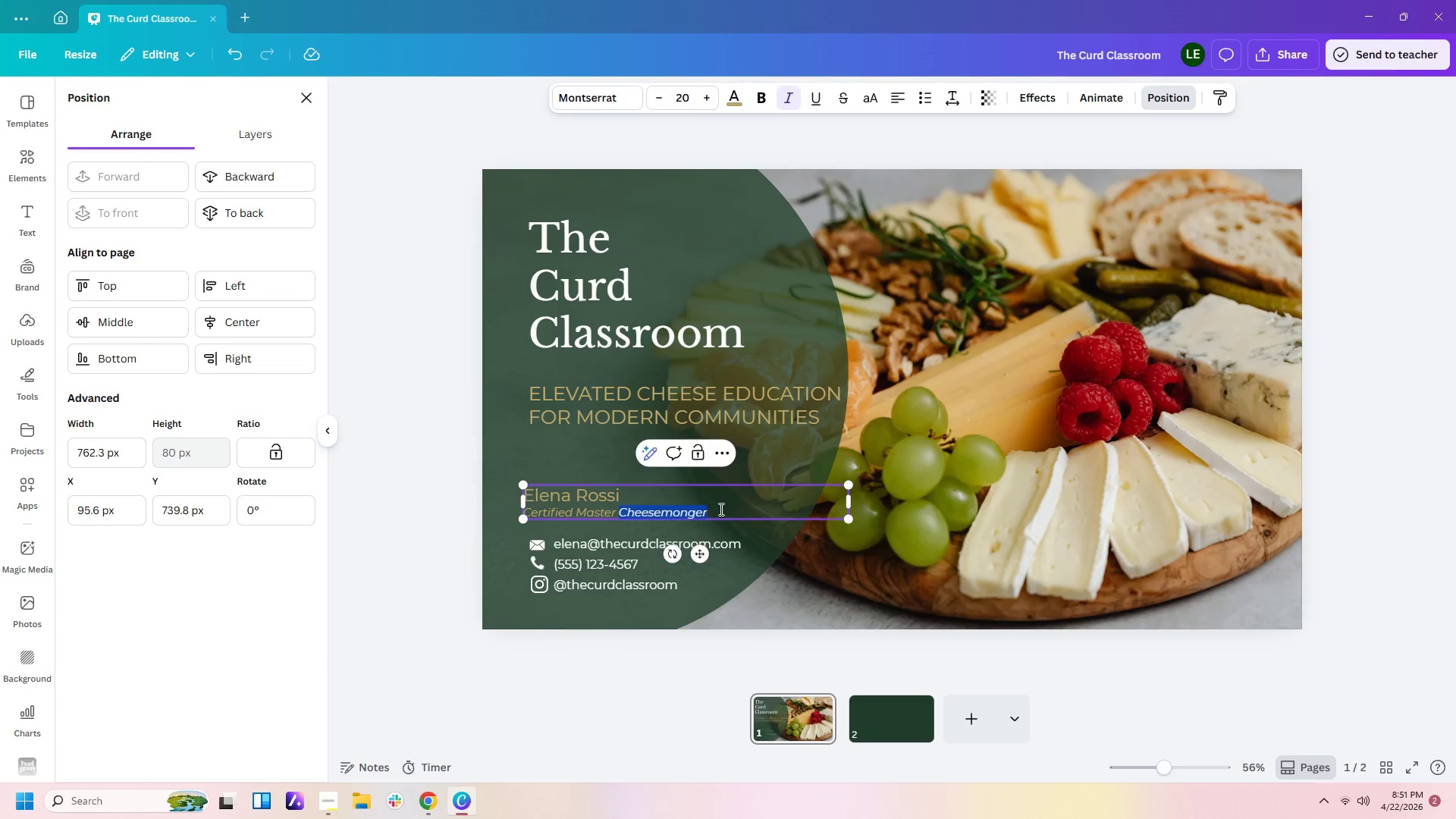 
left_click_drag(start_coordinate=[720, 509], to_coordinate=[534, 508])
 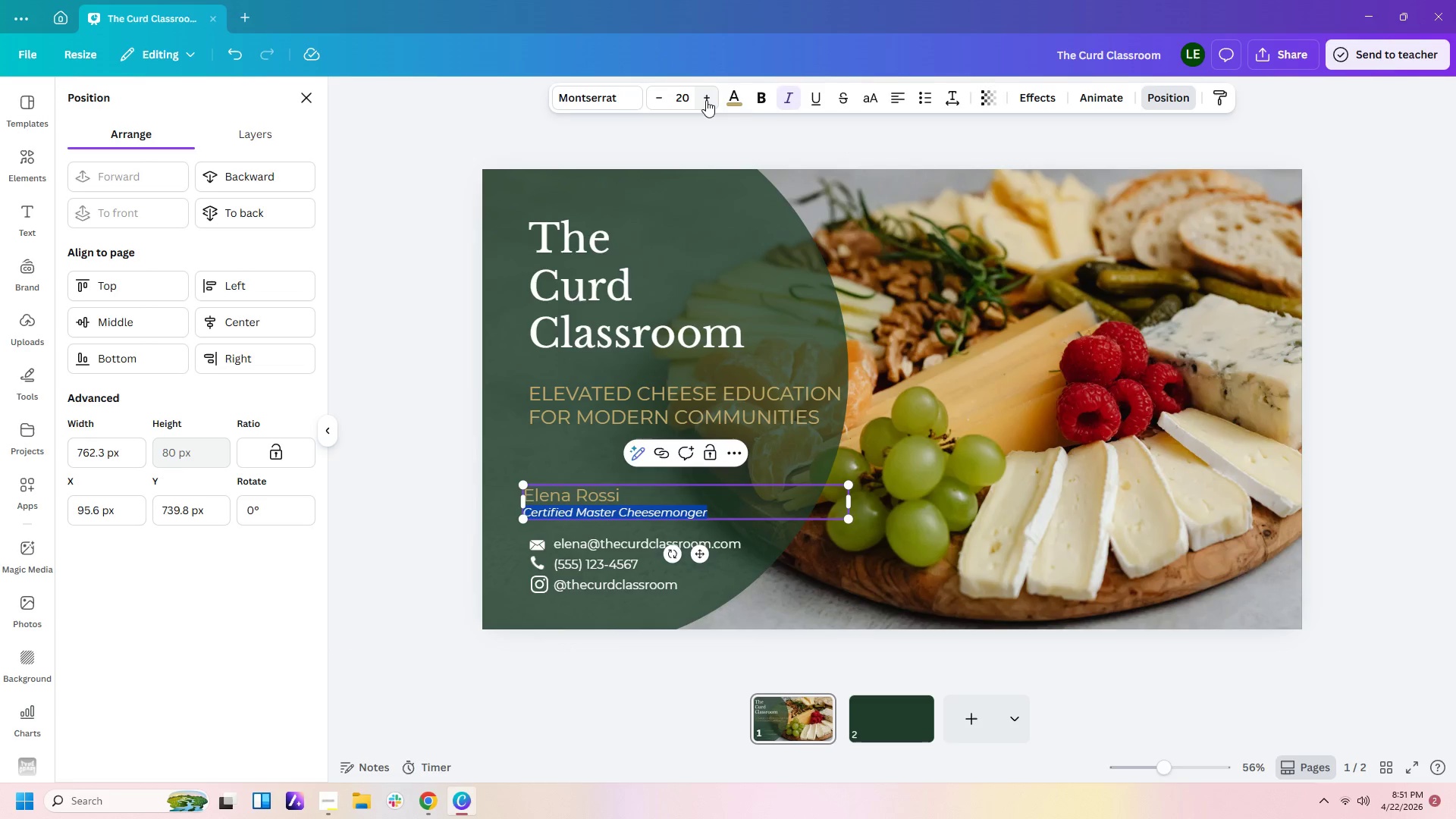 
double_click([707, 100])
 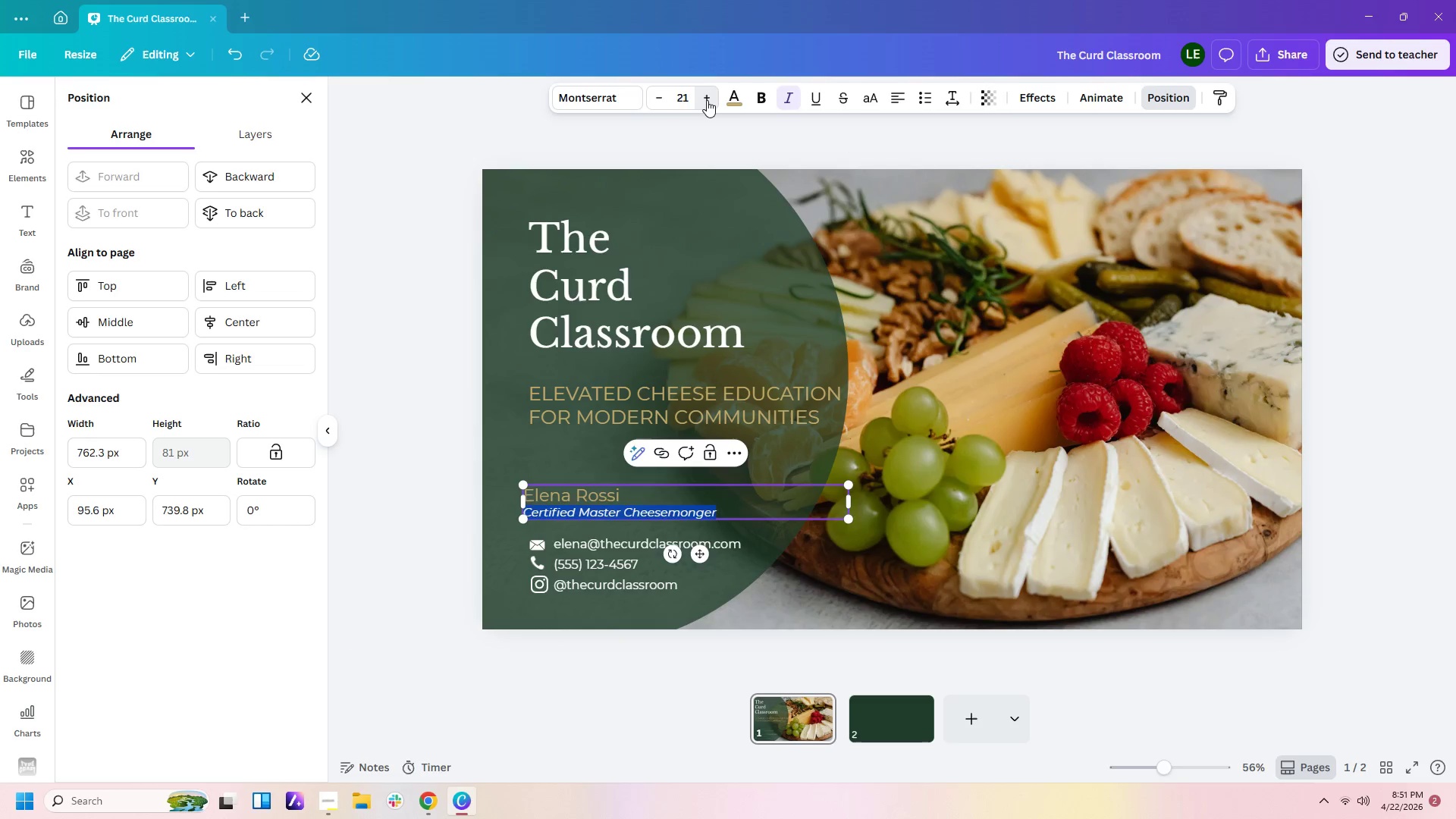 
triple_click([707, 100])
 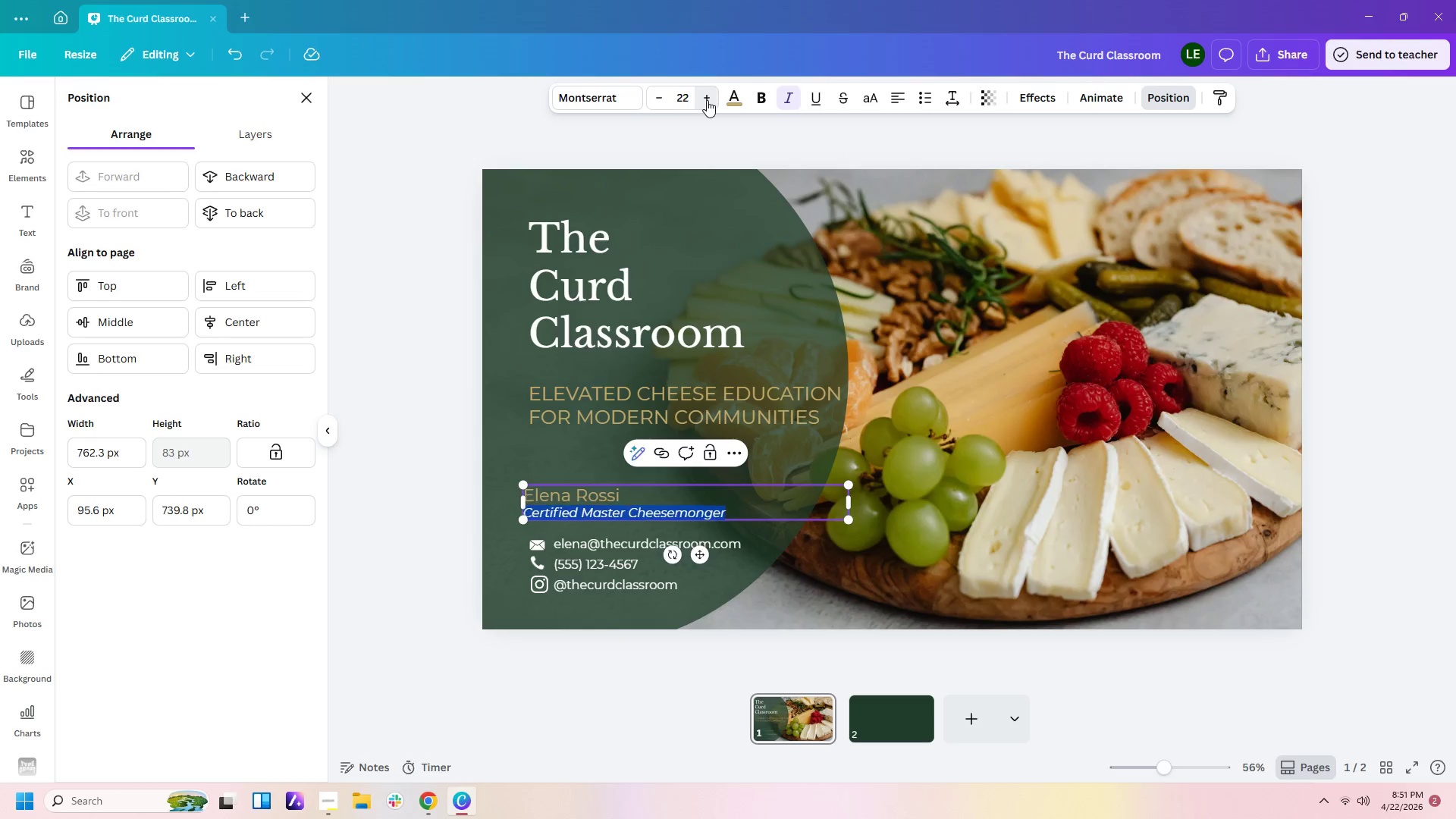 
triple_click([707, 100])
 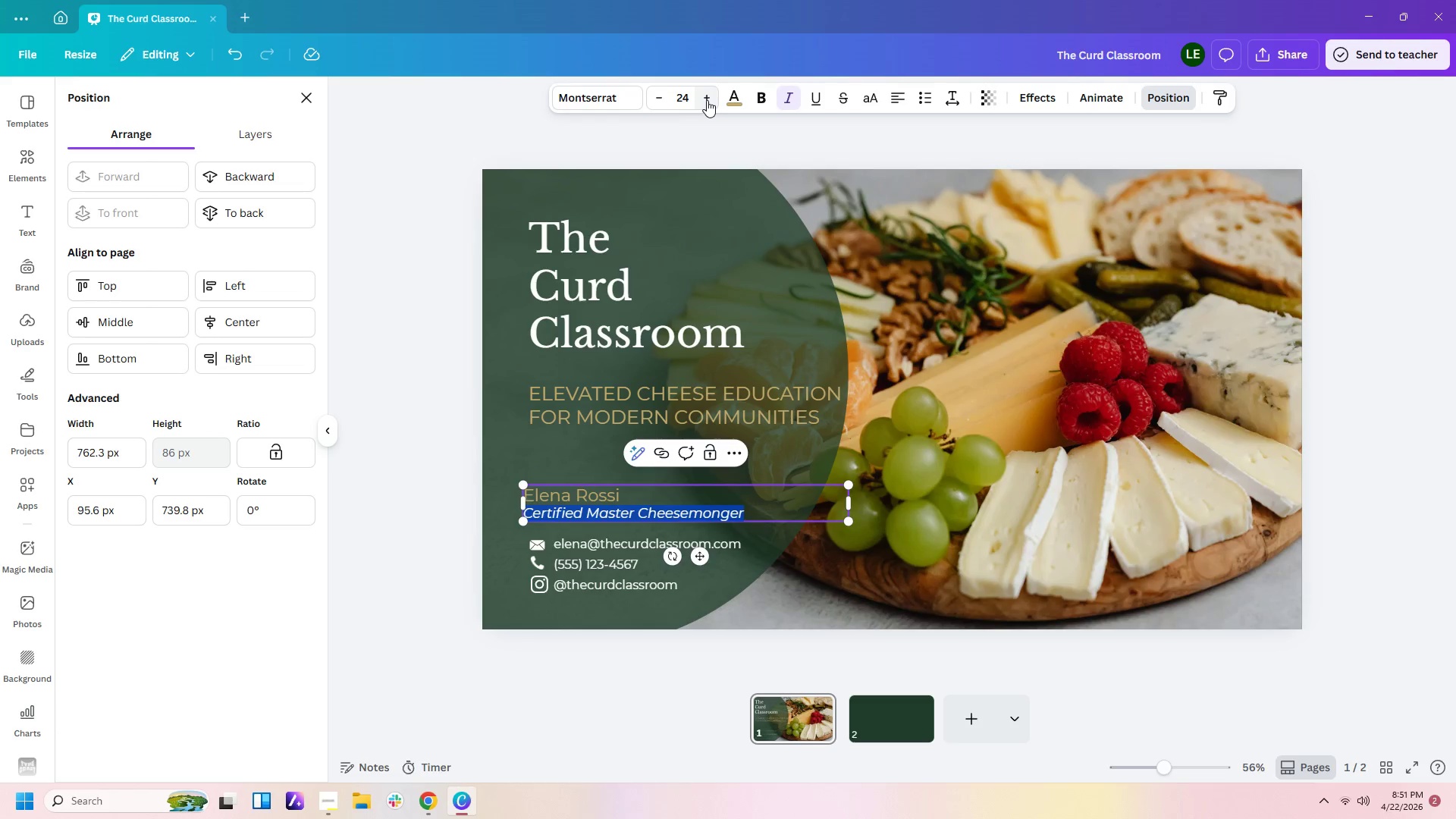 
left_click([707, 100])
 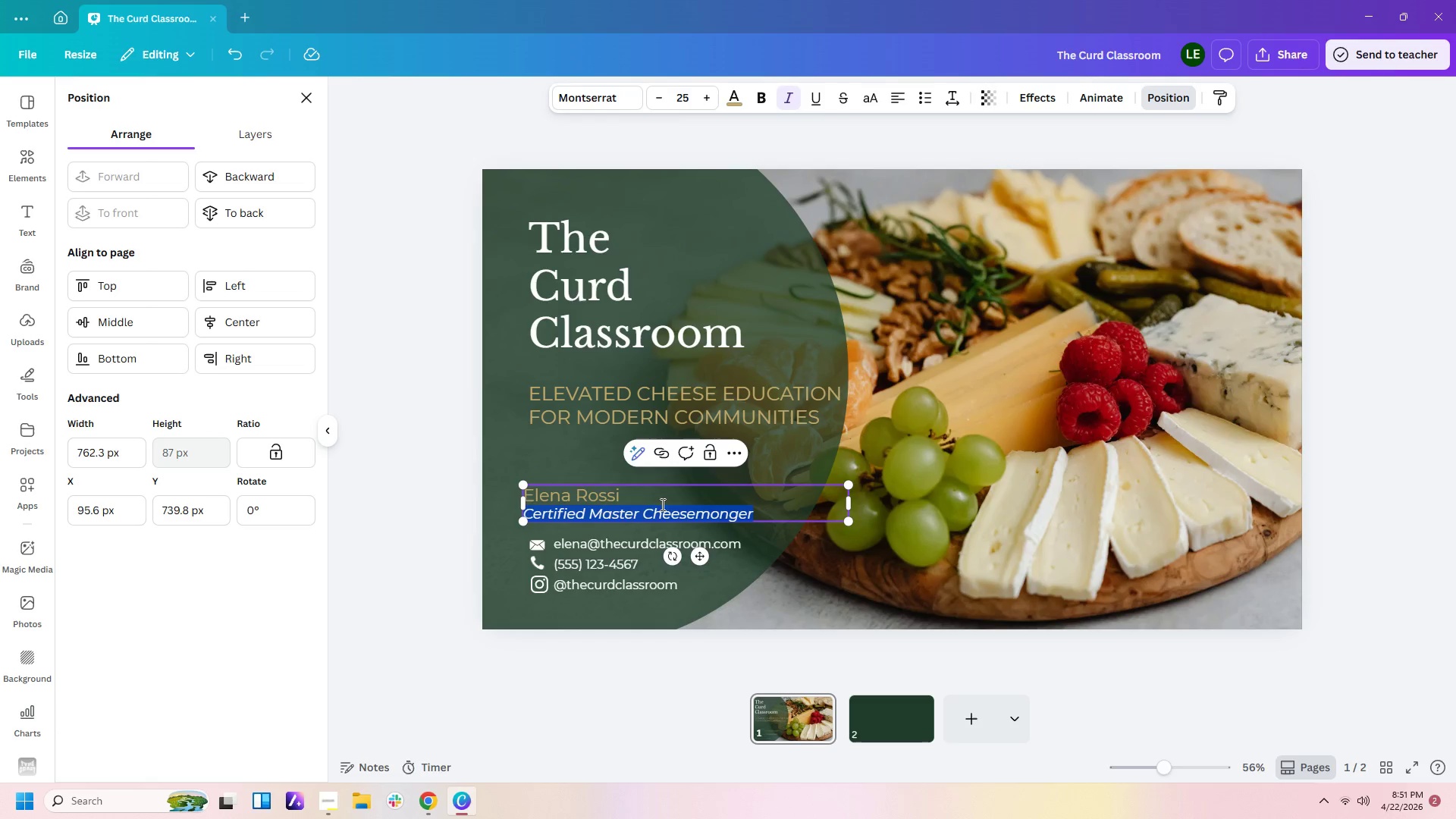 
left_click([630, 500])
 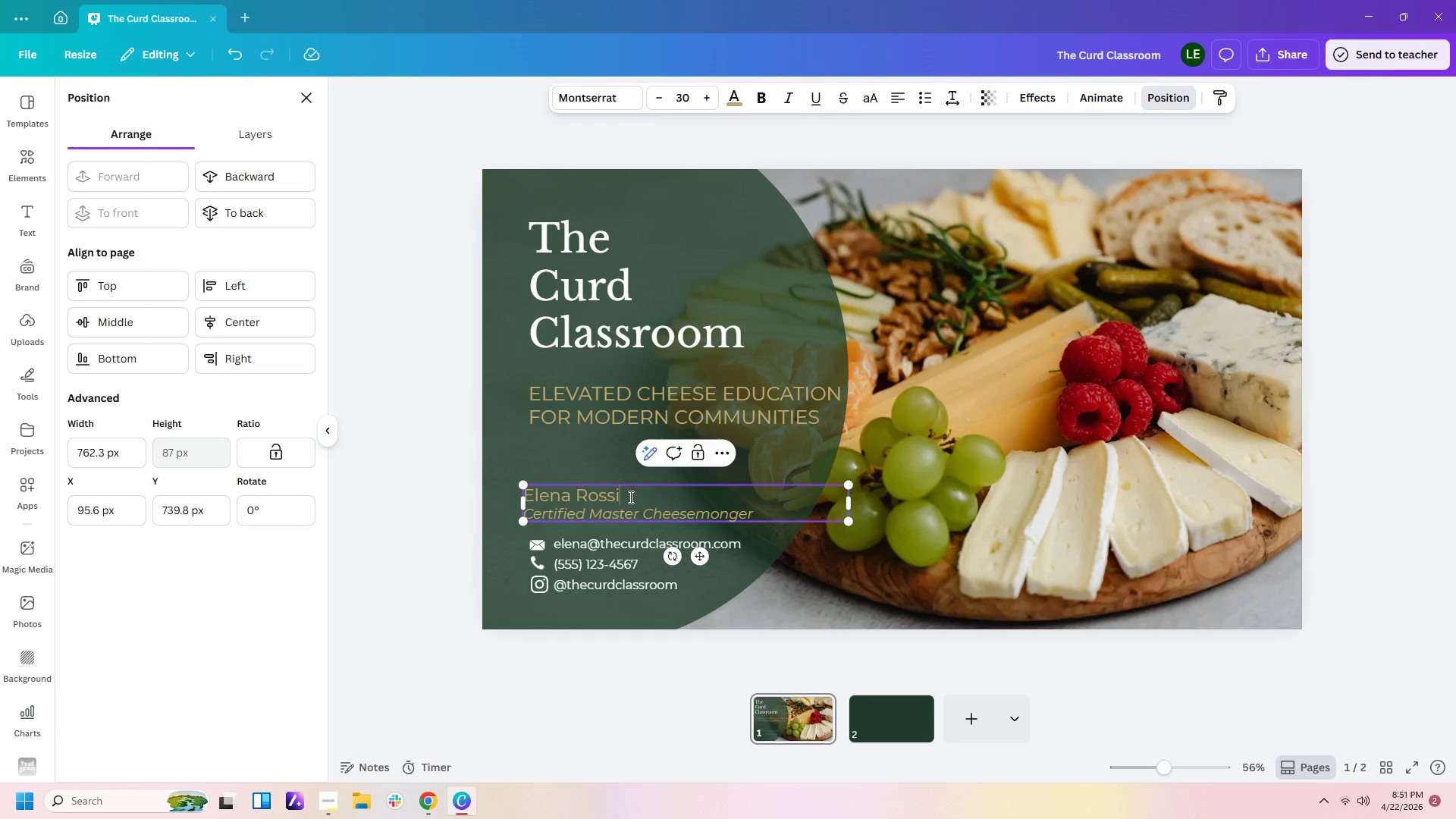 
left_click_drag(start_coordinate=[629, 497], to_coordinate=[526, 493])
 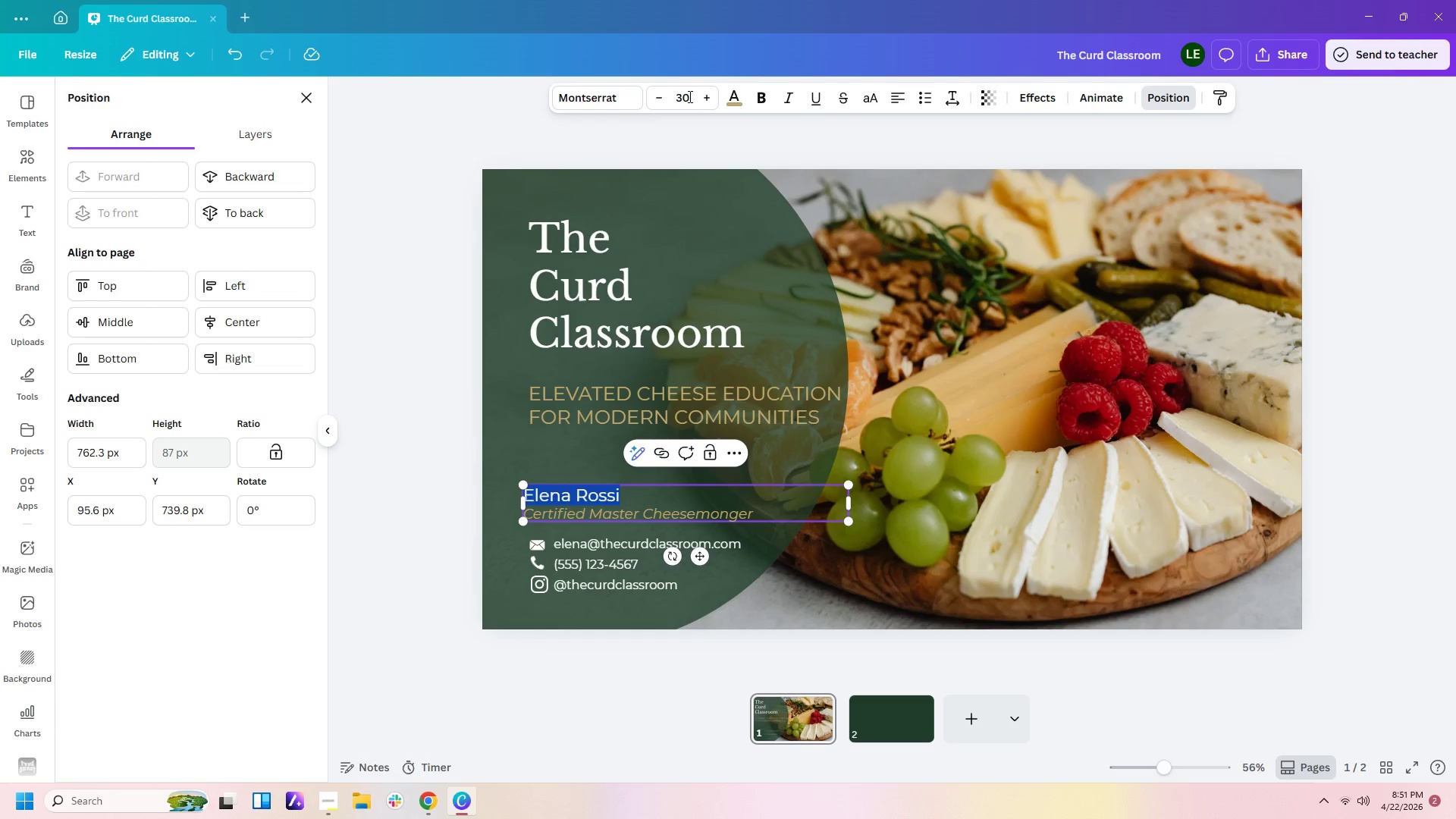 
left_click([689, 96])
 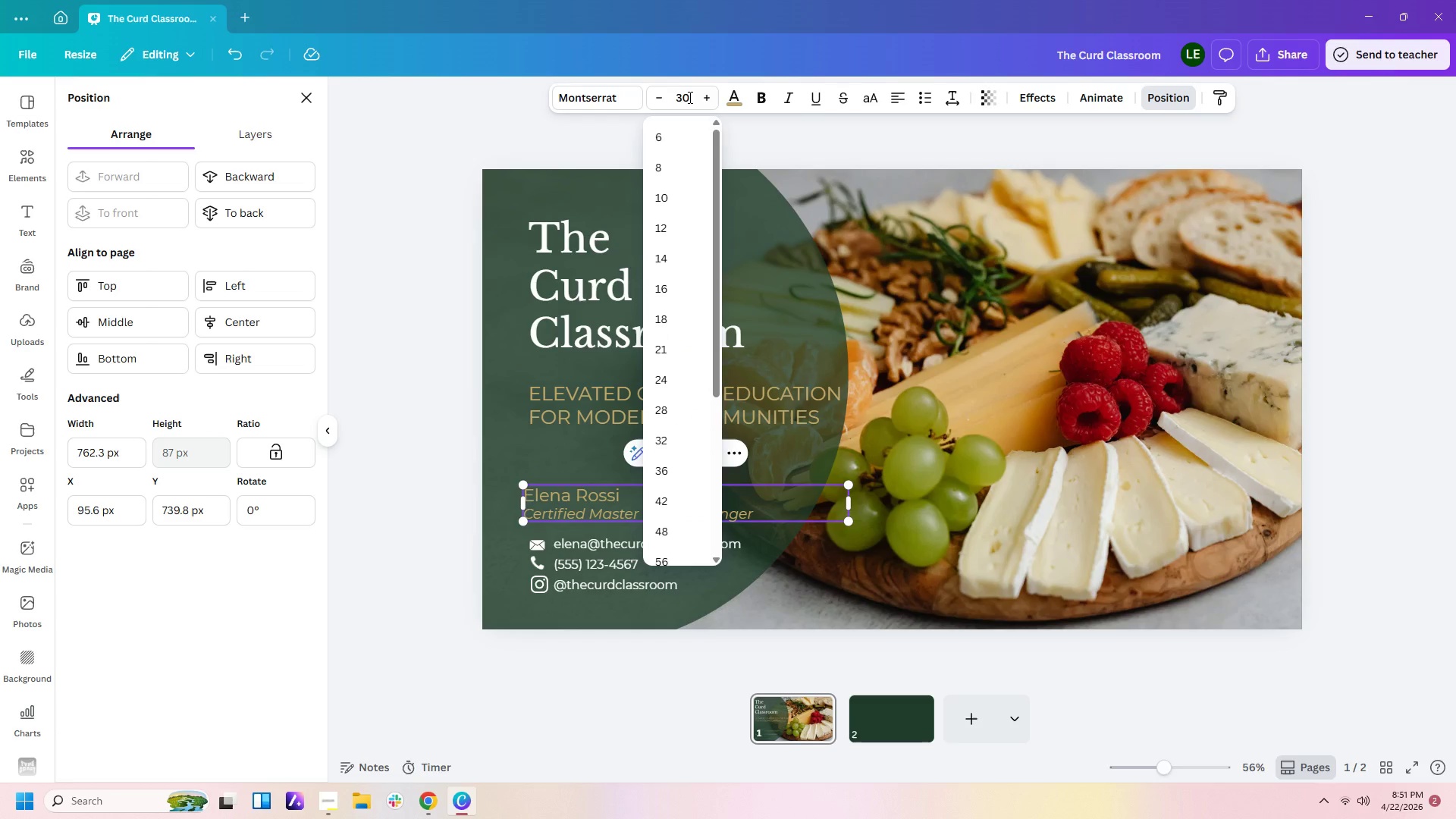 
key(Backspace)
 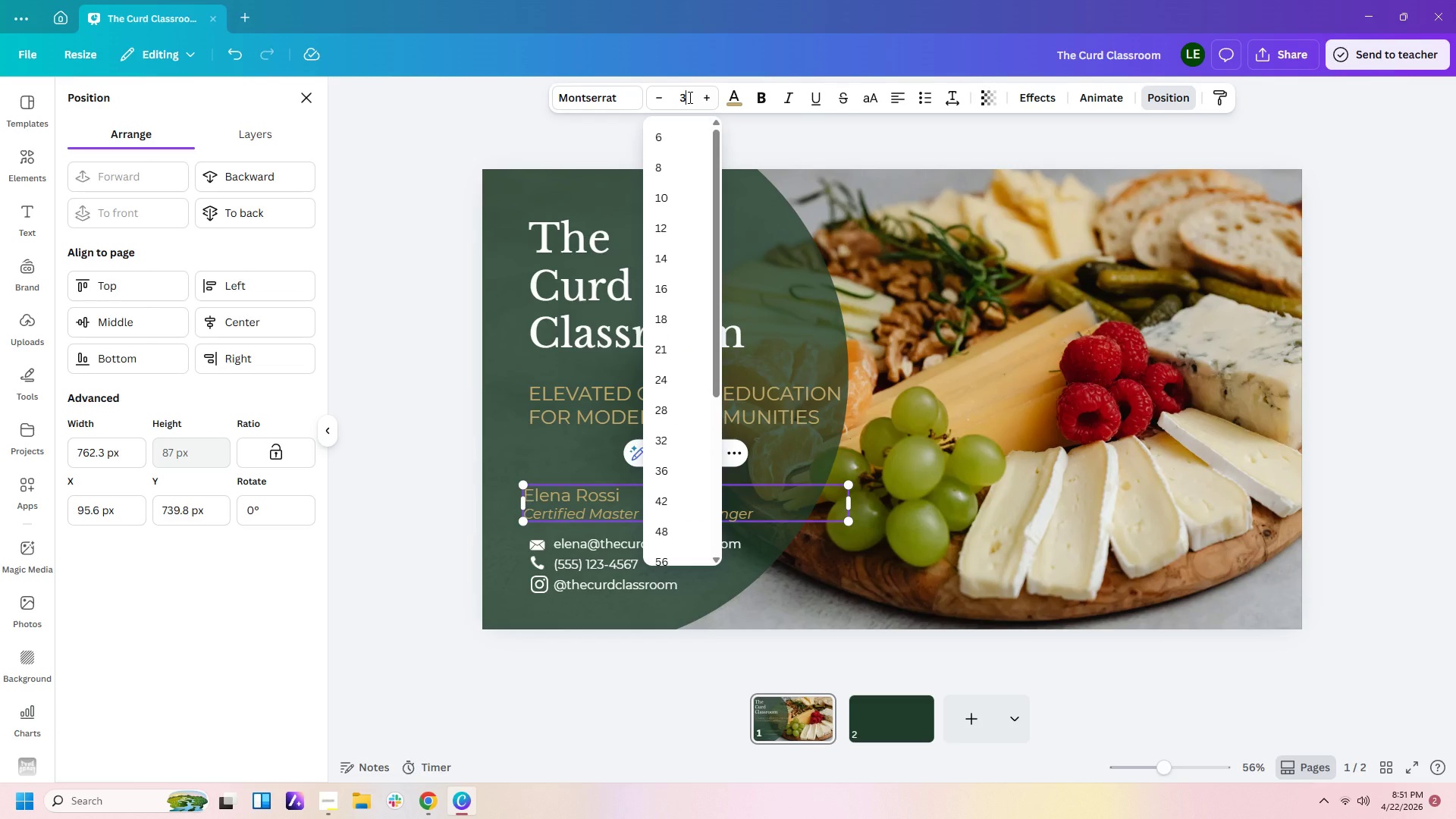 
key(Numpad5)
 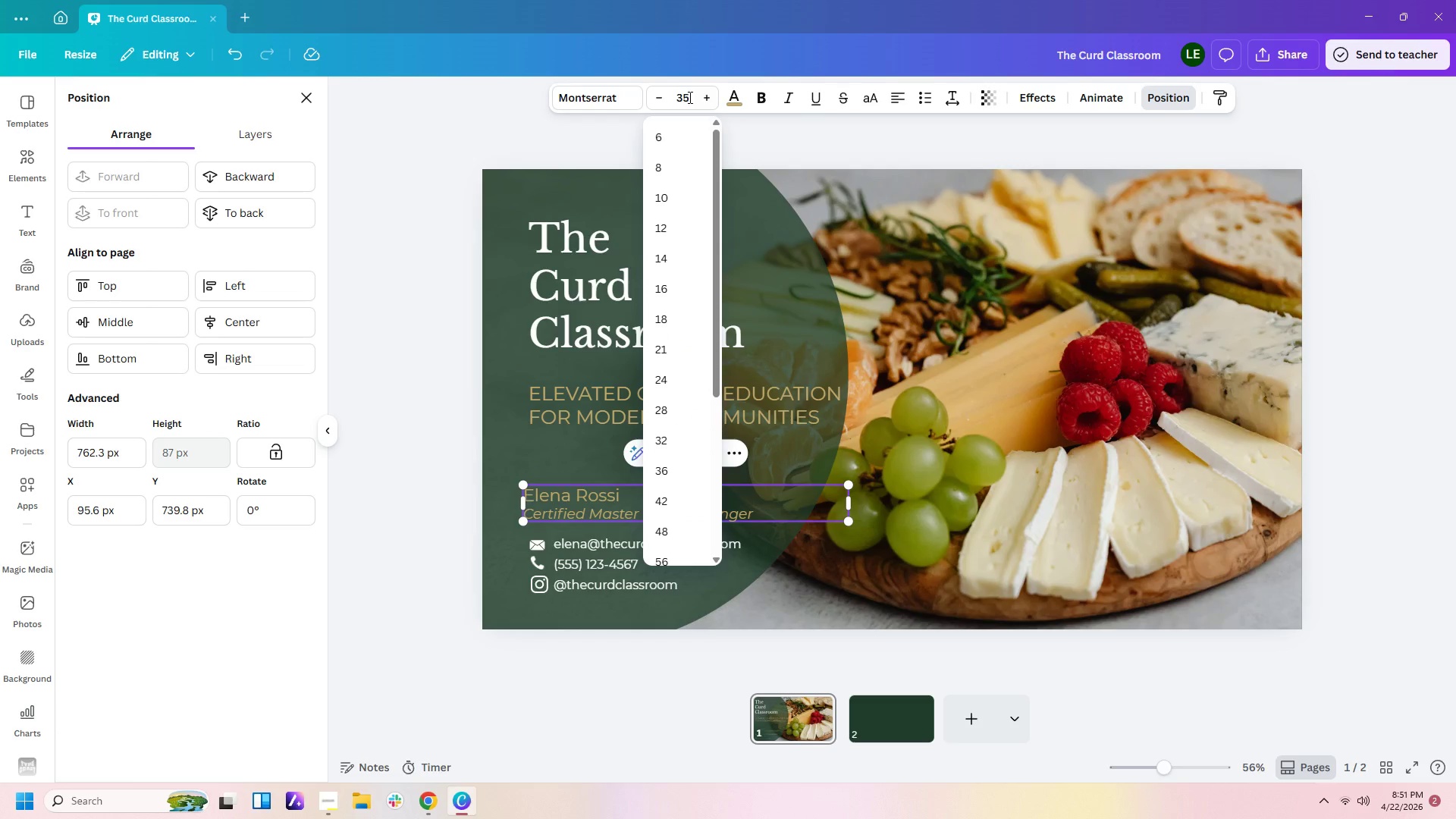 
key(Enter)
 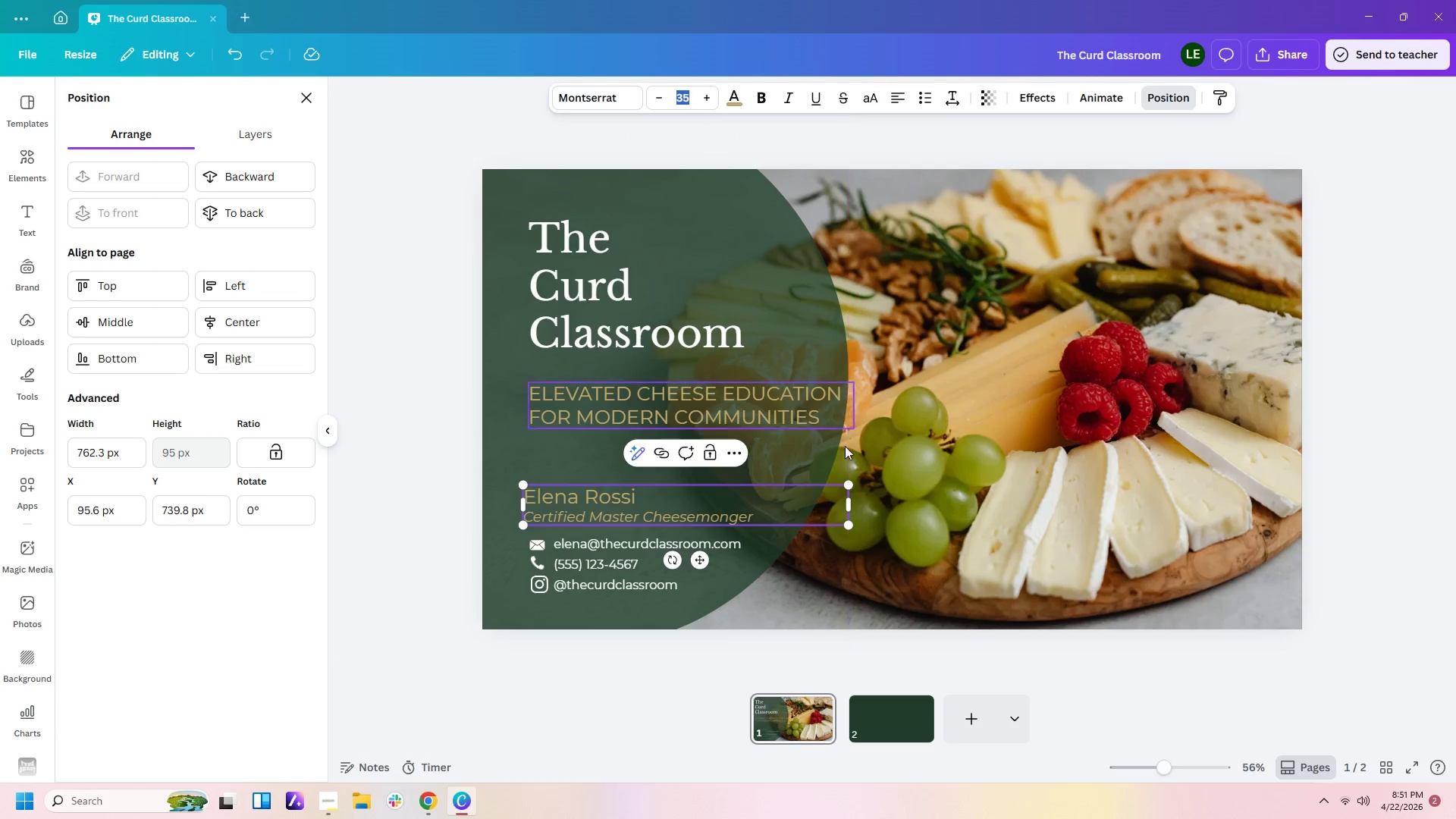 
left_click([933, 565])
 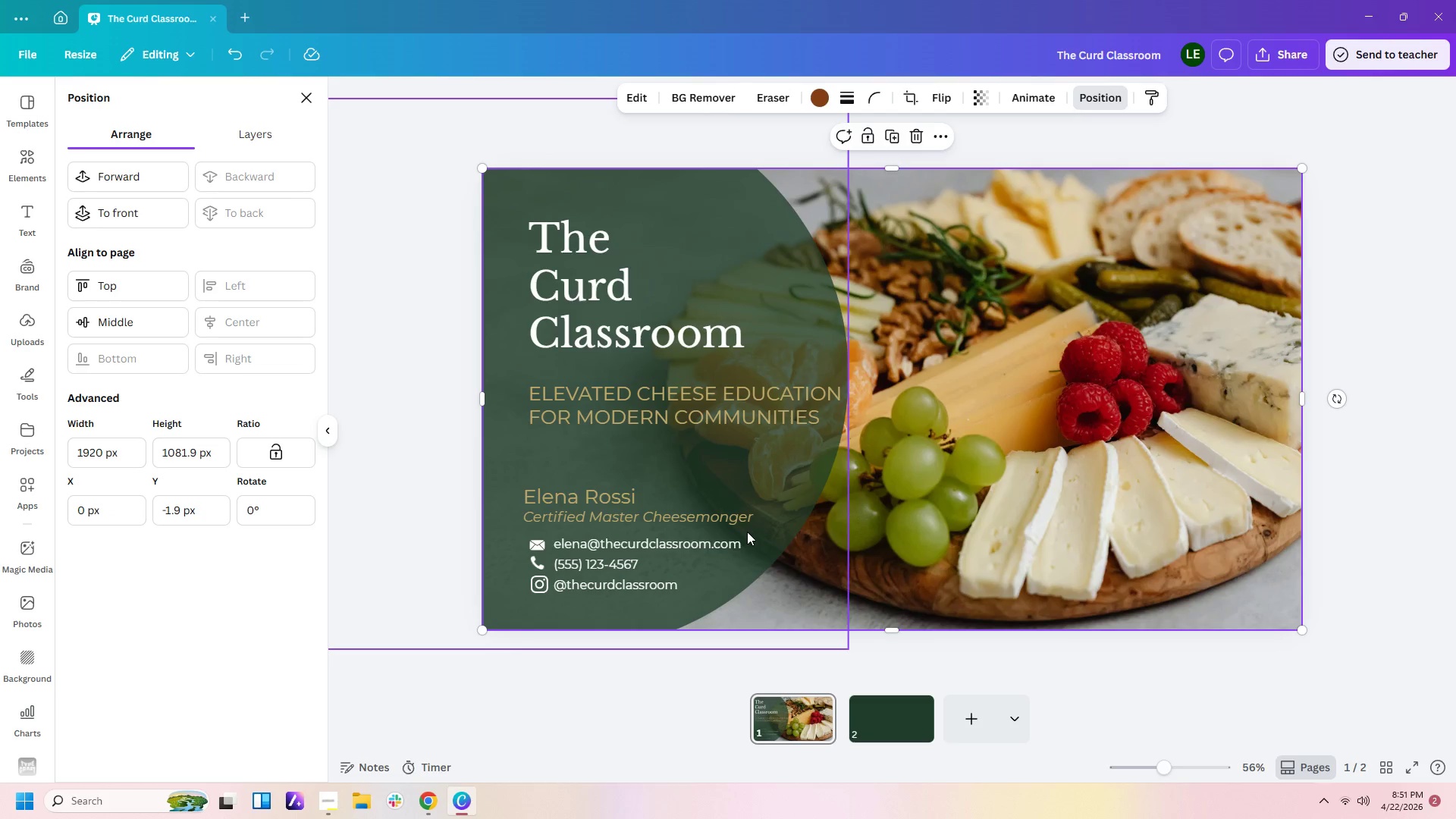 
left_click([902, 637])
 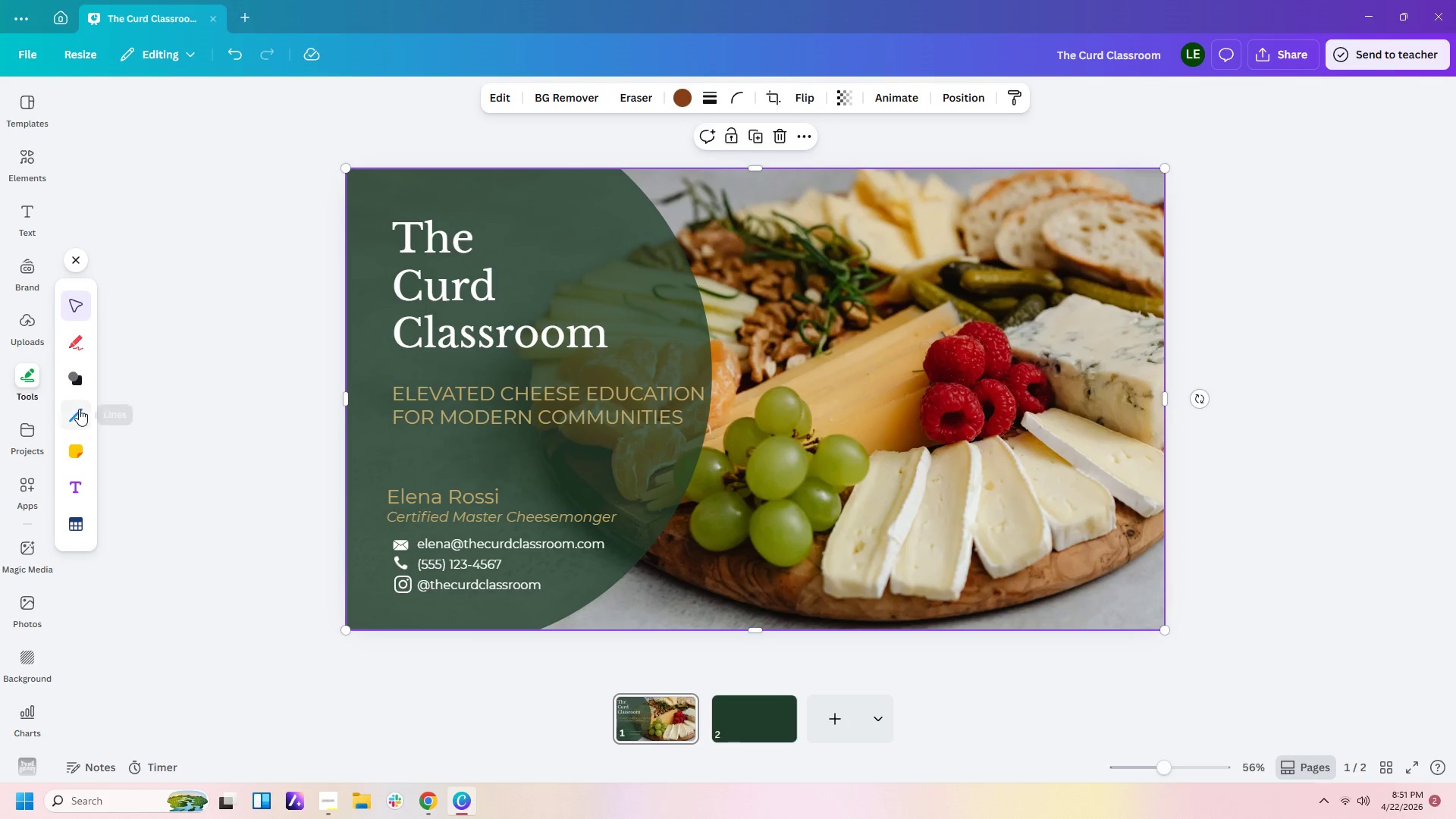 
left_click([125, 366])
 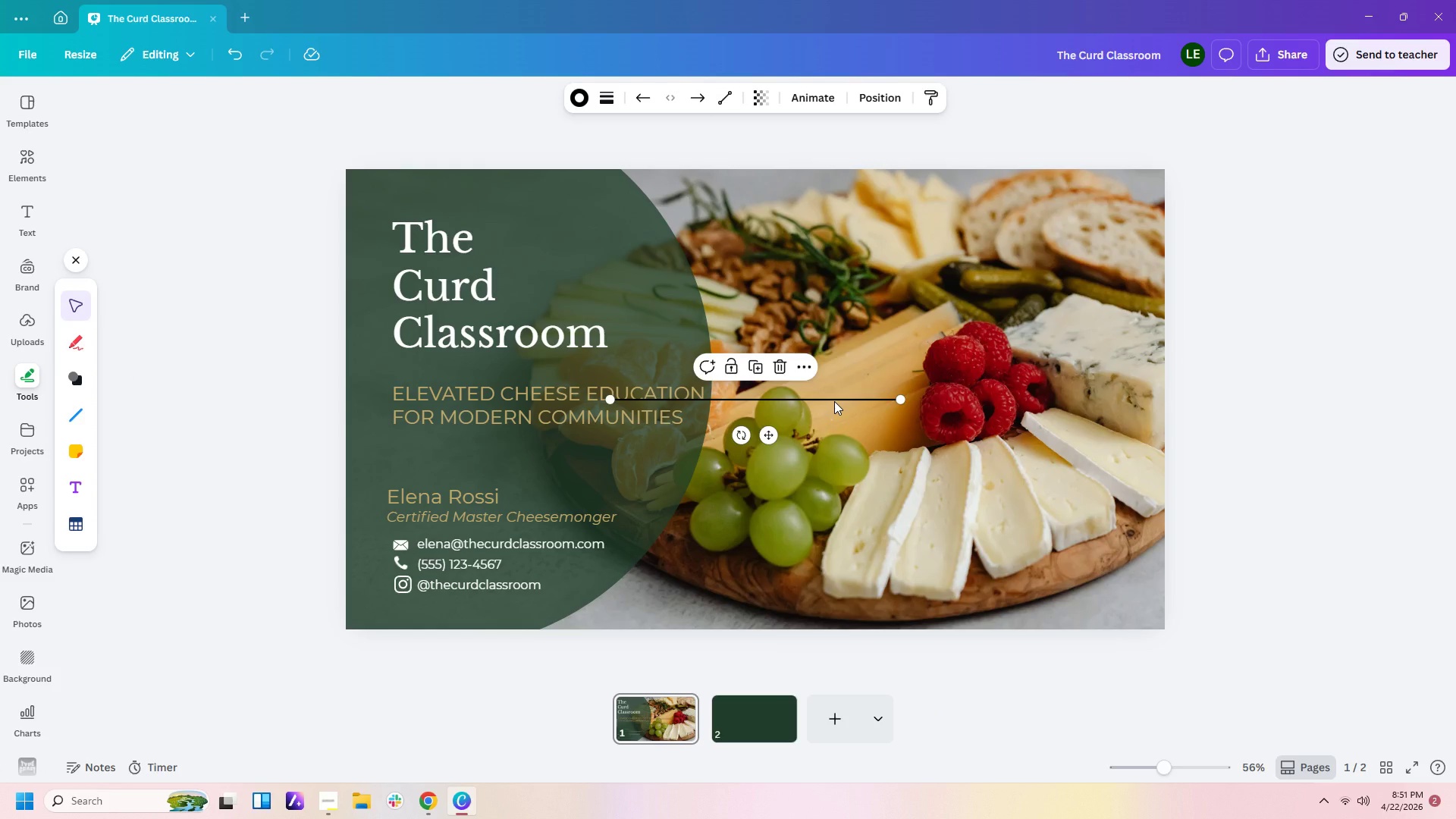 
left_click_drag(start_coordinate=[834, 400], to_coordinate=[617, 454])
 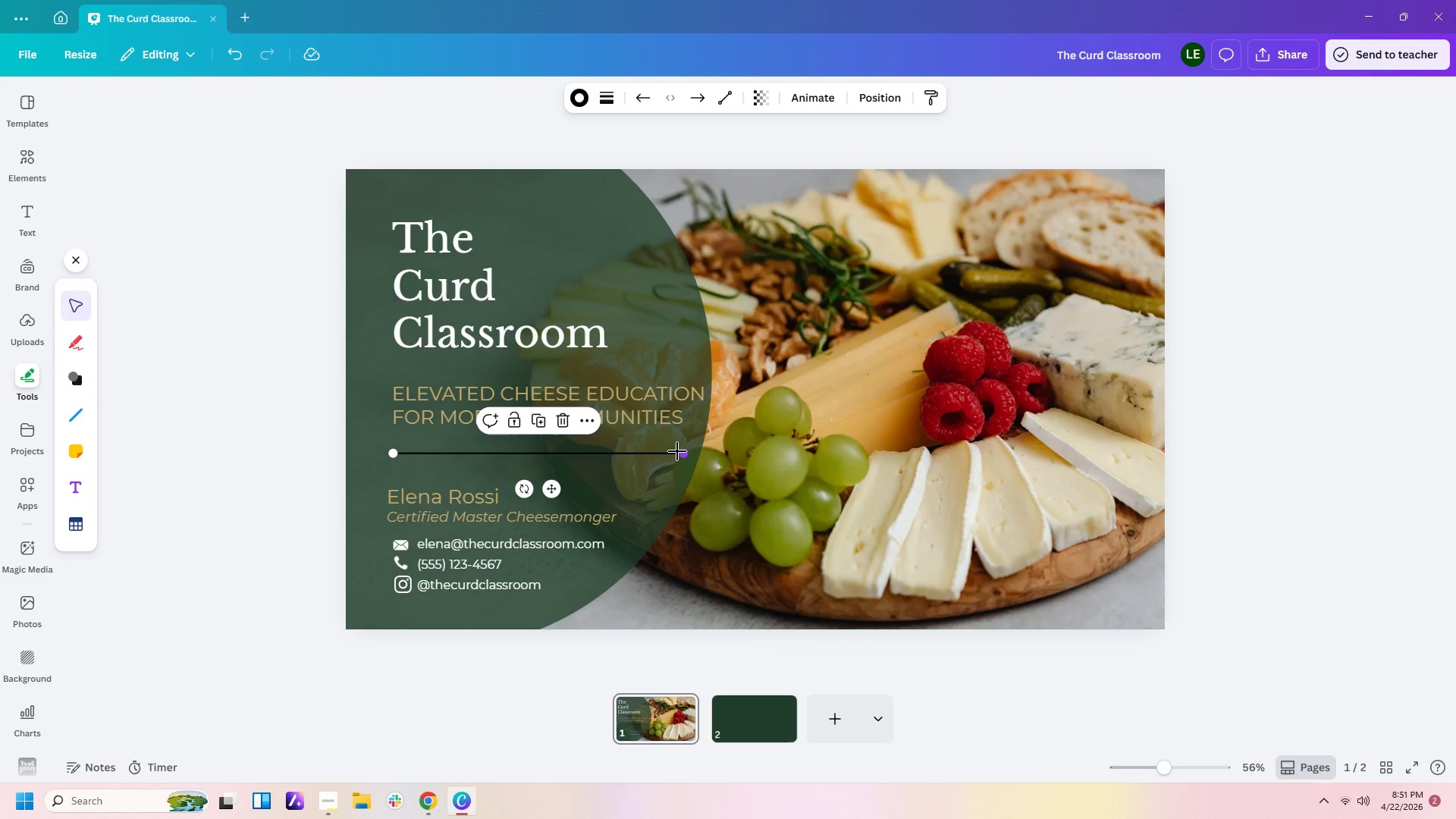 
left_click_drag(start_coordinate=[677, 451], to_coordinate=[410, 451])
 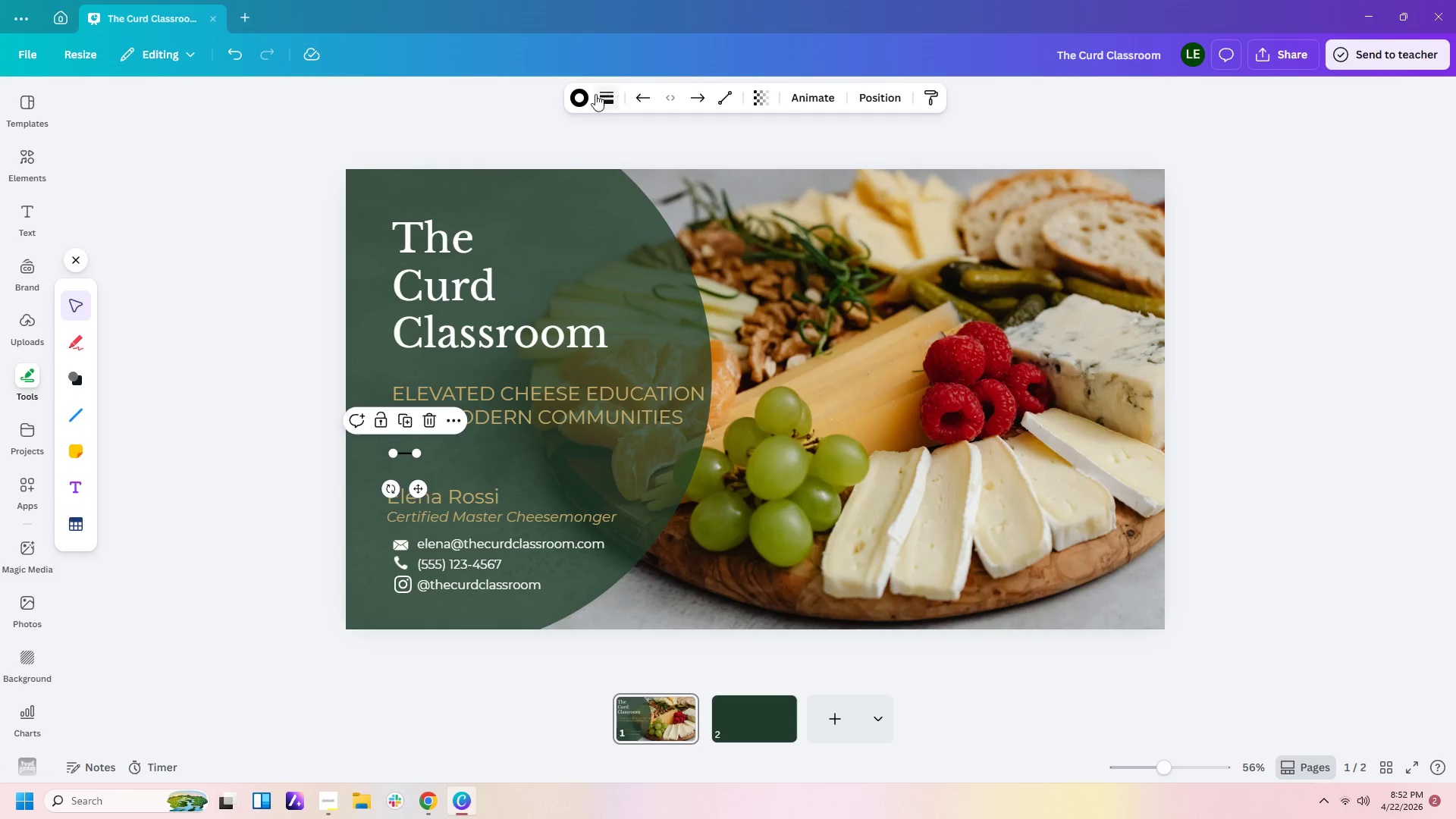 
left_click([579, 94])
 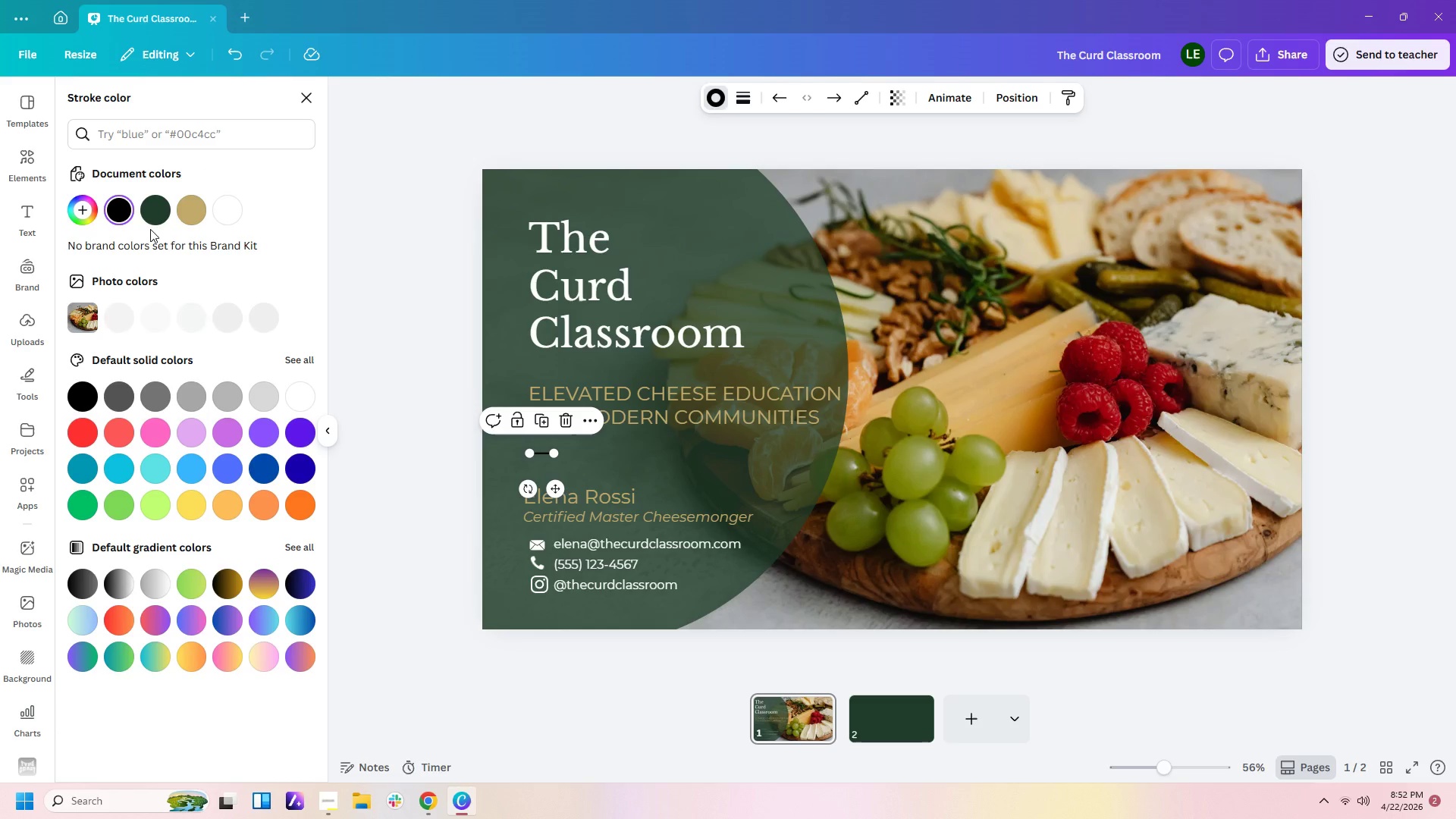 
left_click([182, 212])
 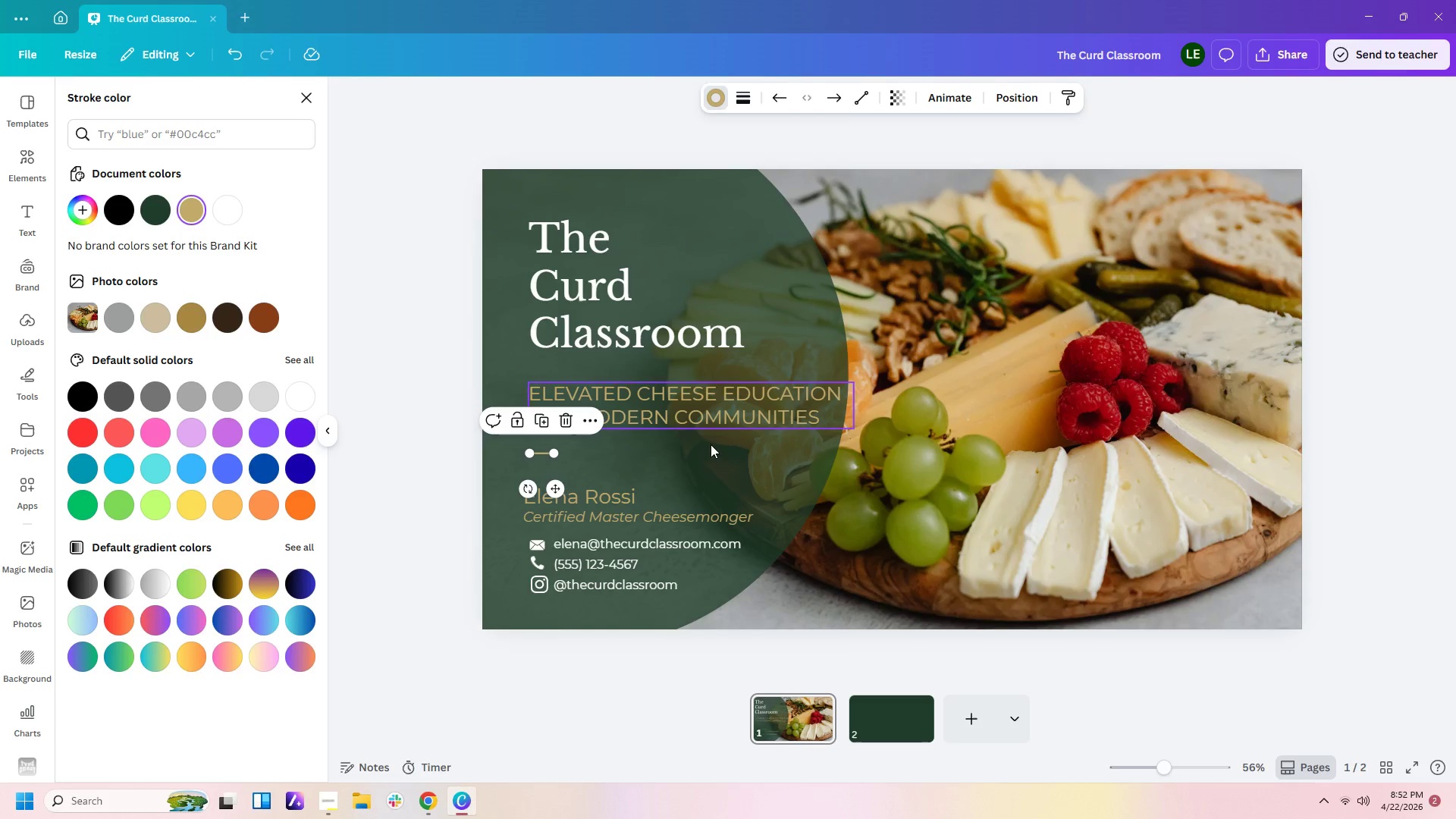 
left_click([708, 463])
 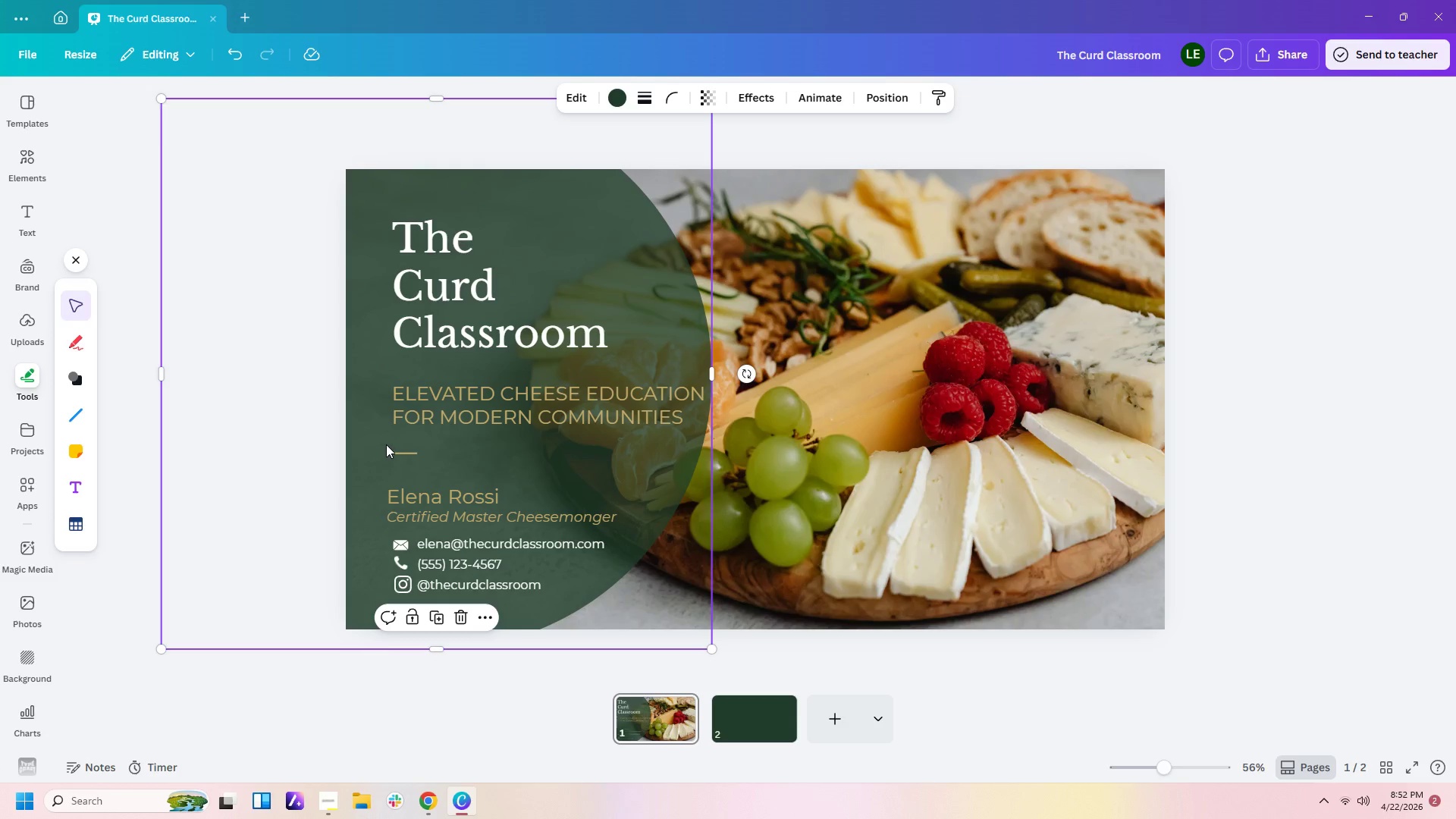 
left_click([403, 450])
 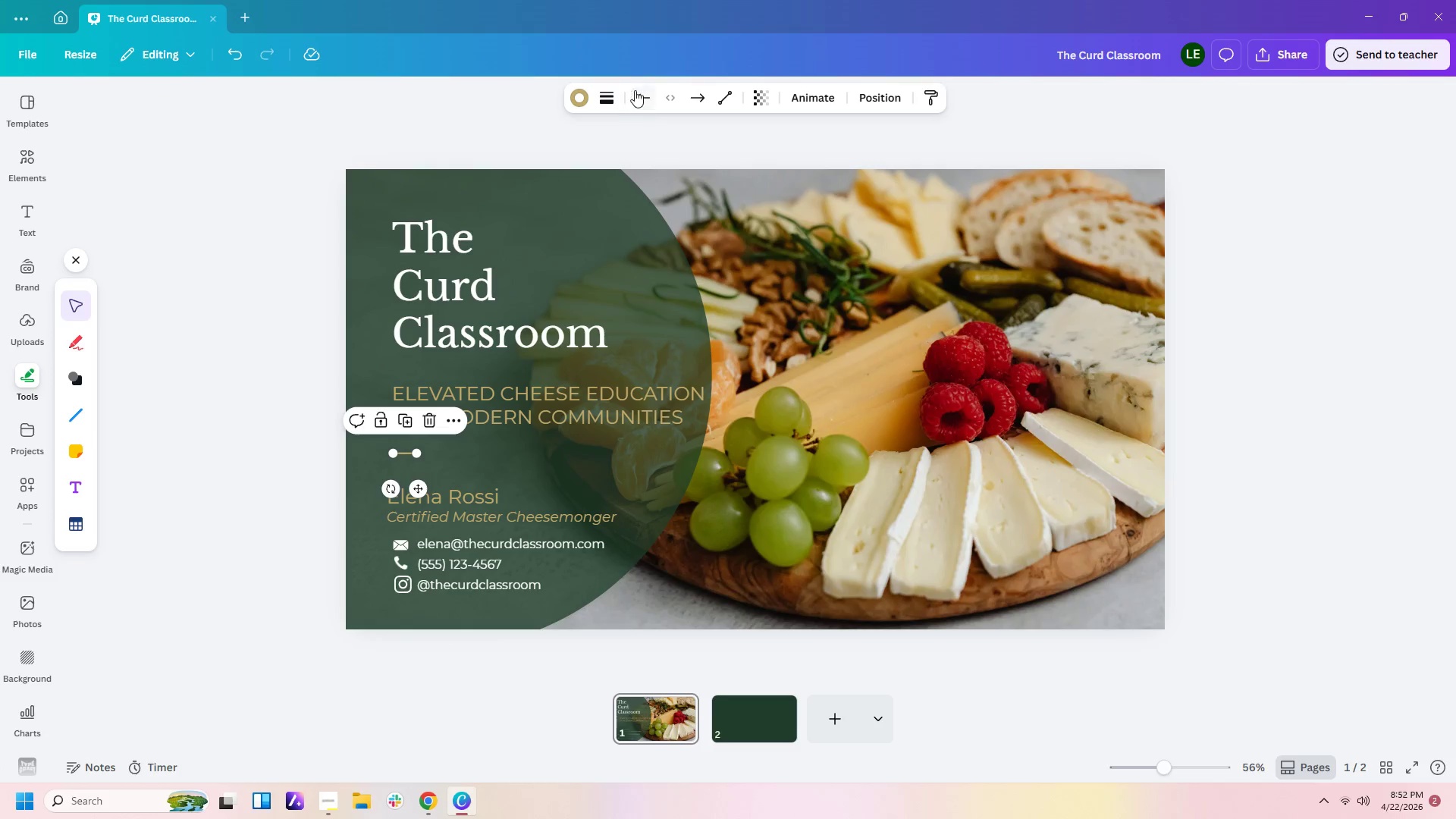 
left_click([603, 97])
 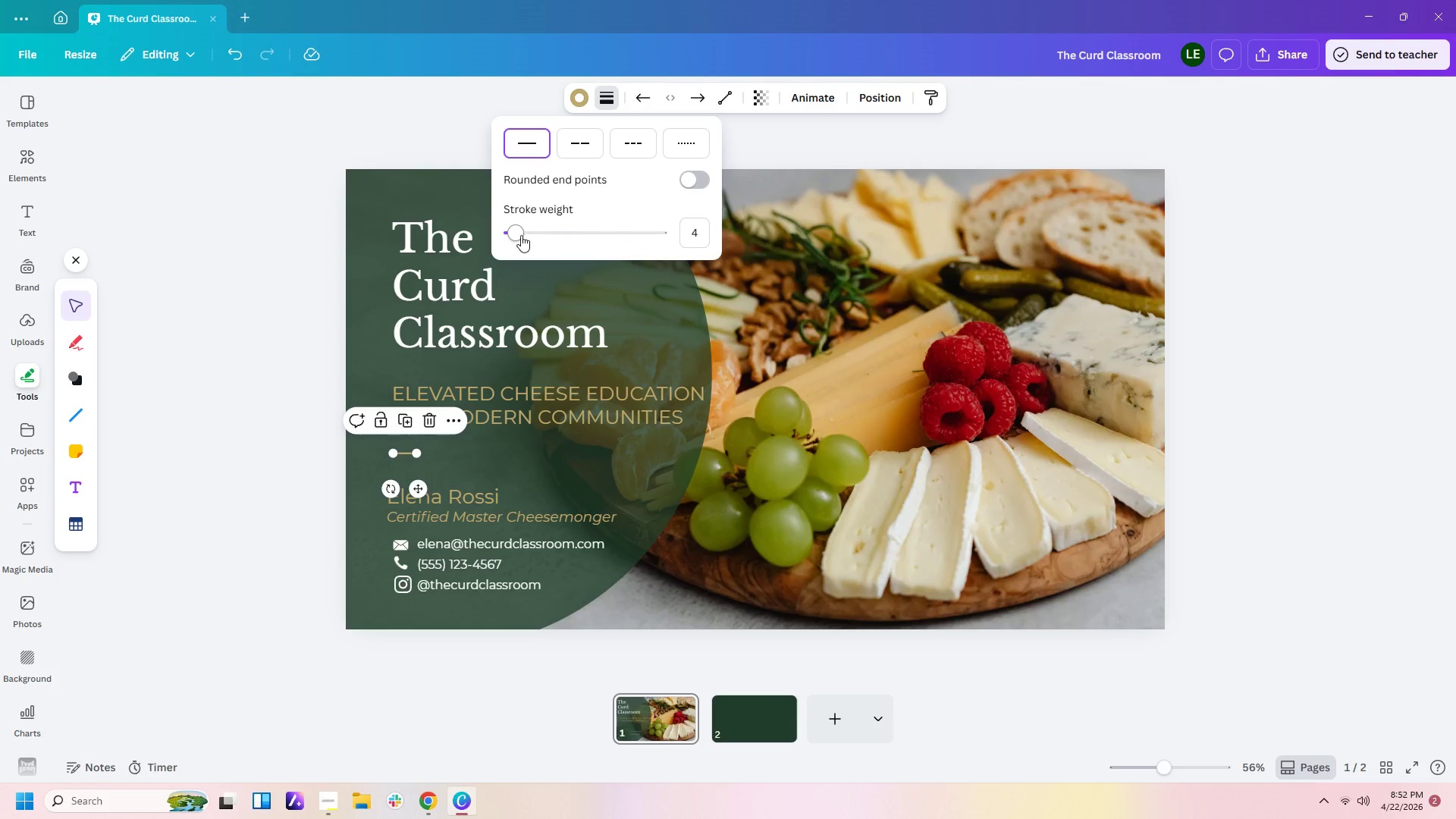 
left_click_drag(start_coordinate=[517, 231], to_coordinate=[523, 231])
 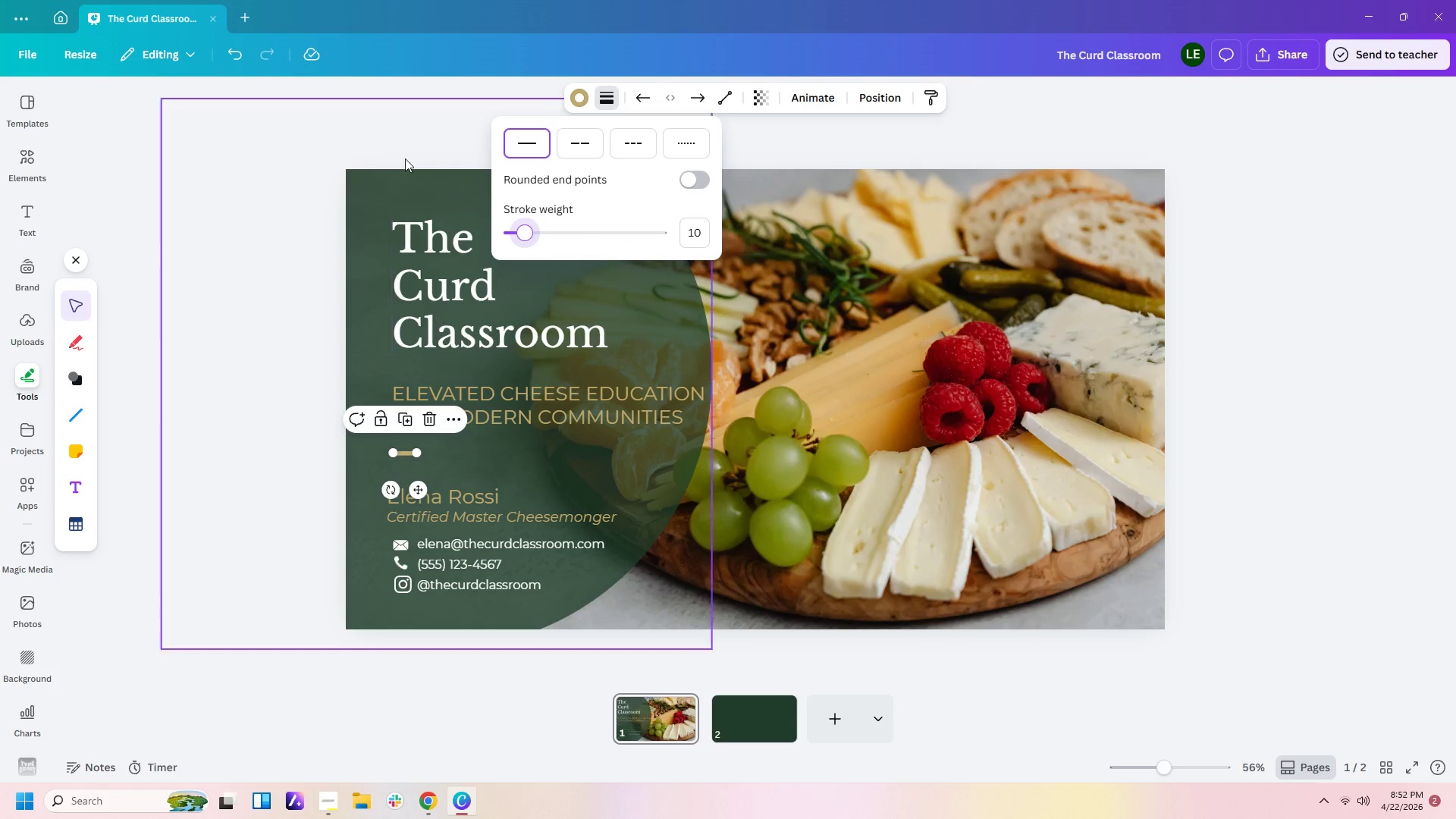 
left_click([414, 134])
 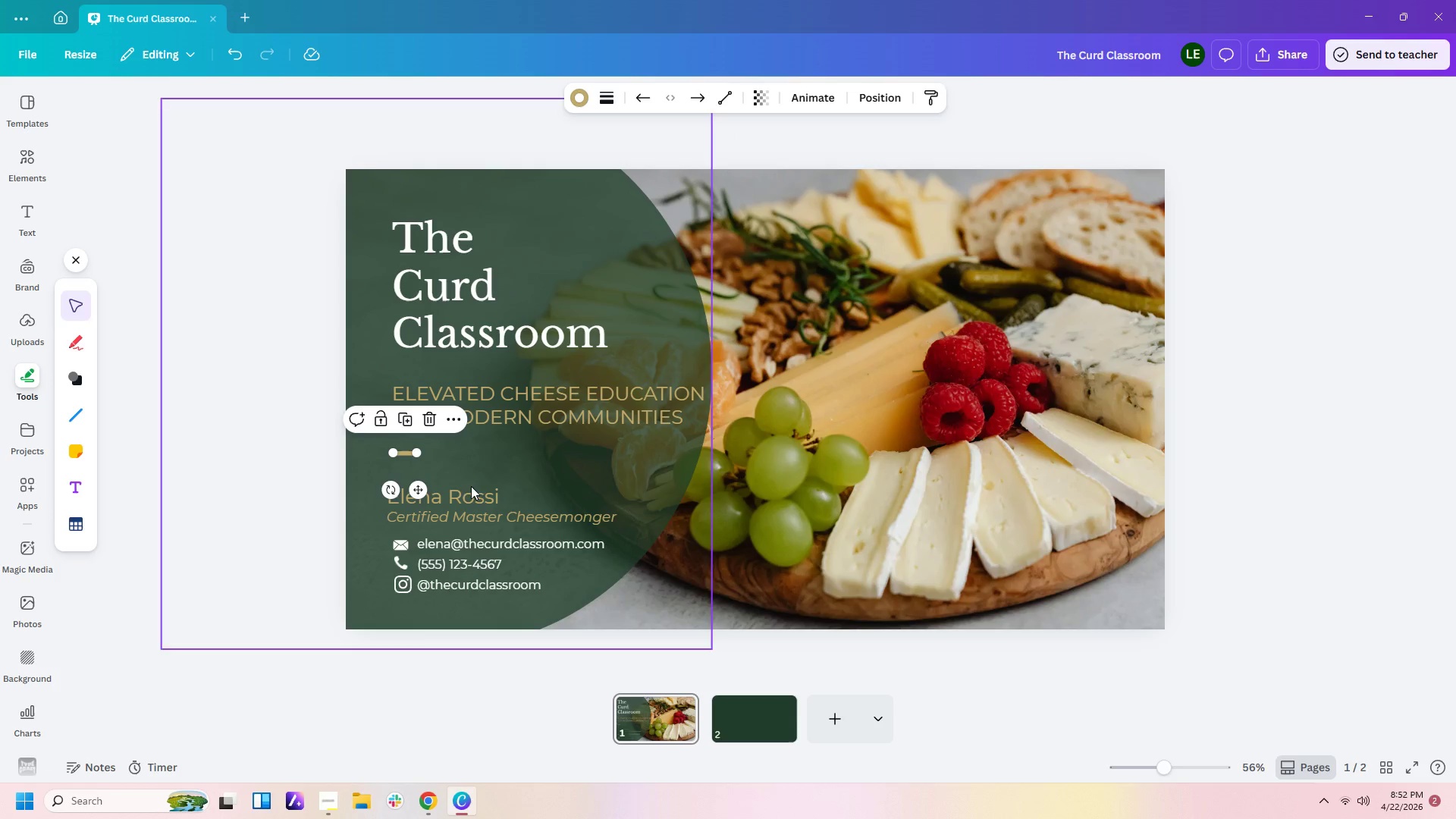 
left_click([475, 492])
 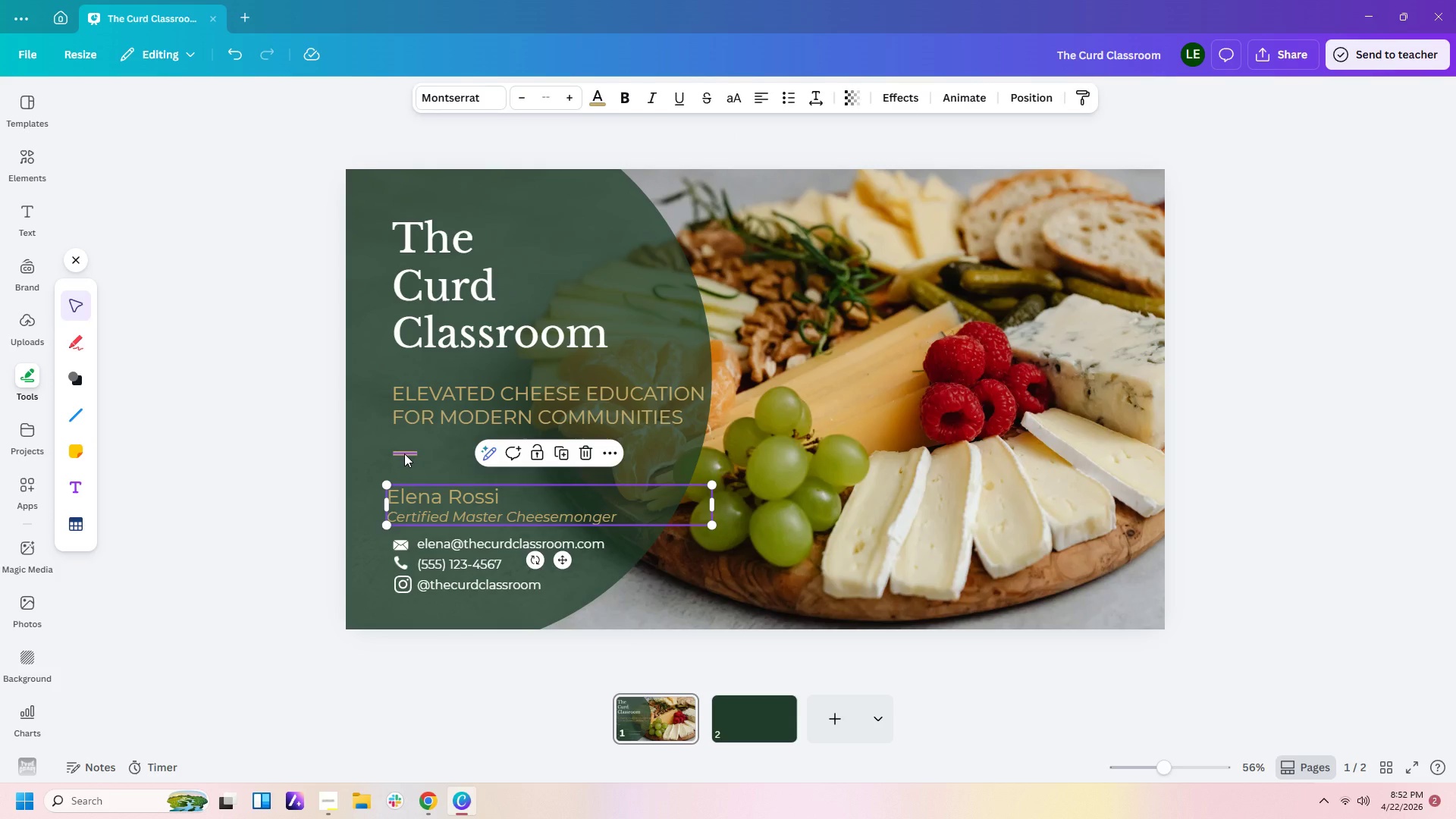 
left_click([404, 453])
 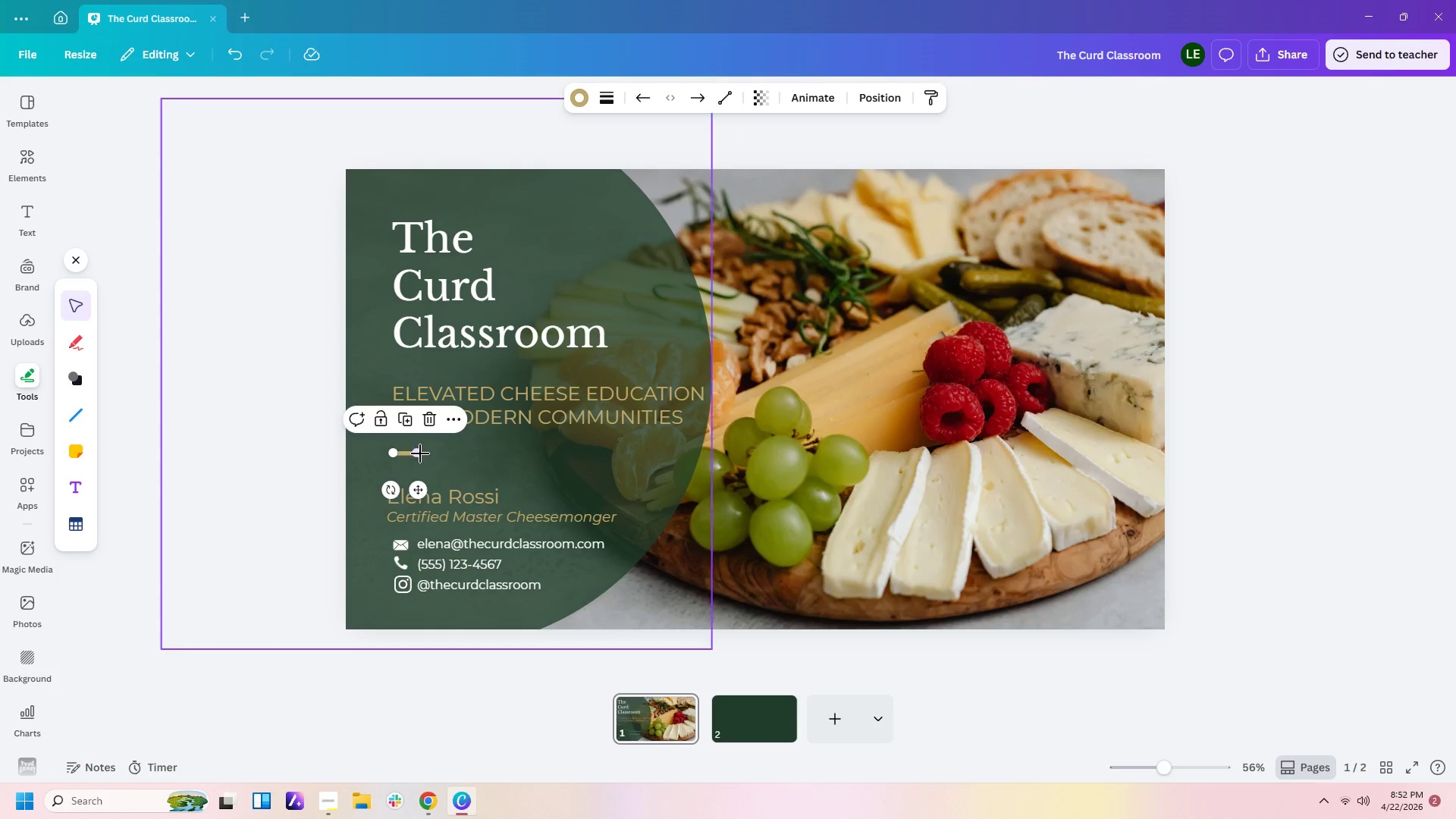 
left_click_drag(start_coordinate=[419, 453], to_coordinate=[431, 453])
 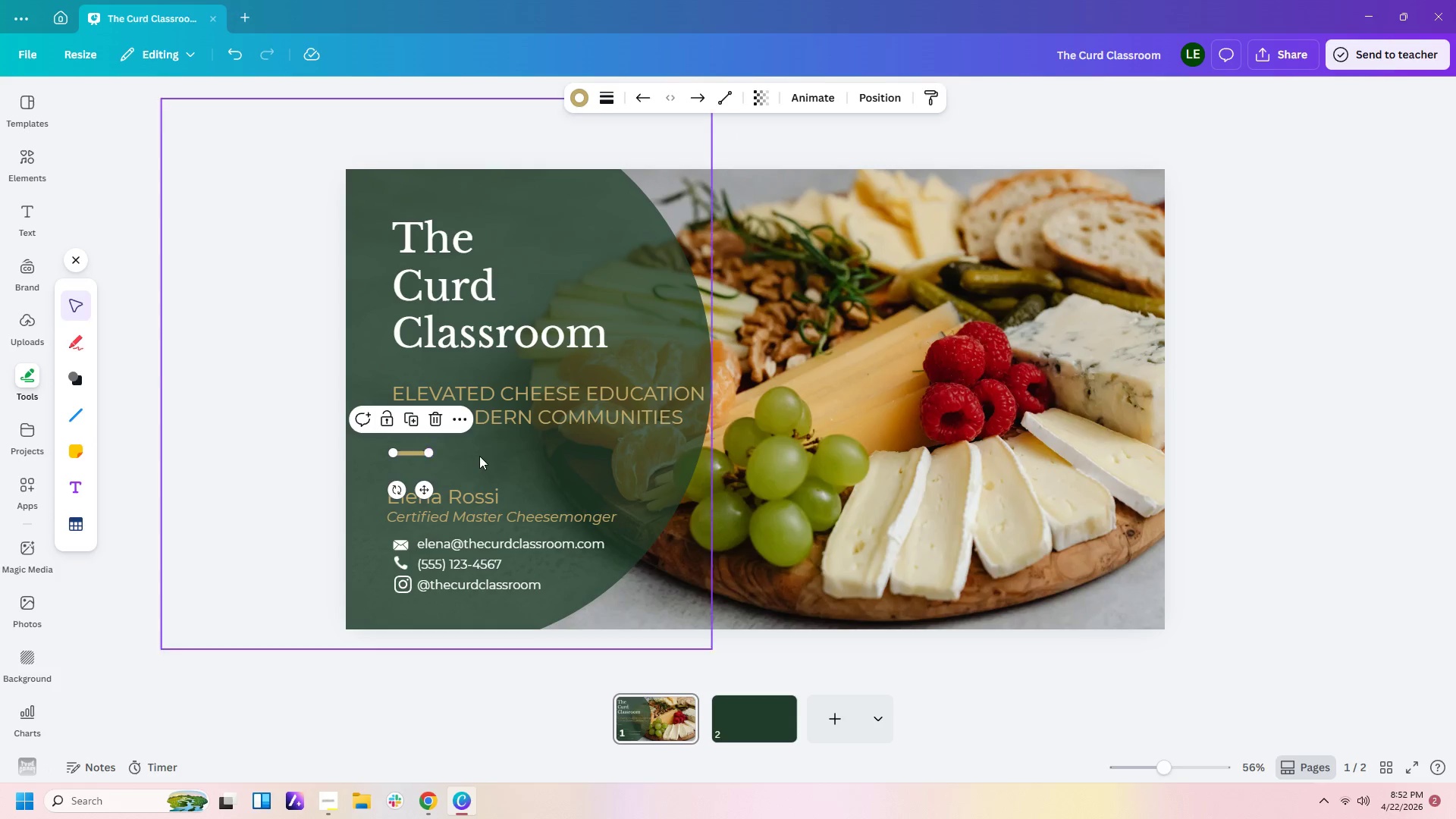 
left_click([479, 456])
 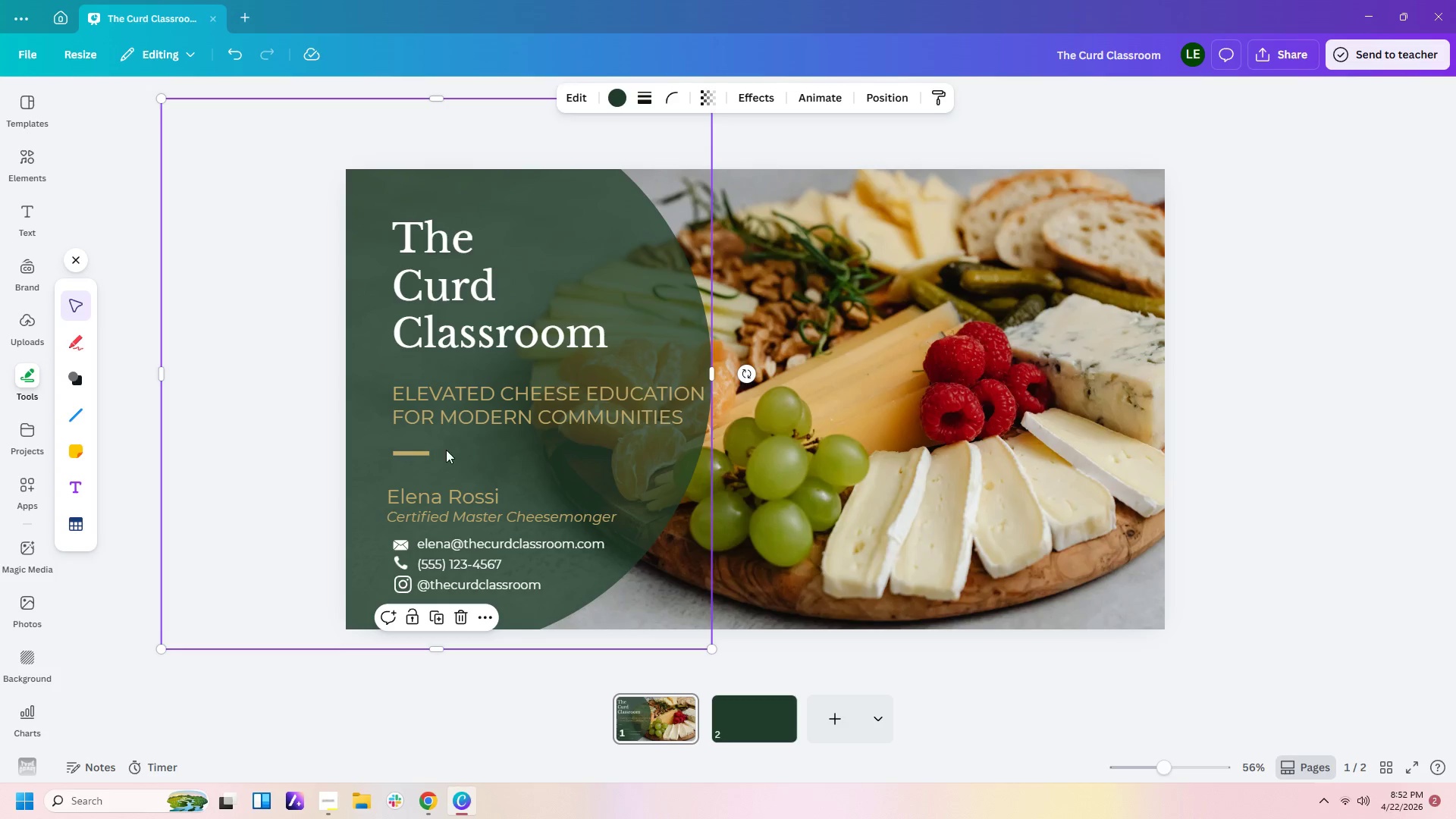 
left_click([421, 456])
 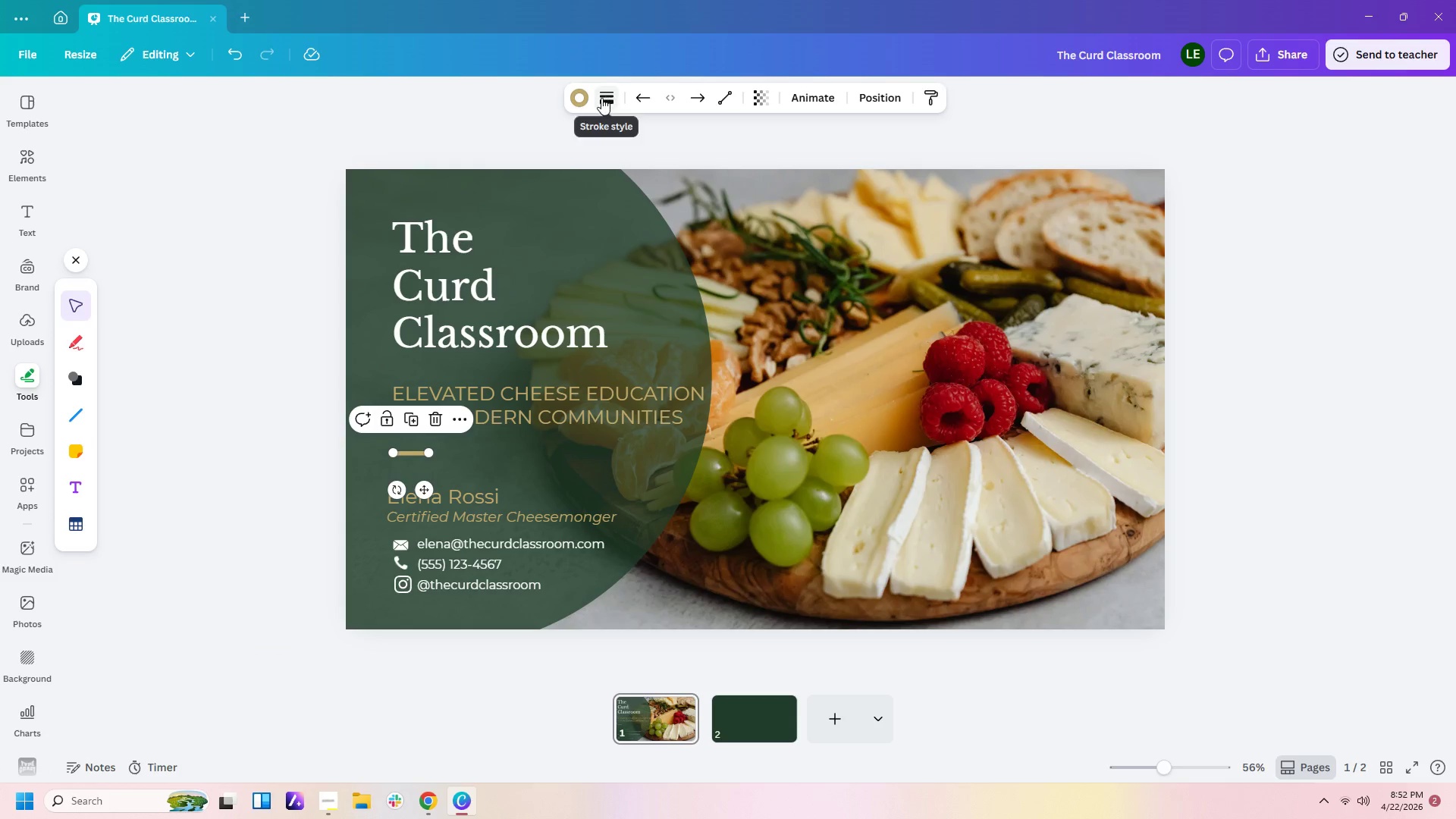 
left_click([601, 98])
 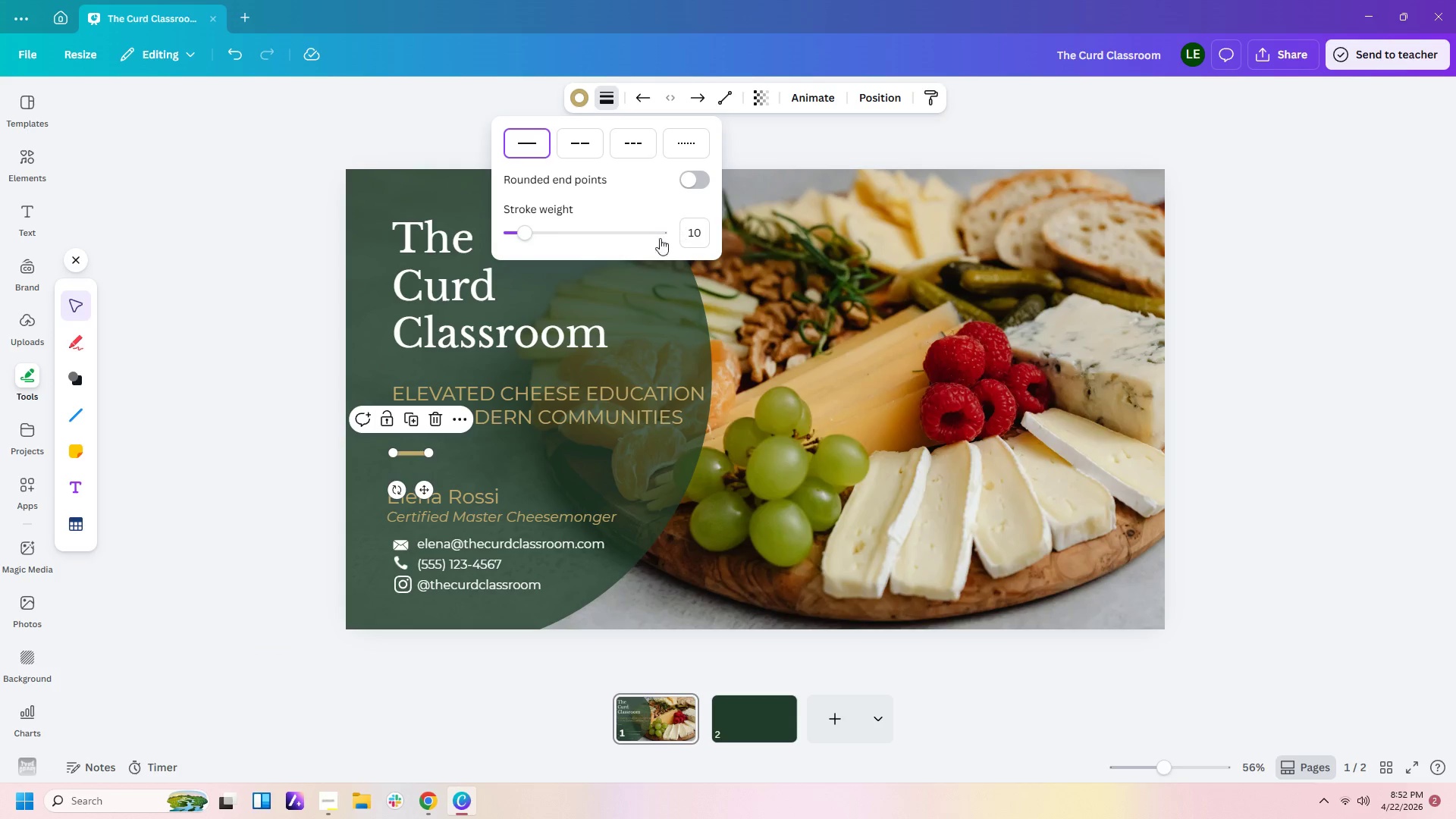 
left_click_drag(start_coordinate=[528, 237], to_coordinate=[519, 237])
 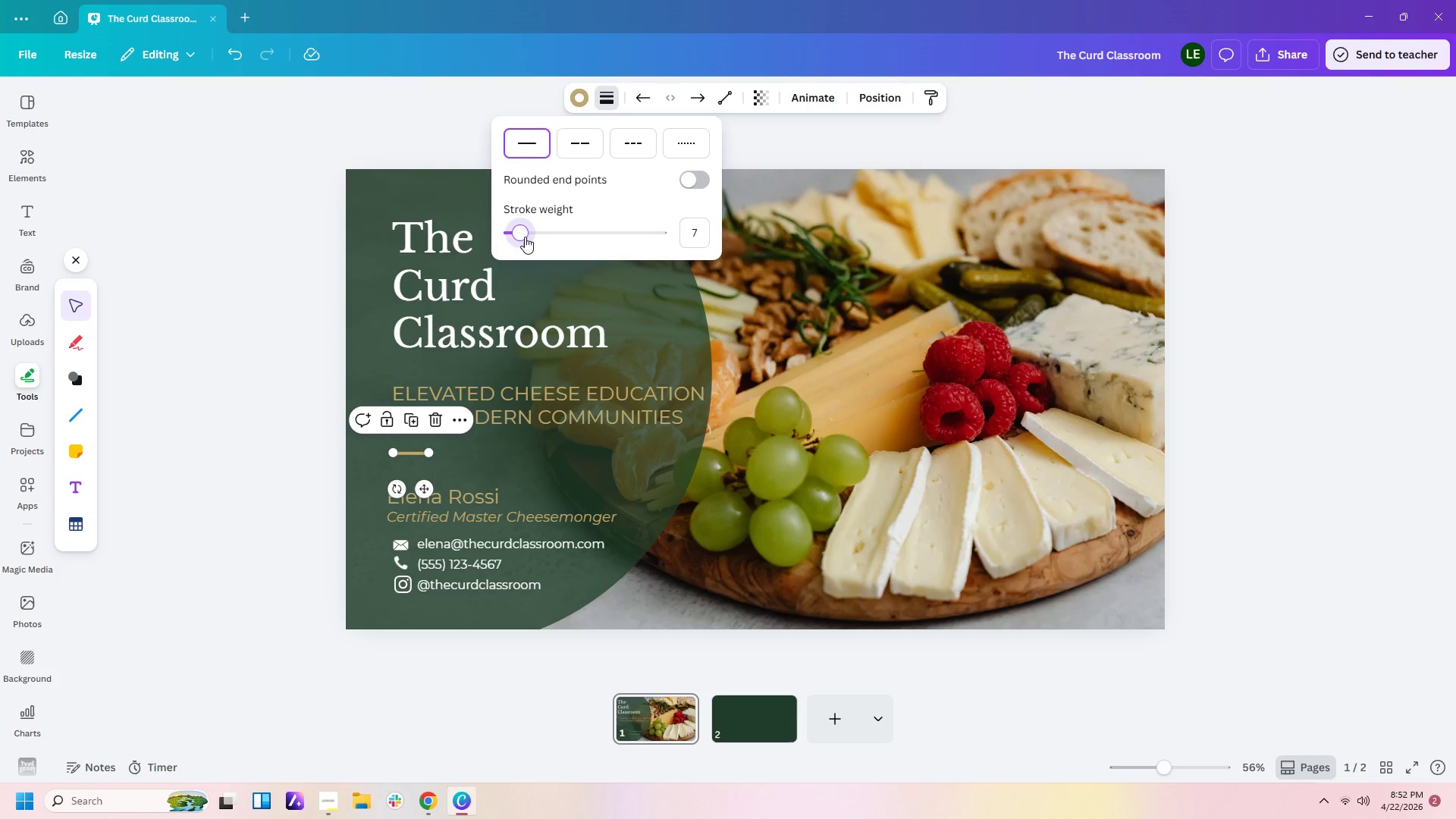 
left_click_drag(start_coordinate=[523, 234], to_coordinate=[517, 234])
 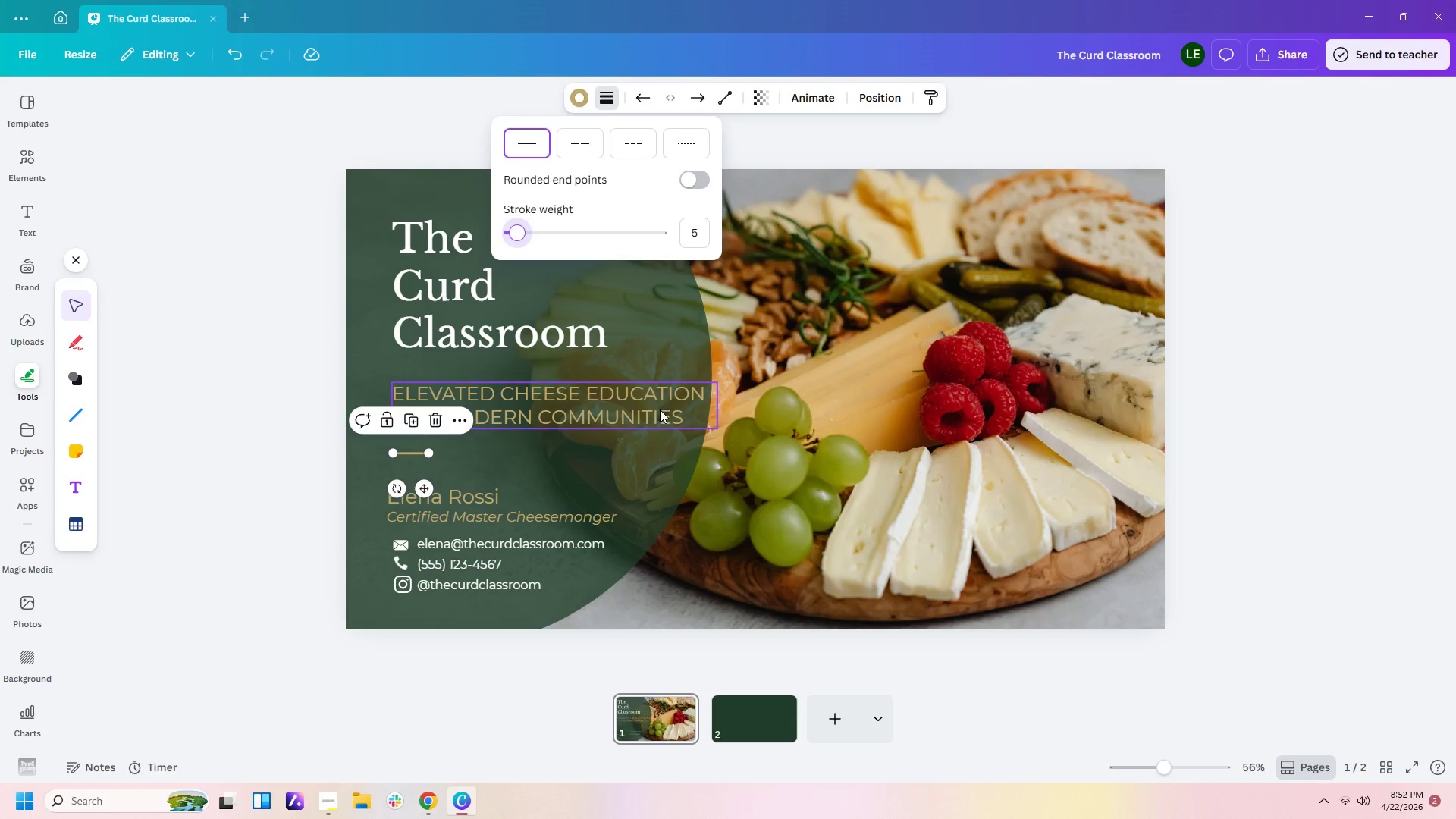 
double_click([659, 453])
 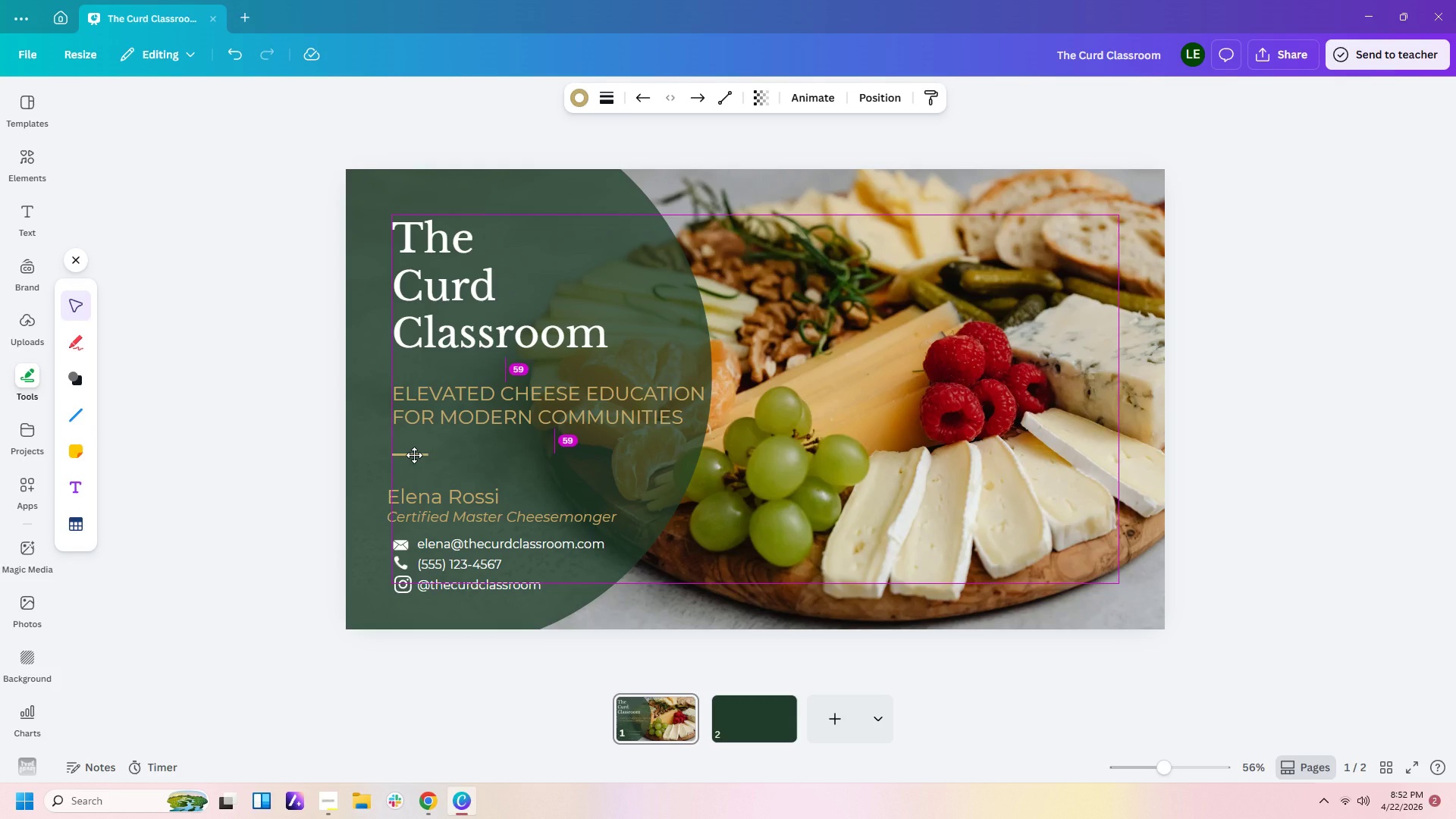 
left_click_drag(start_coordinate=[426, 455], to_coordinate=[431, 455])
 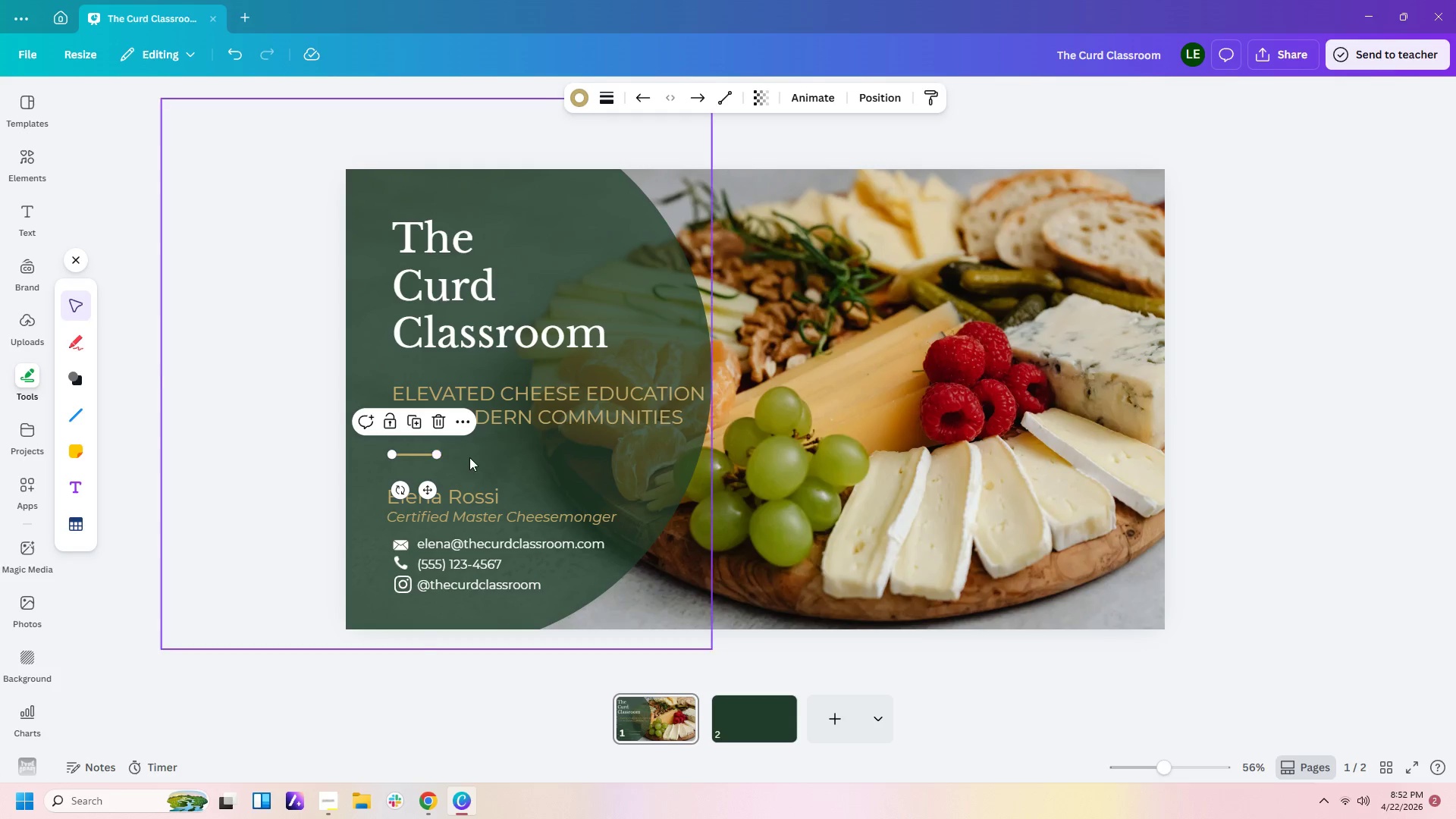 
left_click([469, 457])
 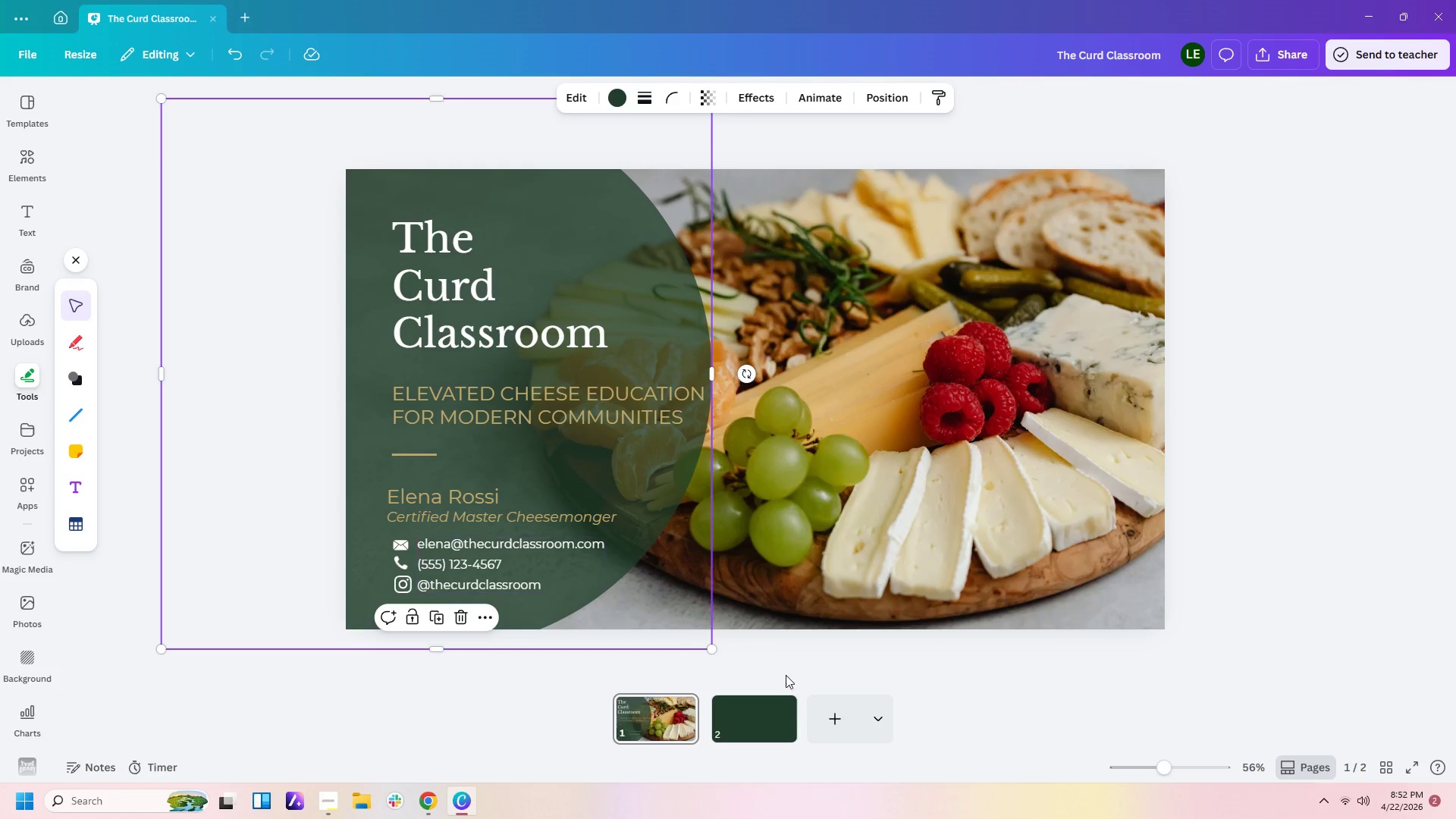 
left_click([794, 681])
 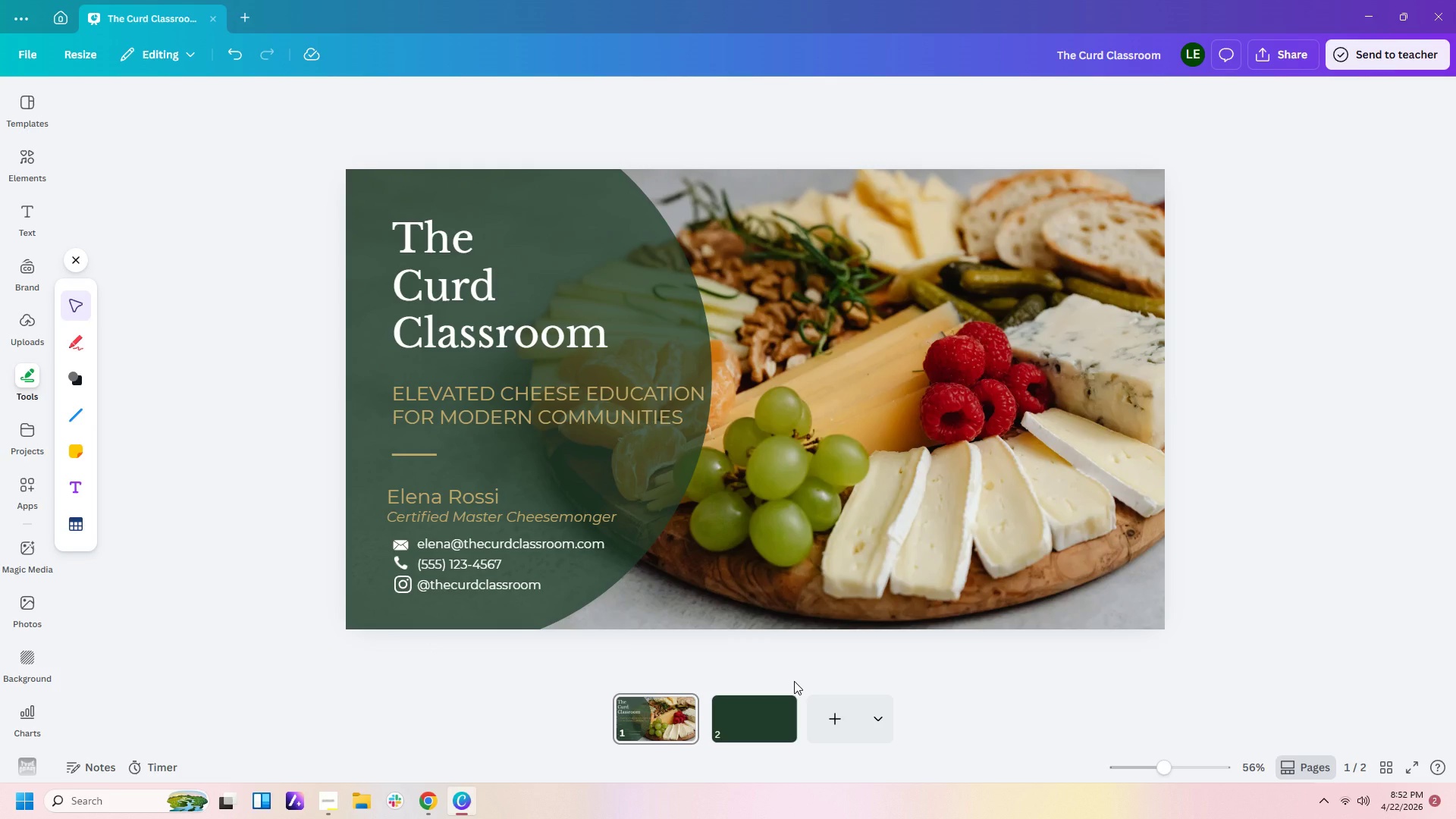 
wait(9.3)
 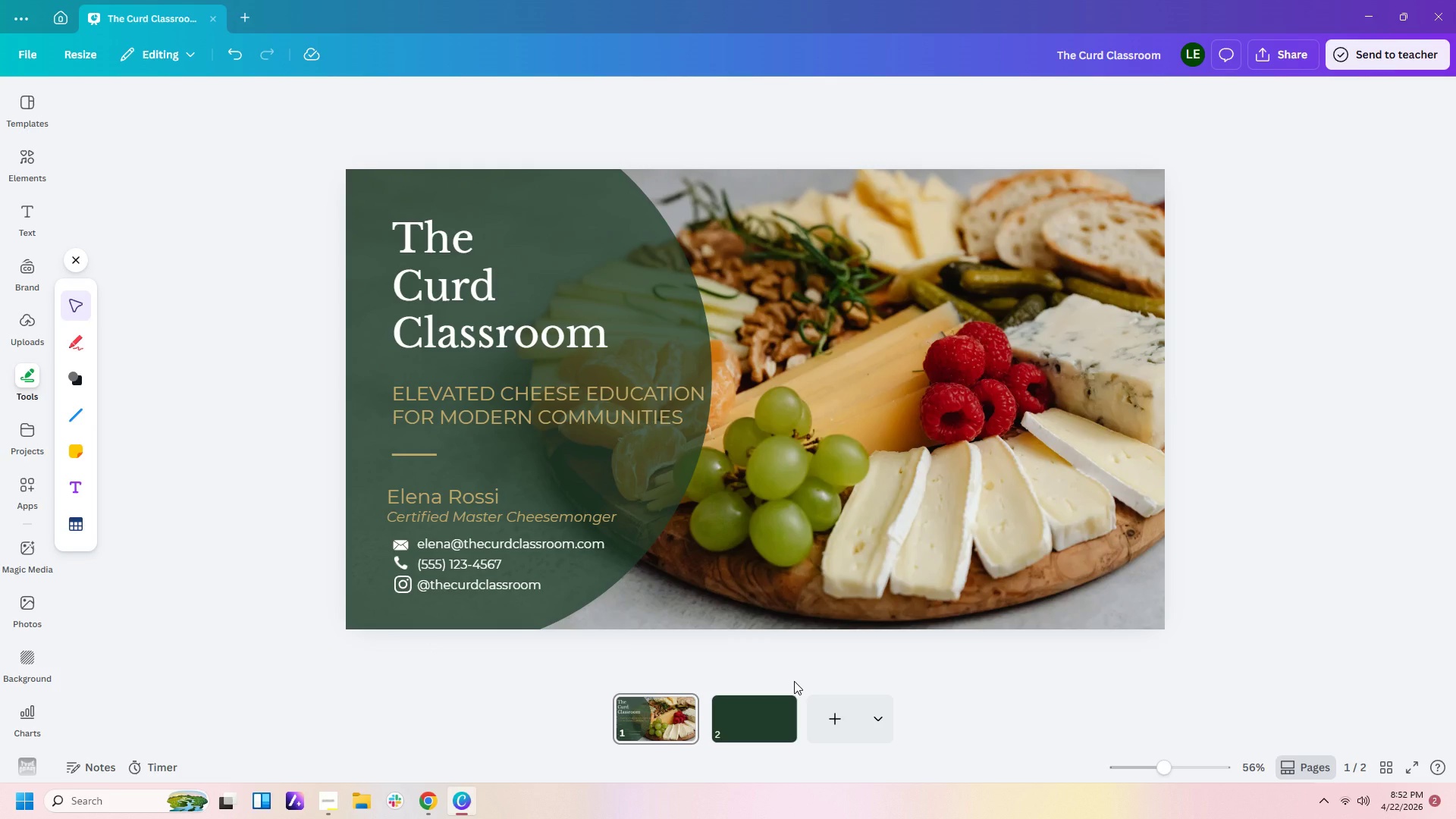 
left_click([14, 166])
 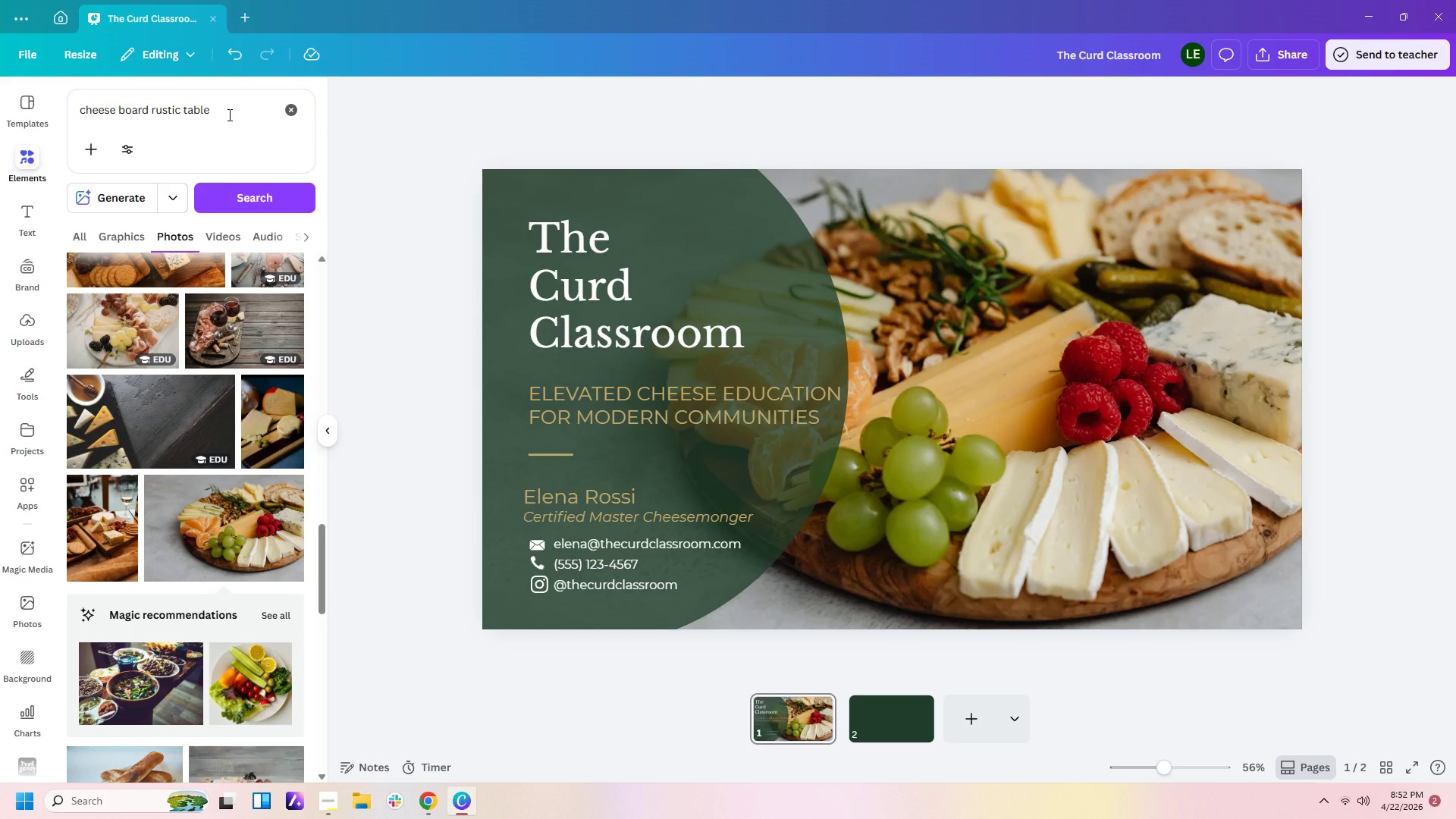 
left_click_drag(start_coordinate=[238, 115], to_coordinate=[0, 101])
 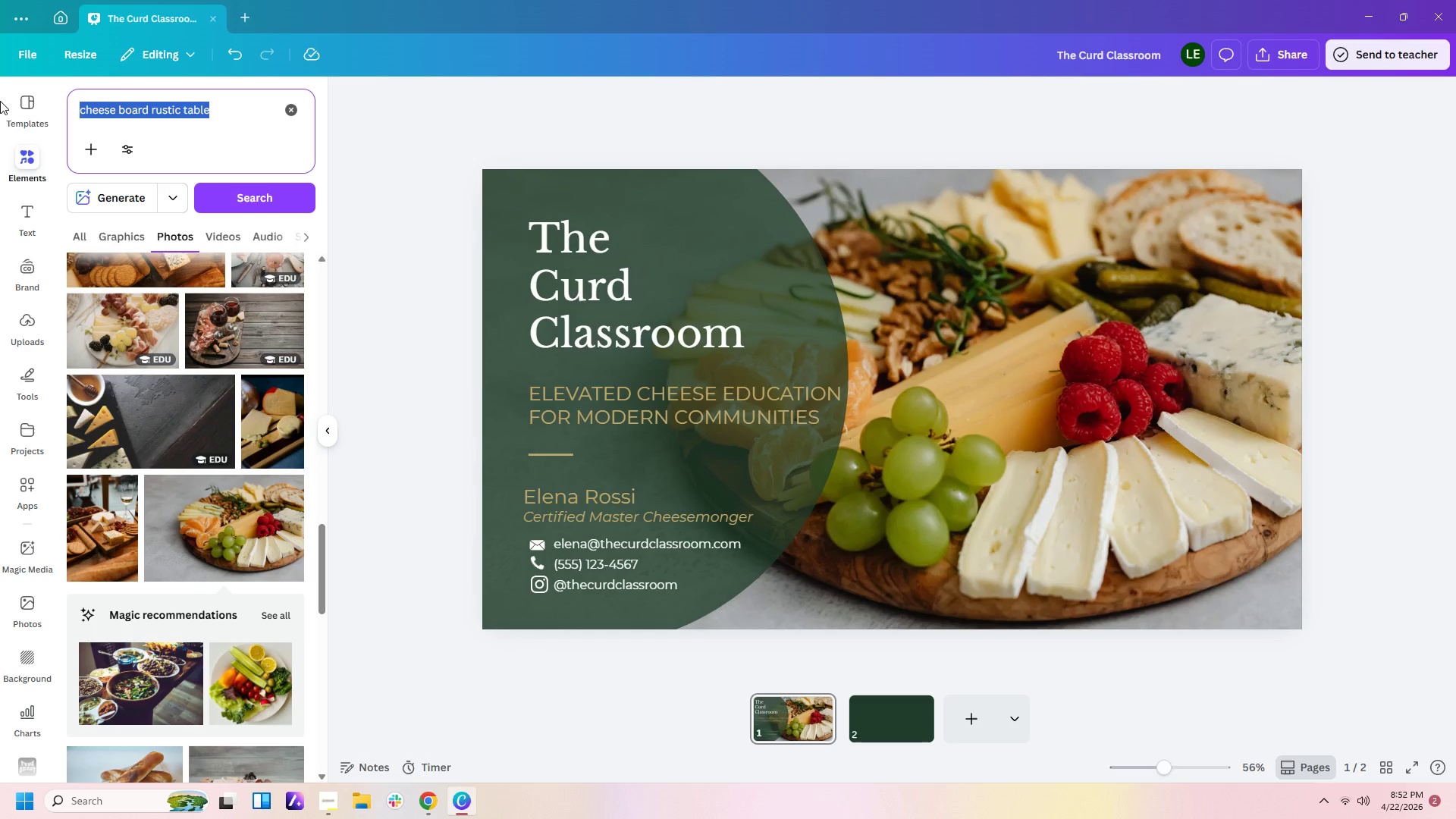 
type(cheese icon)
 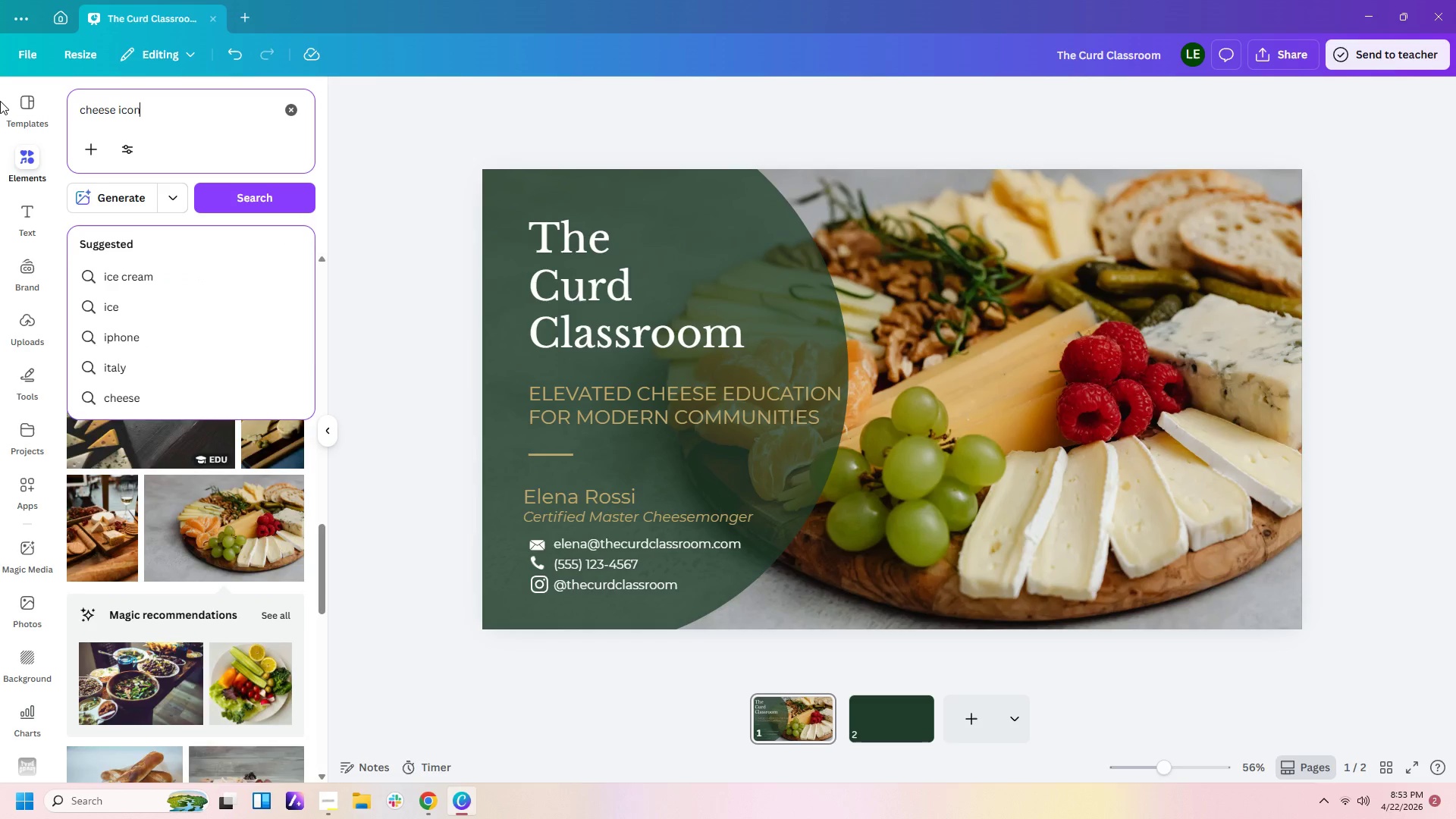 
key(Enter)
 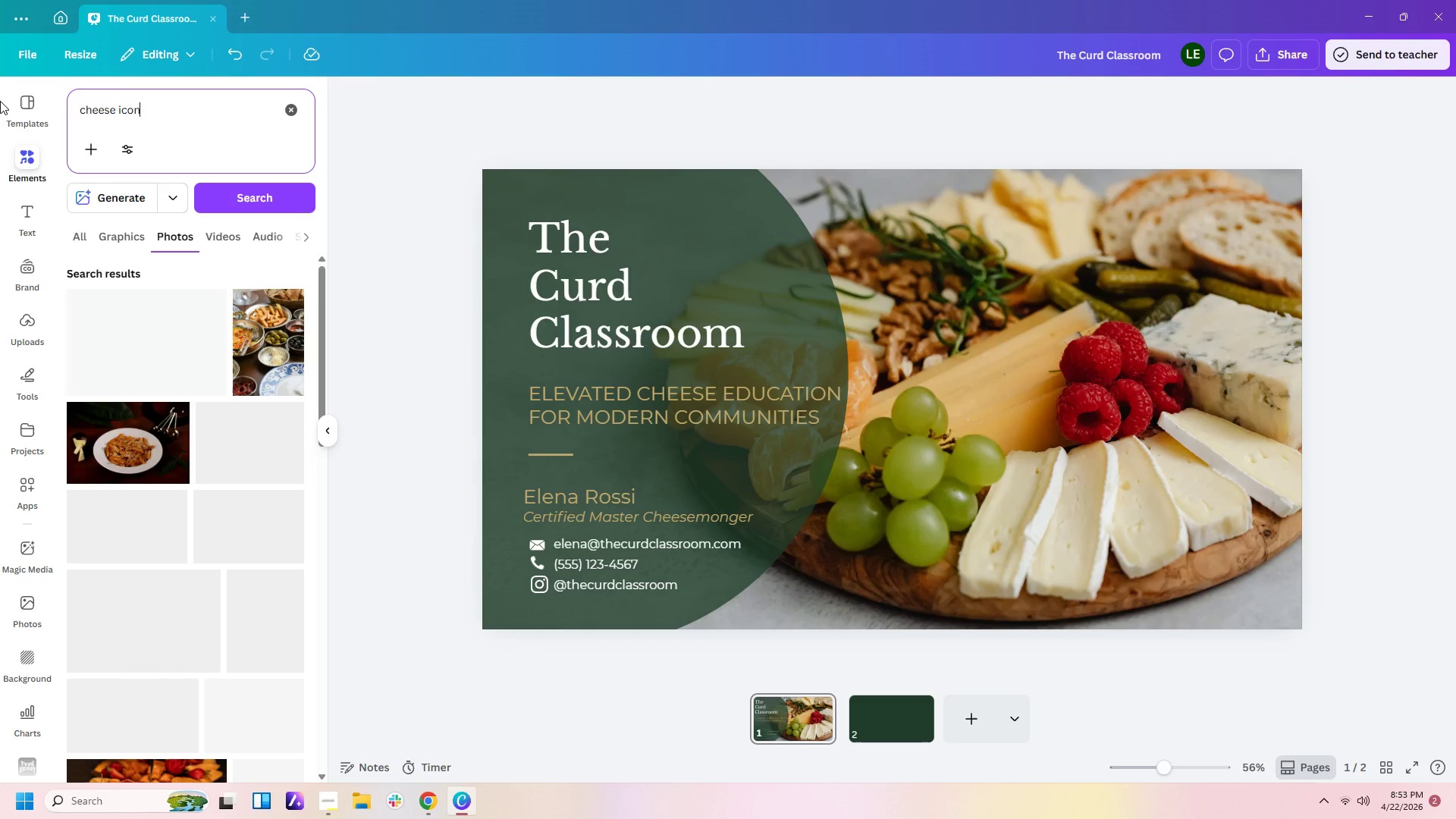 
wait(5.75)
 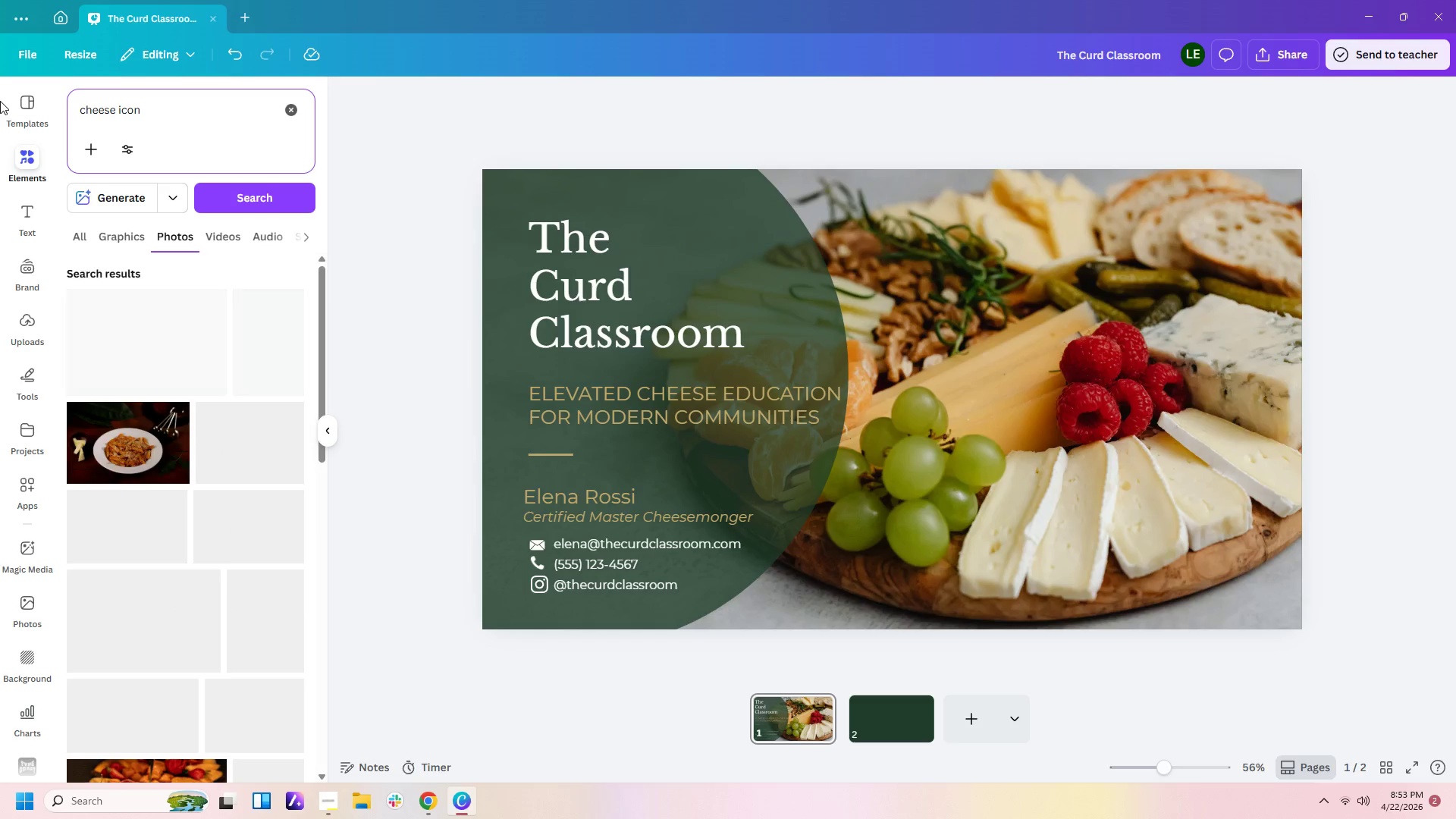 
scroll: coordinate [0, 101], scroll_direction: up, amount: 4.0
 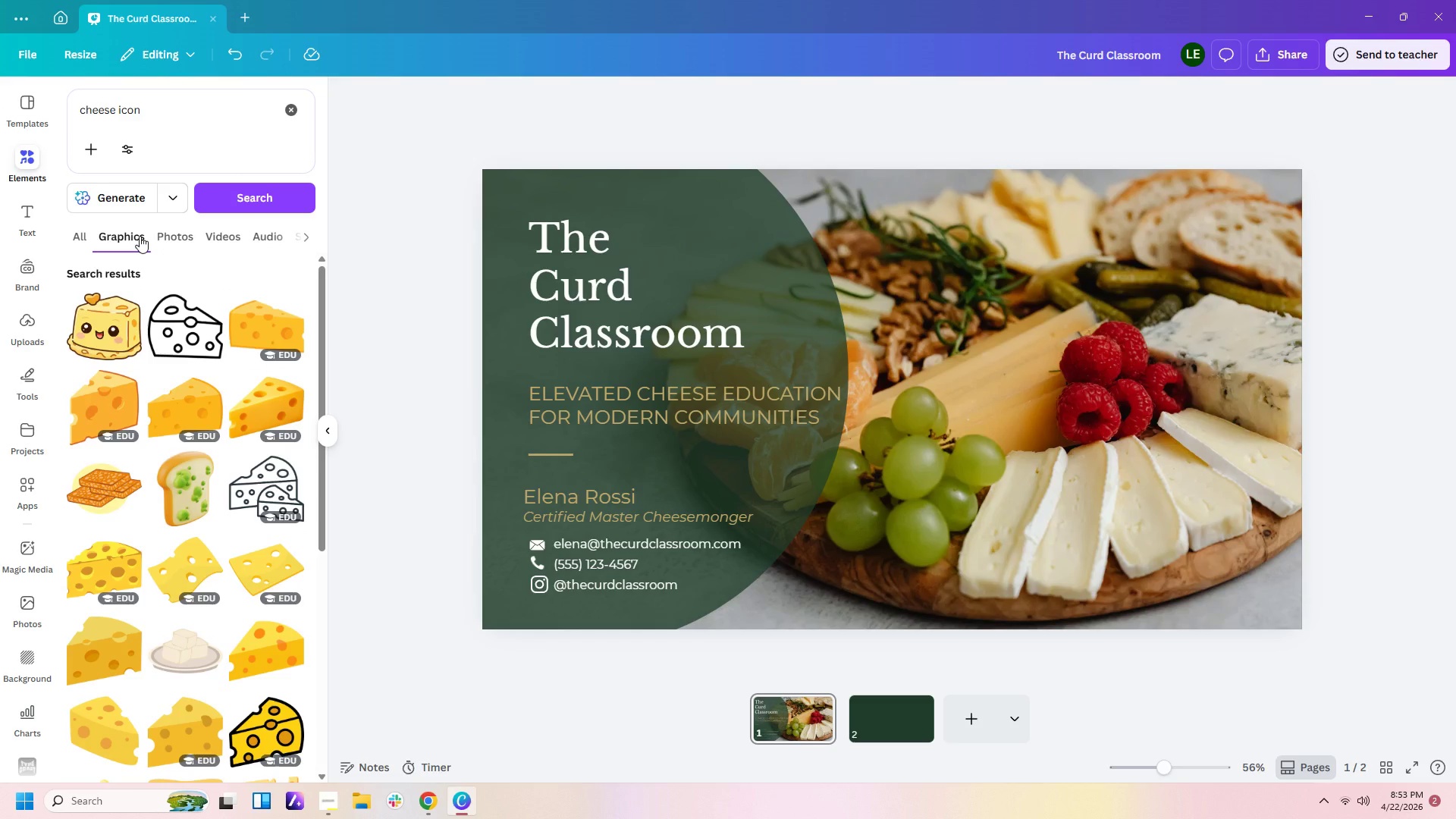 
wait(12.01)
 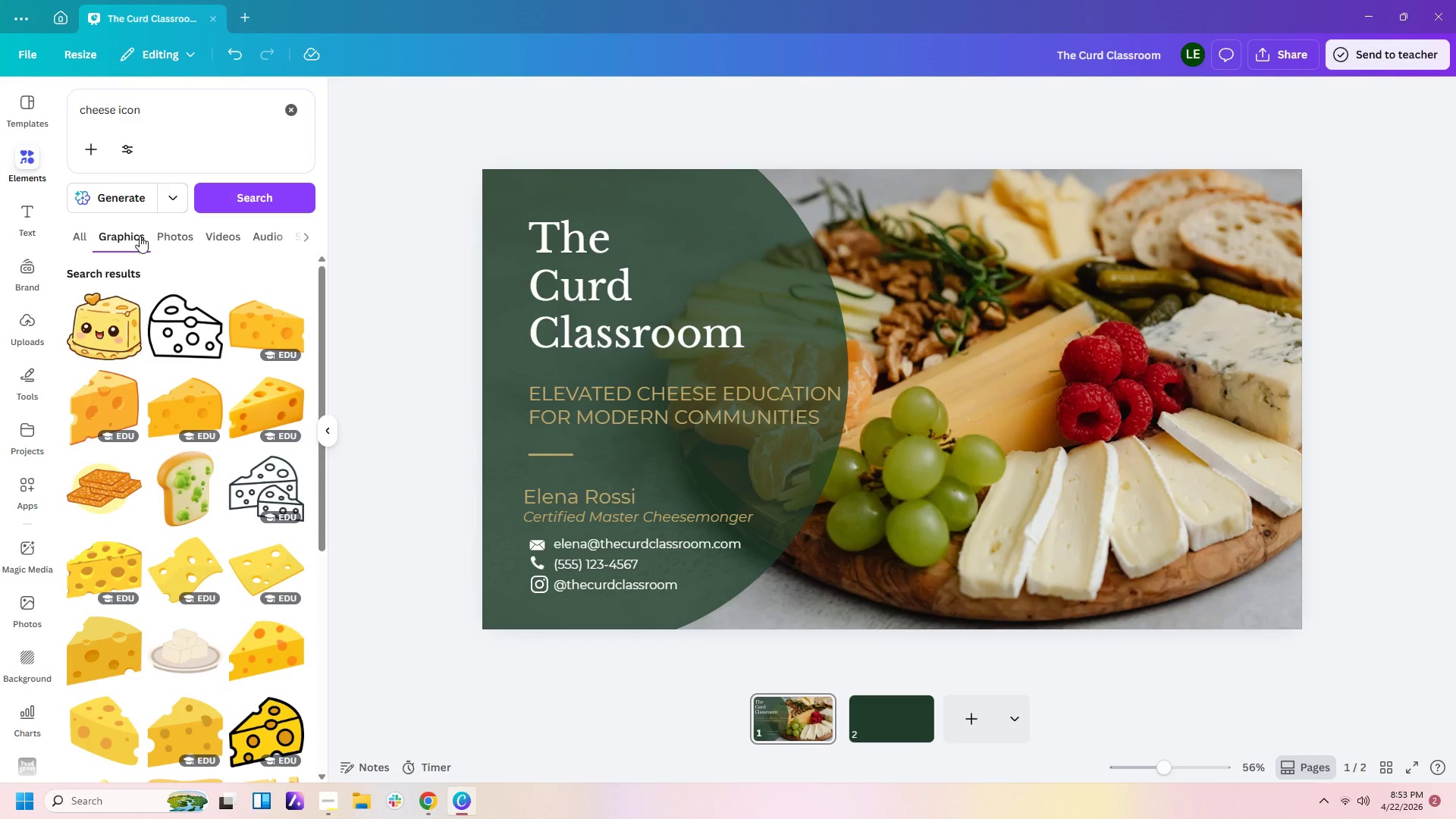 
scroll: coordinate [300, 504], scroll_direction: down, amount: 5.0
 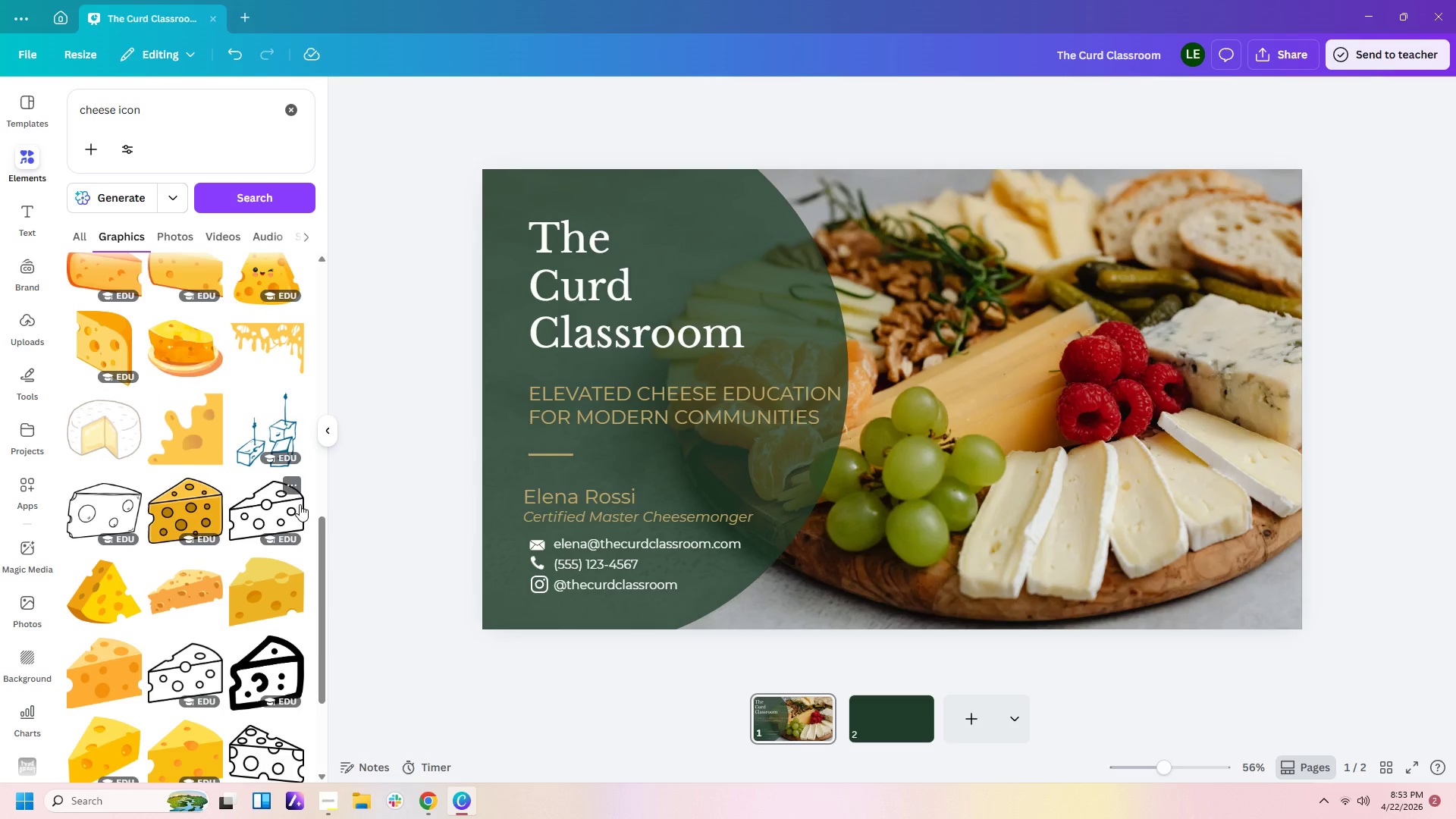 
left_click([284, 508])
 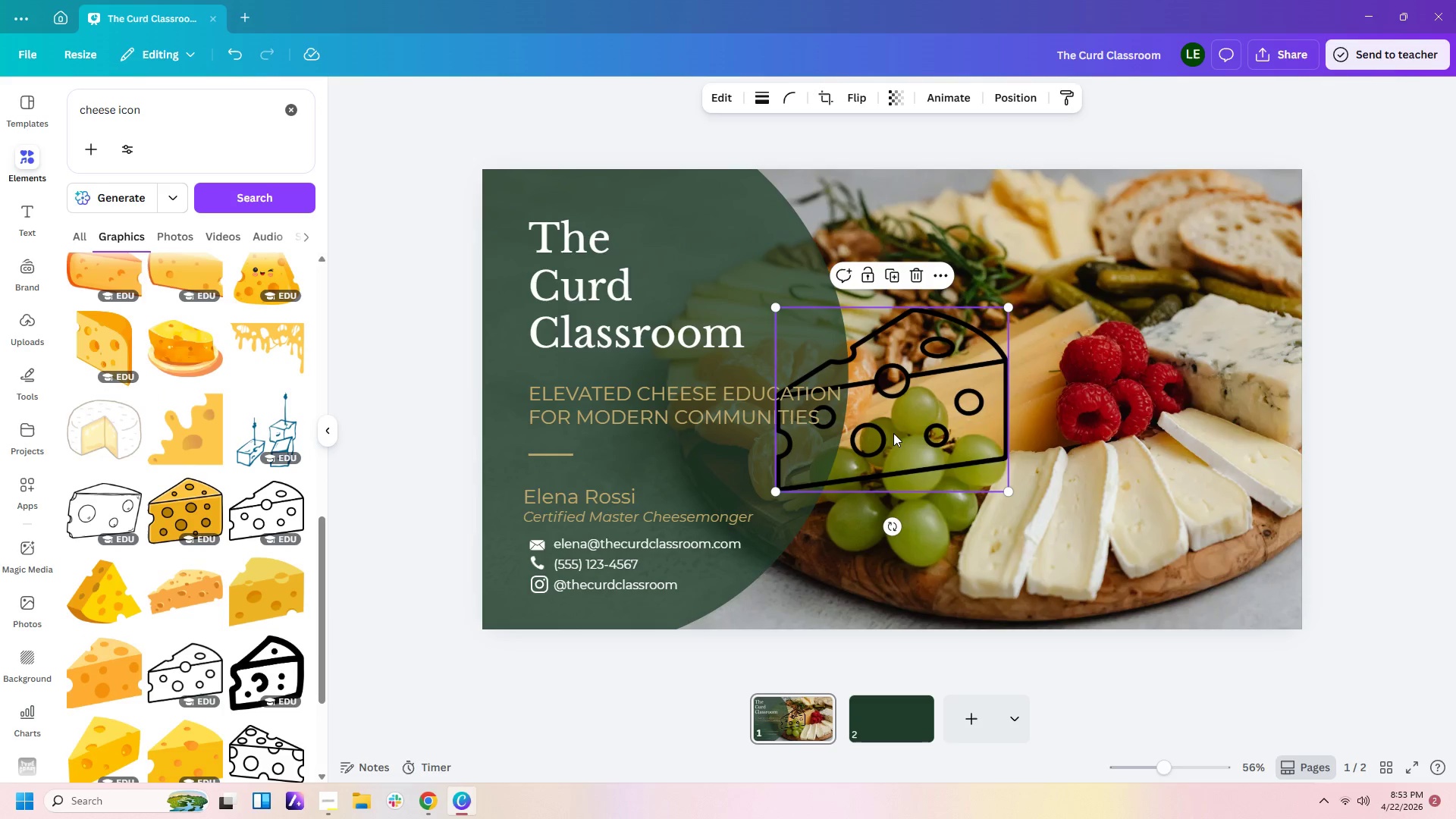 
left_click_drag(start_coordinate=[908, 436], to_coordinate=[780, 294])
 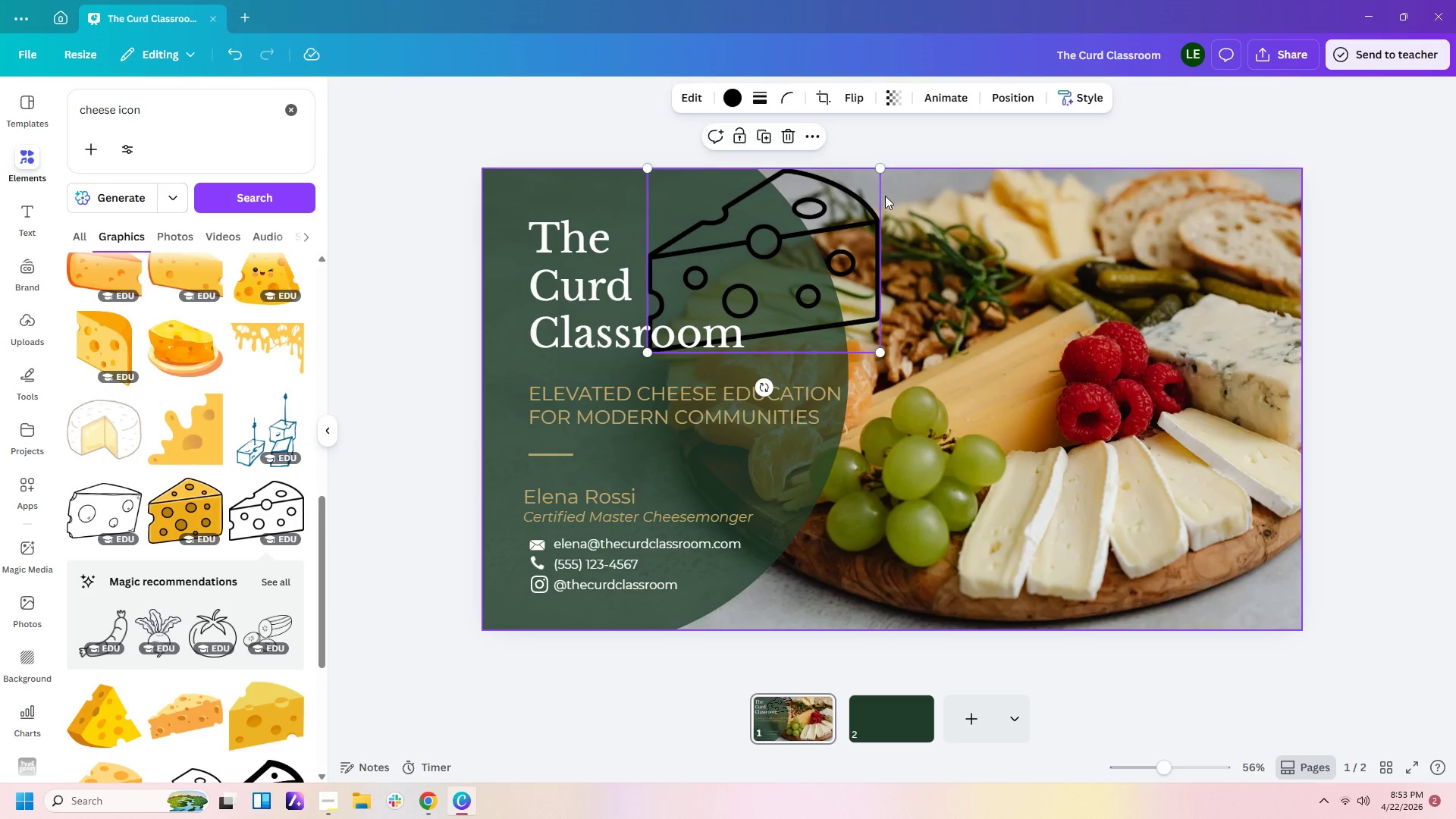 
left_click([730, 89])
 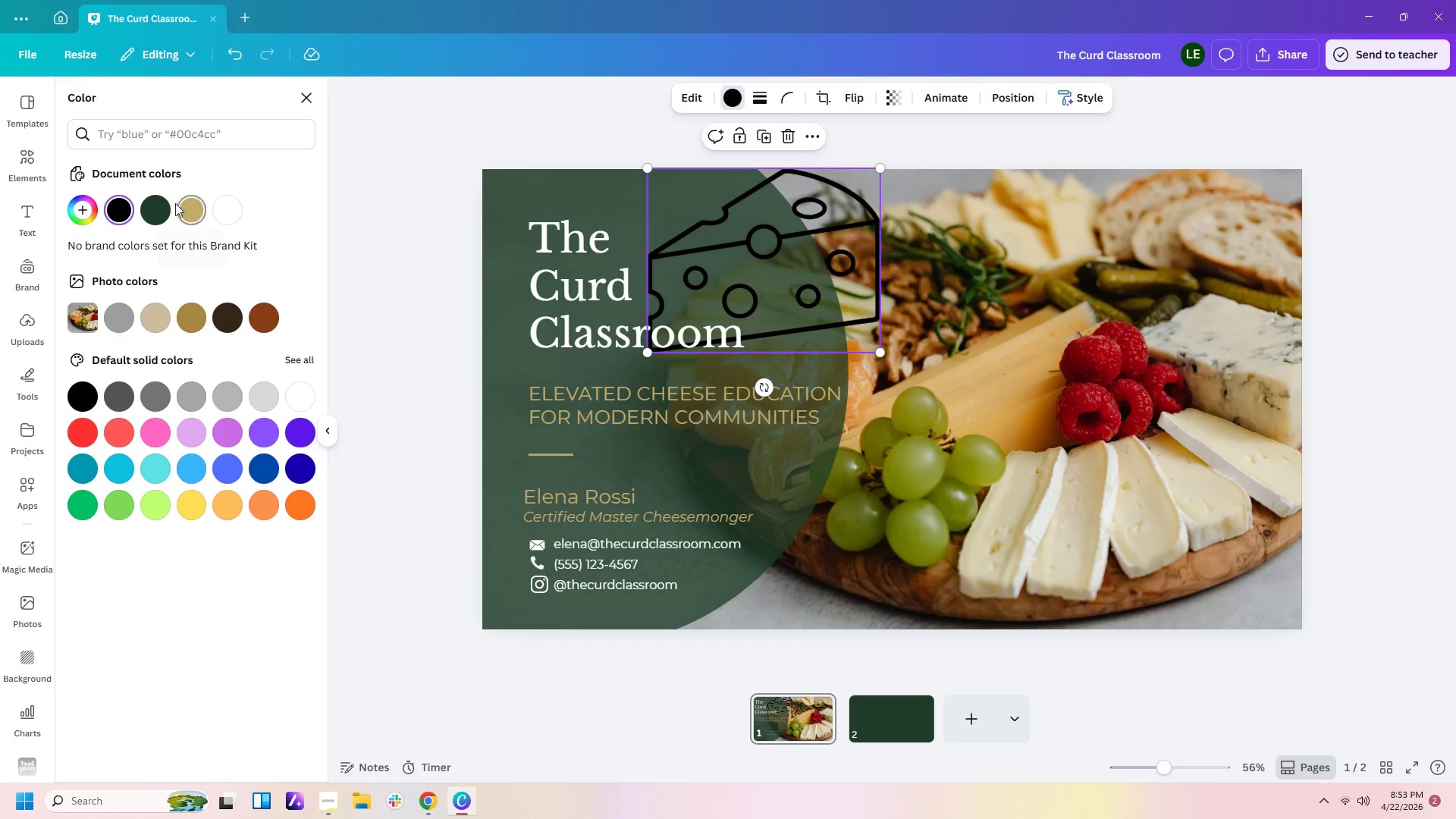 
left_click([151, 212])
 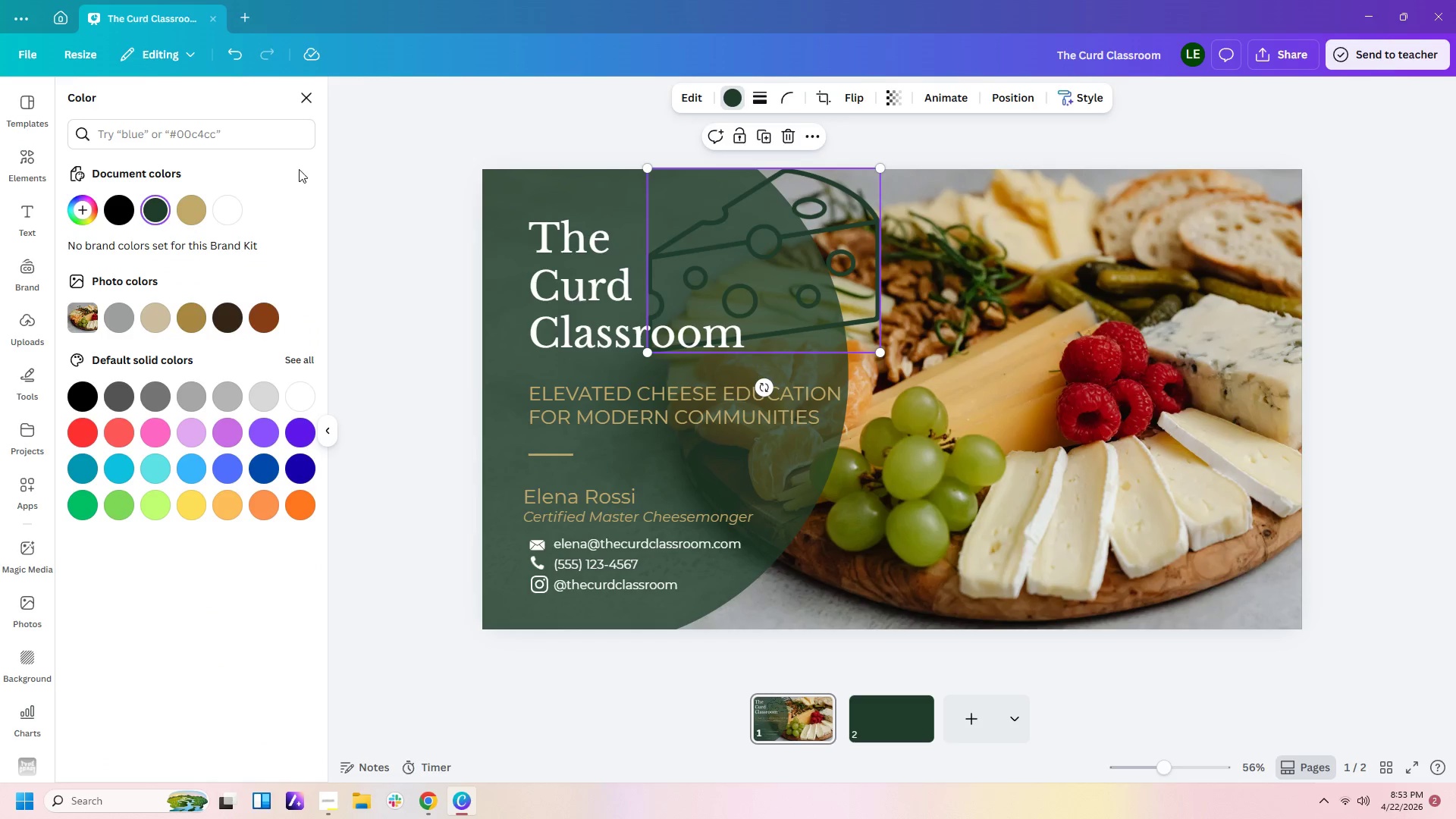 
left_click([201, 206])
 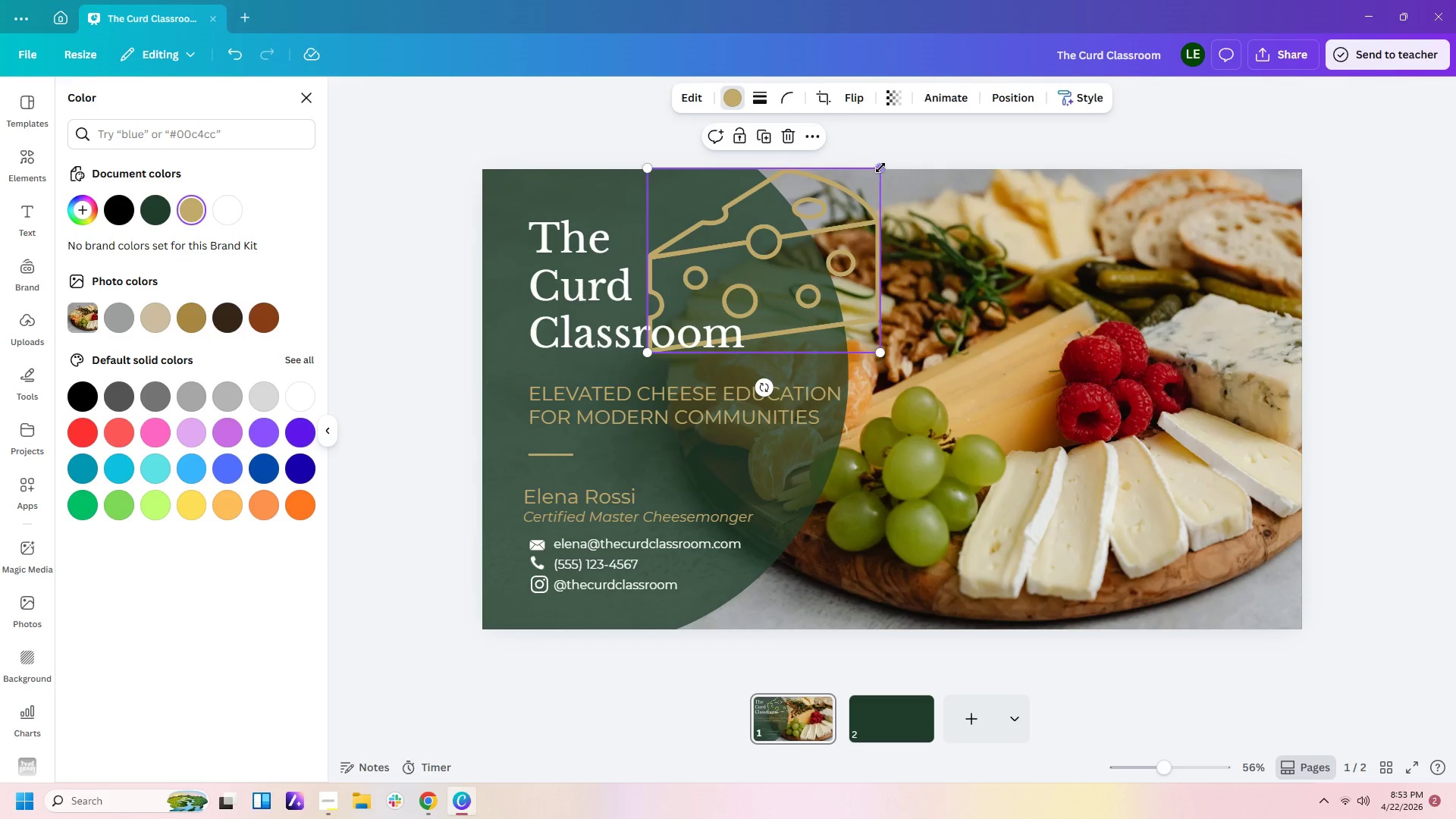 
left_click_drag(start_coordinate=[883, 167], to_coordinate=[752, 250])
 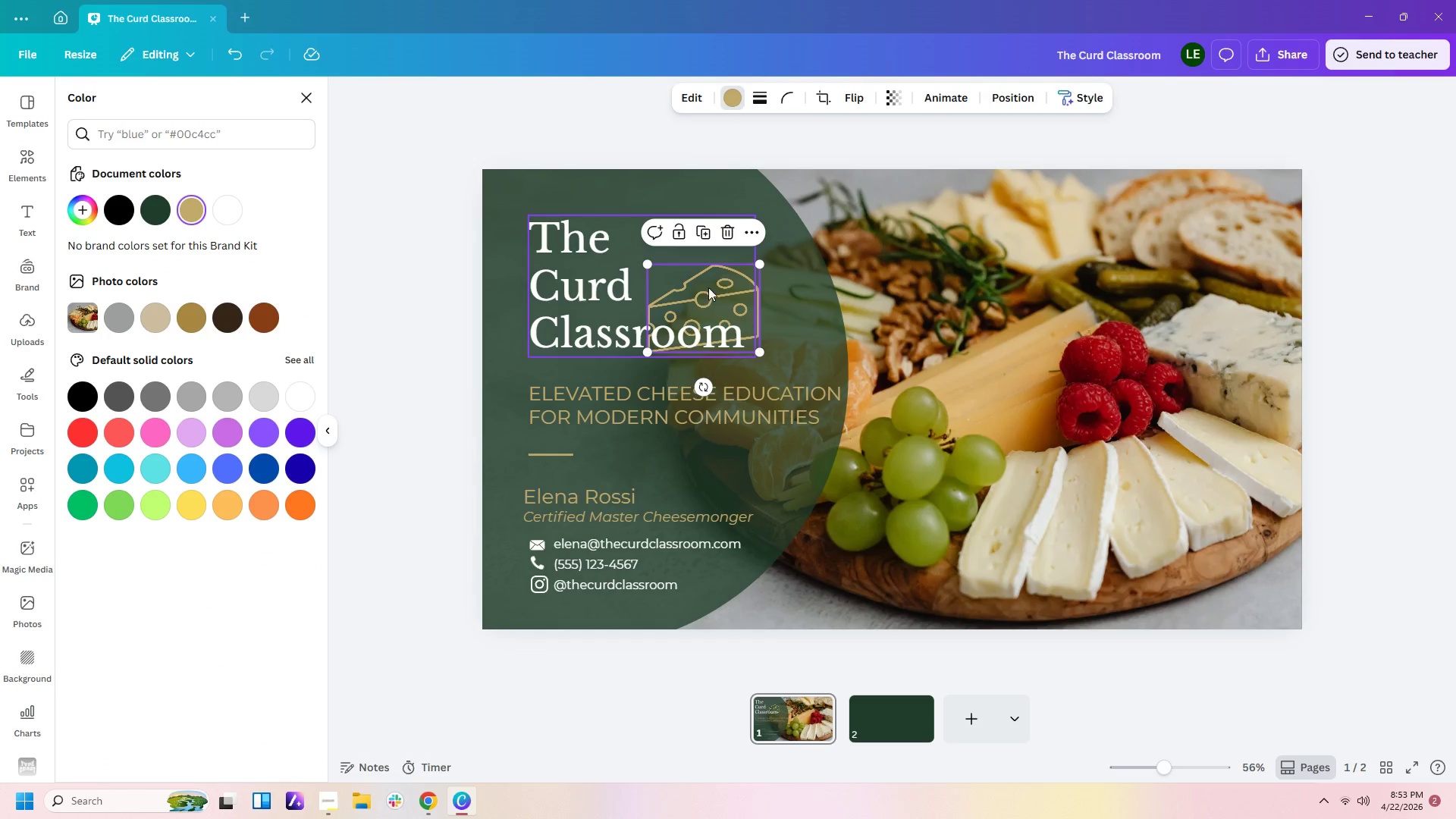 
left_click_drag(start_coordinate=[701, 294], to_coordinate=[714, 240])
 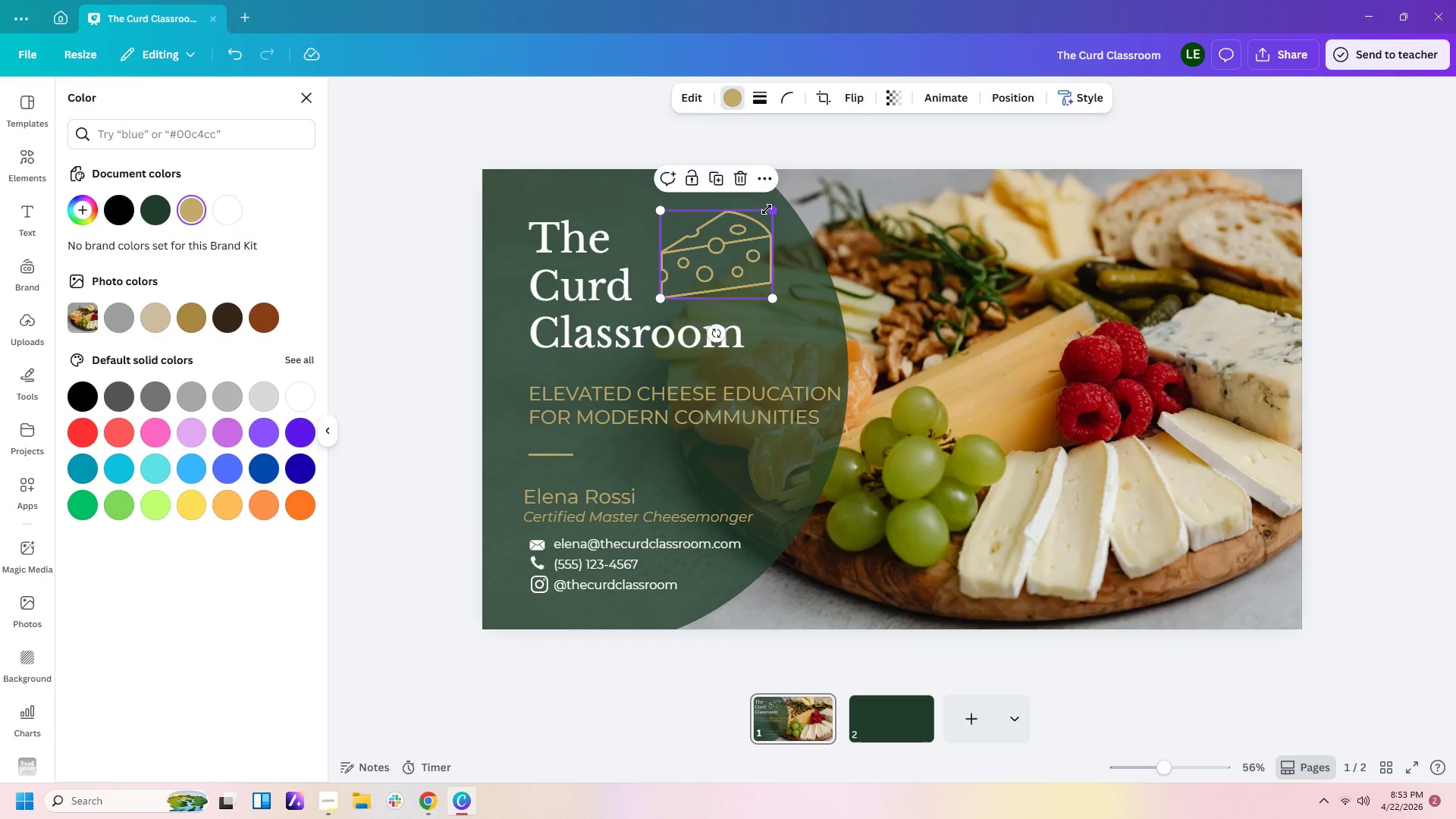 
left_click_drag(start_coordinate=[771, 209], to_coordinate=[726, 245])
 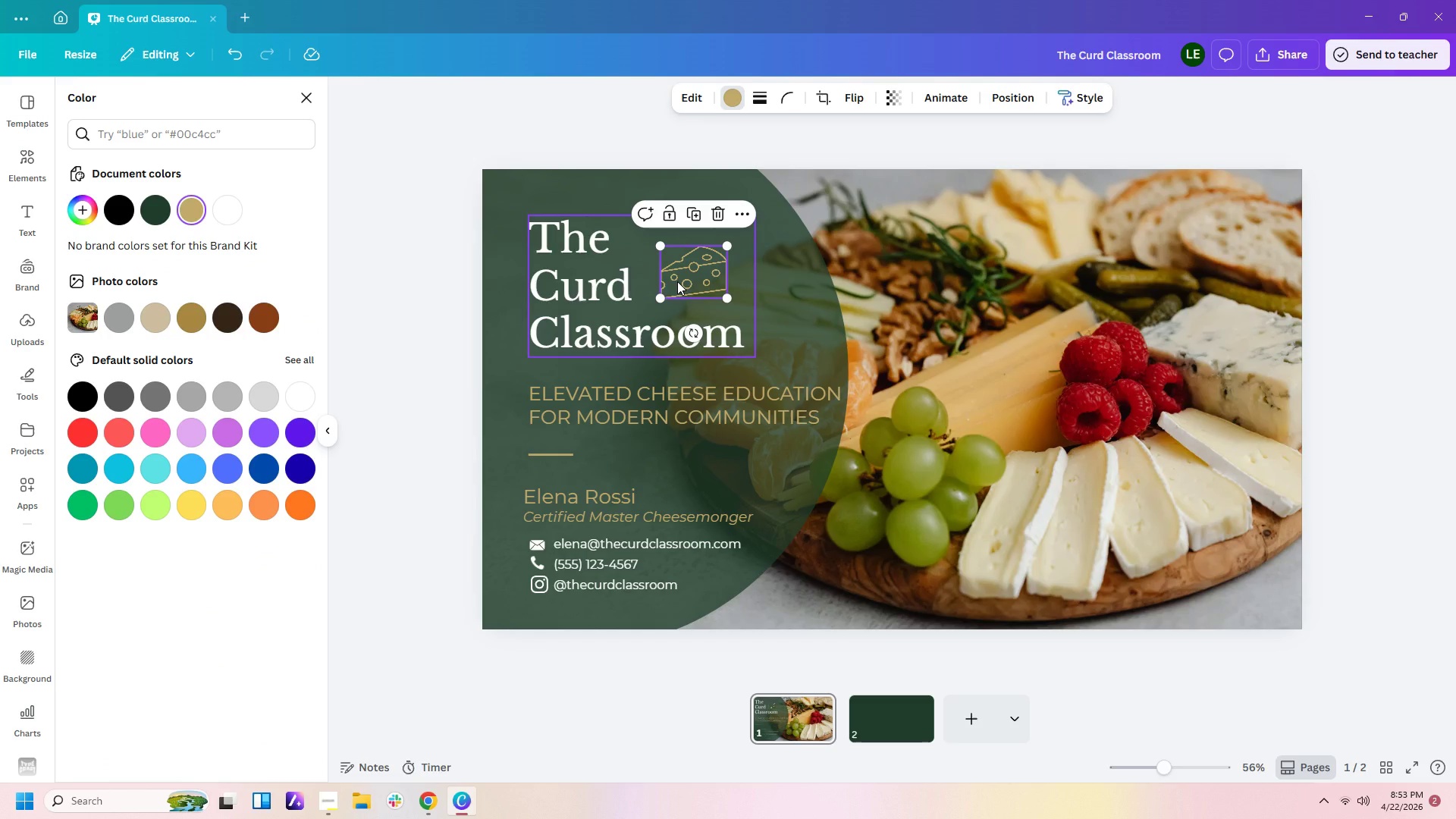 
left_click_drag(start_coordinate=[677, 281], to_coordinate=[690, 256])
 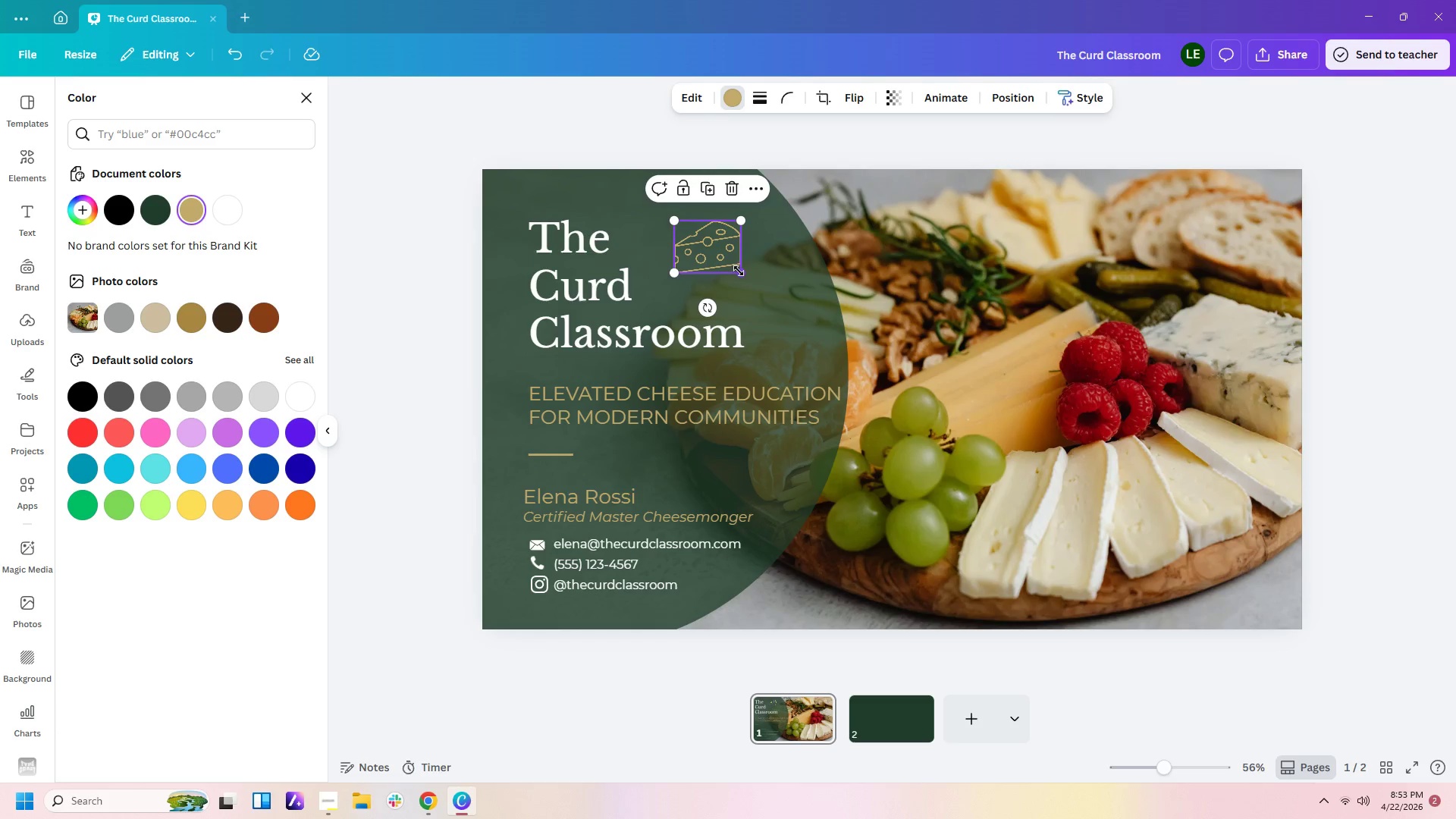 
left_click_drag(start_coordinate=[739, 271], to_coordinate=[735, 265])
 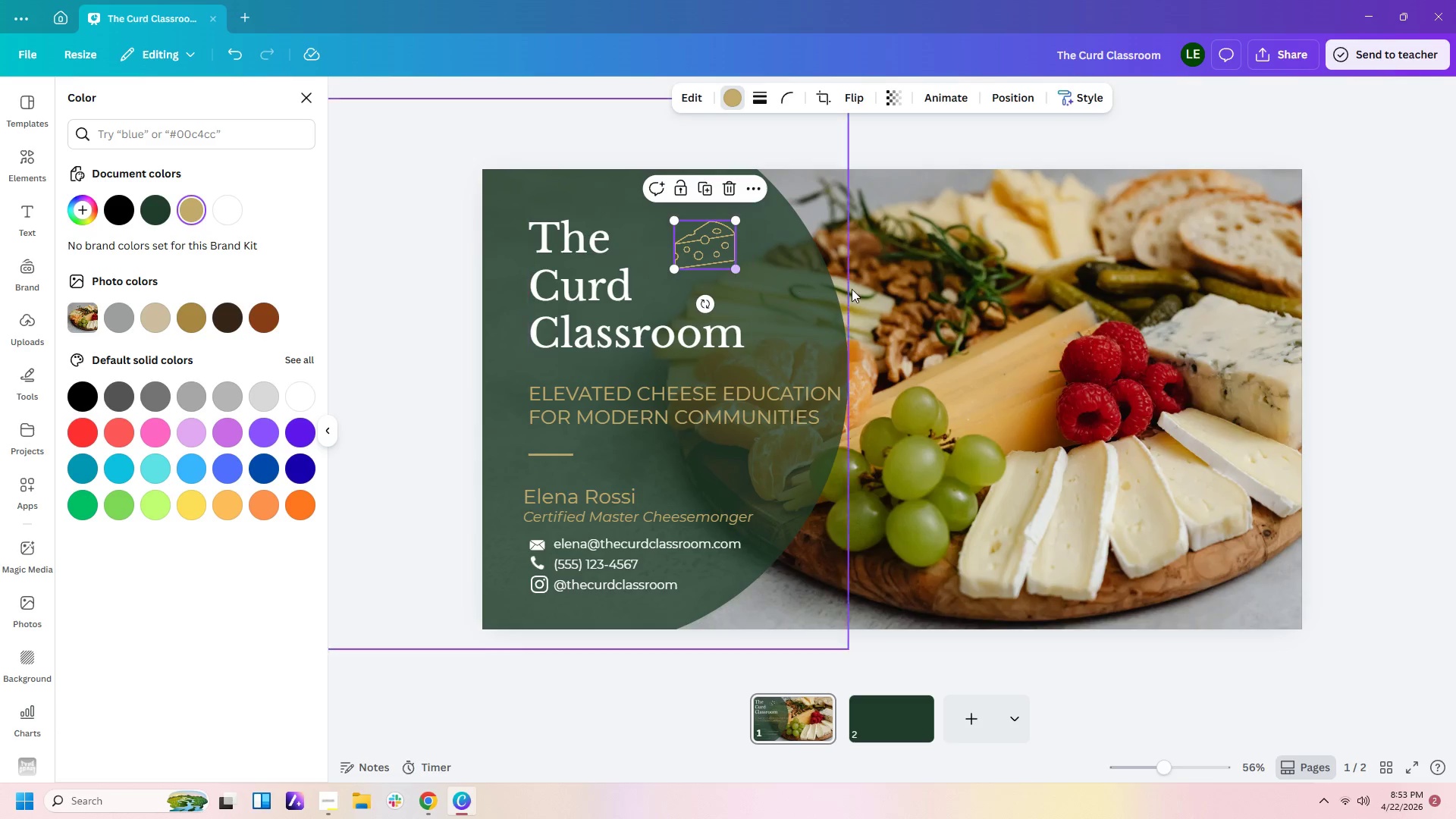 
left_click([853, 290])
 